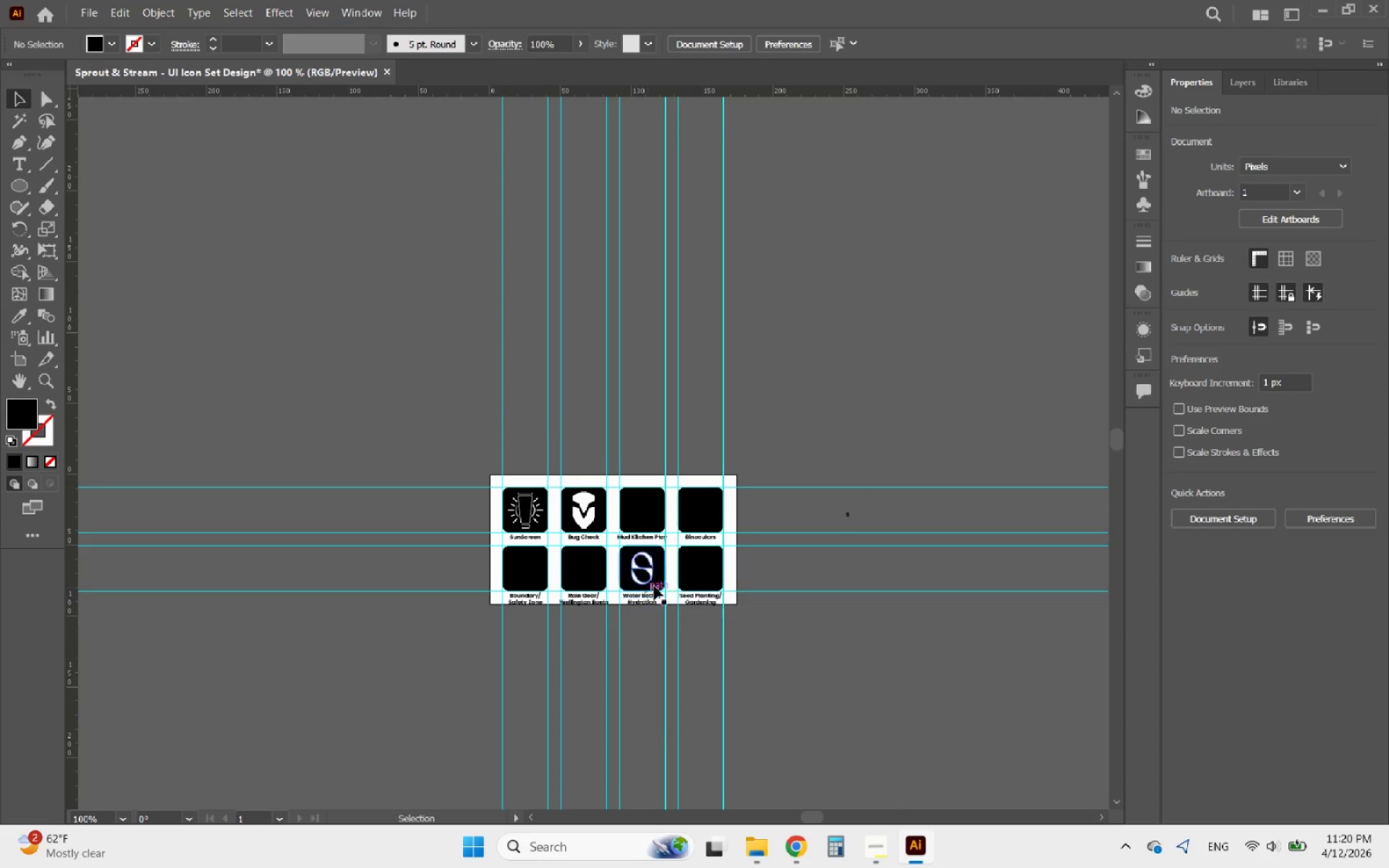 
hold_key(key=AltLeft, duration=1.22)
scroll: coordinate [618, 556], scroll_direction: up, amount: 3.0
 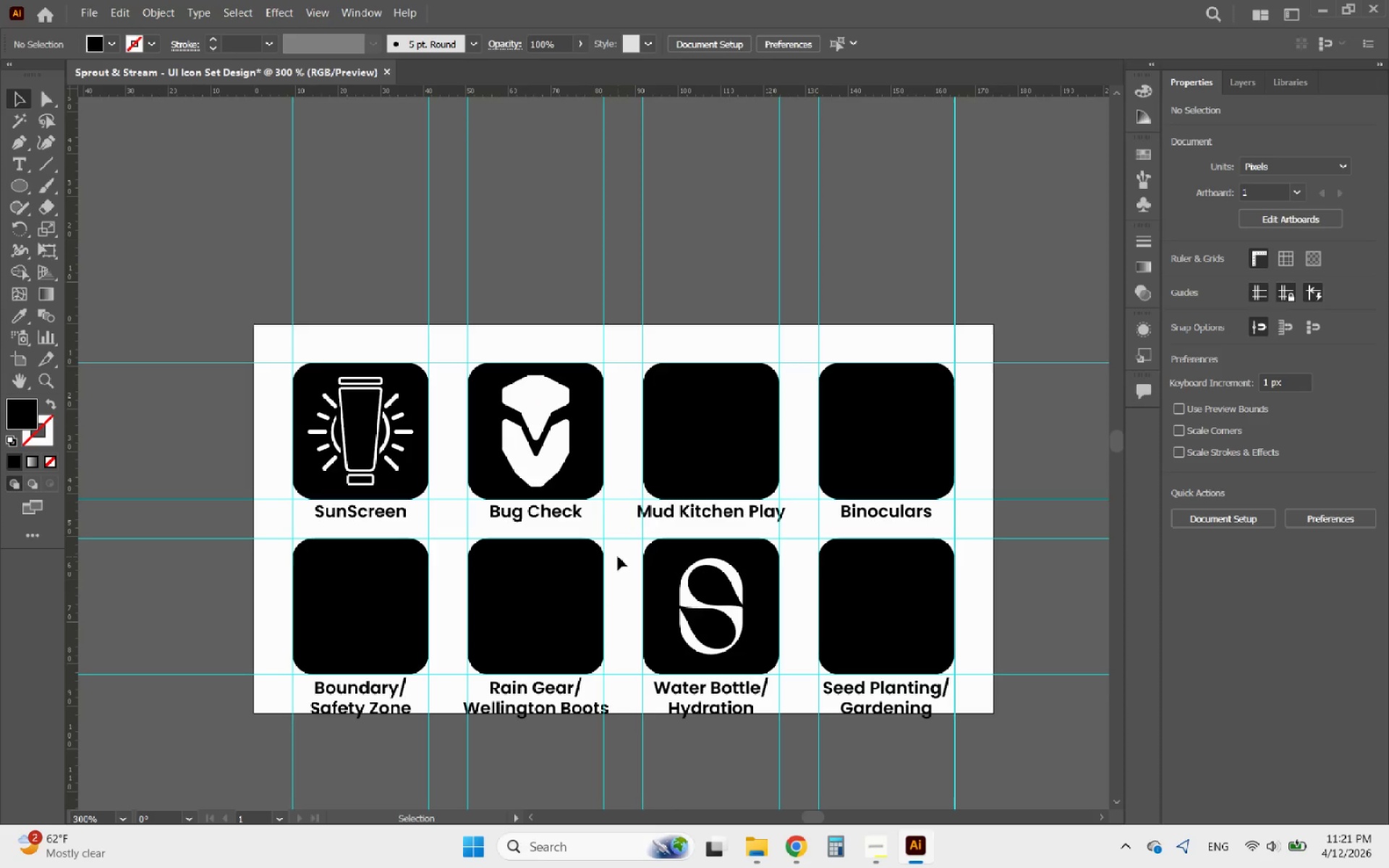 
hold_key(key=AltLeft, duration=1.39)
scroll: coordinate [344, 398], scroll_direction: up, amount: 4.0
 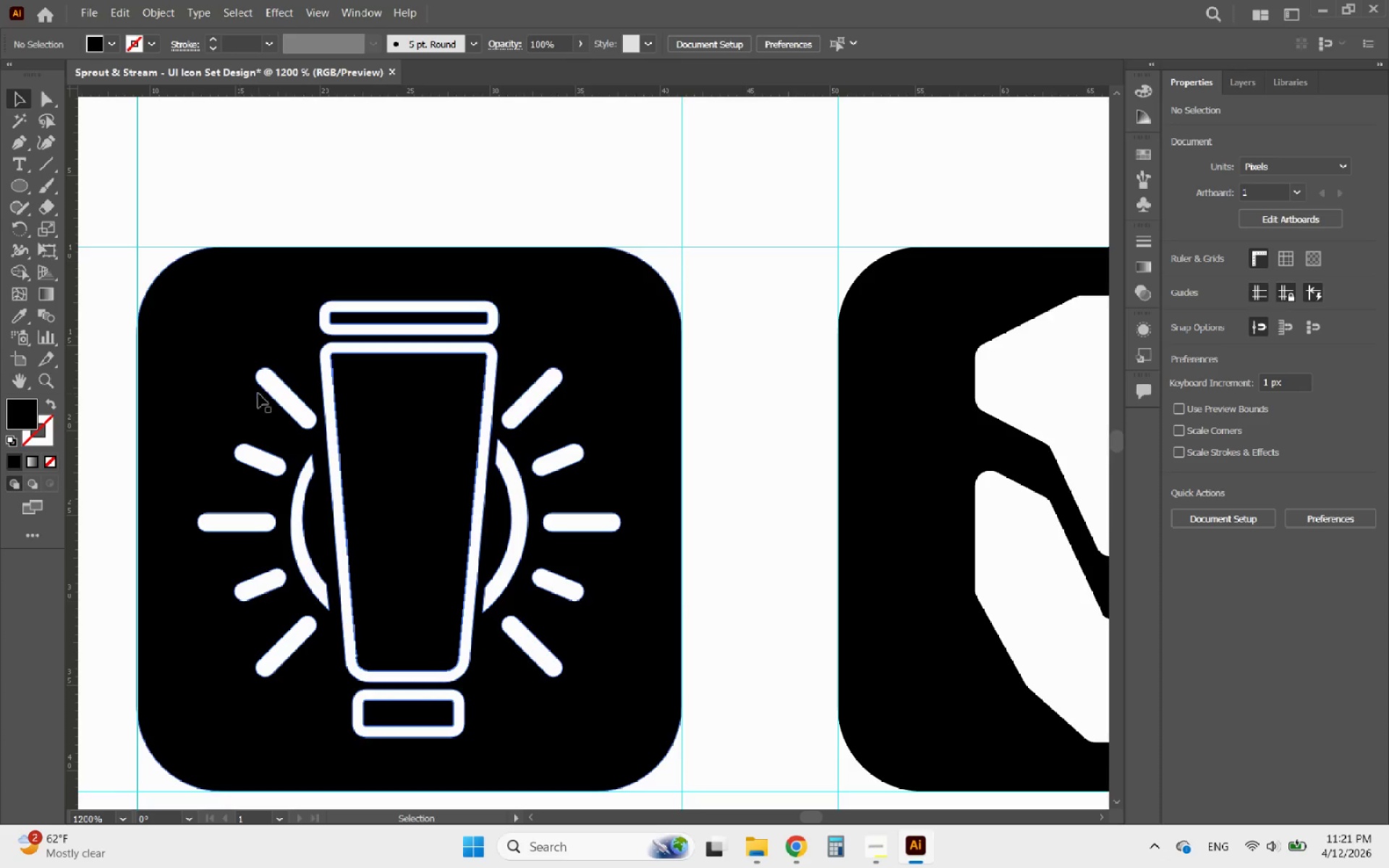 
hold_key(key=AltLeft, duration=0.83)
scroll: coordinate [410, 400], scroll_direction: down, amount: 4.0
 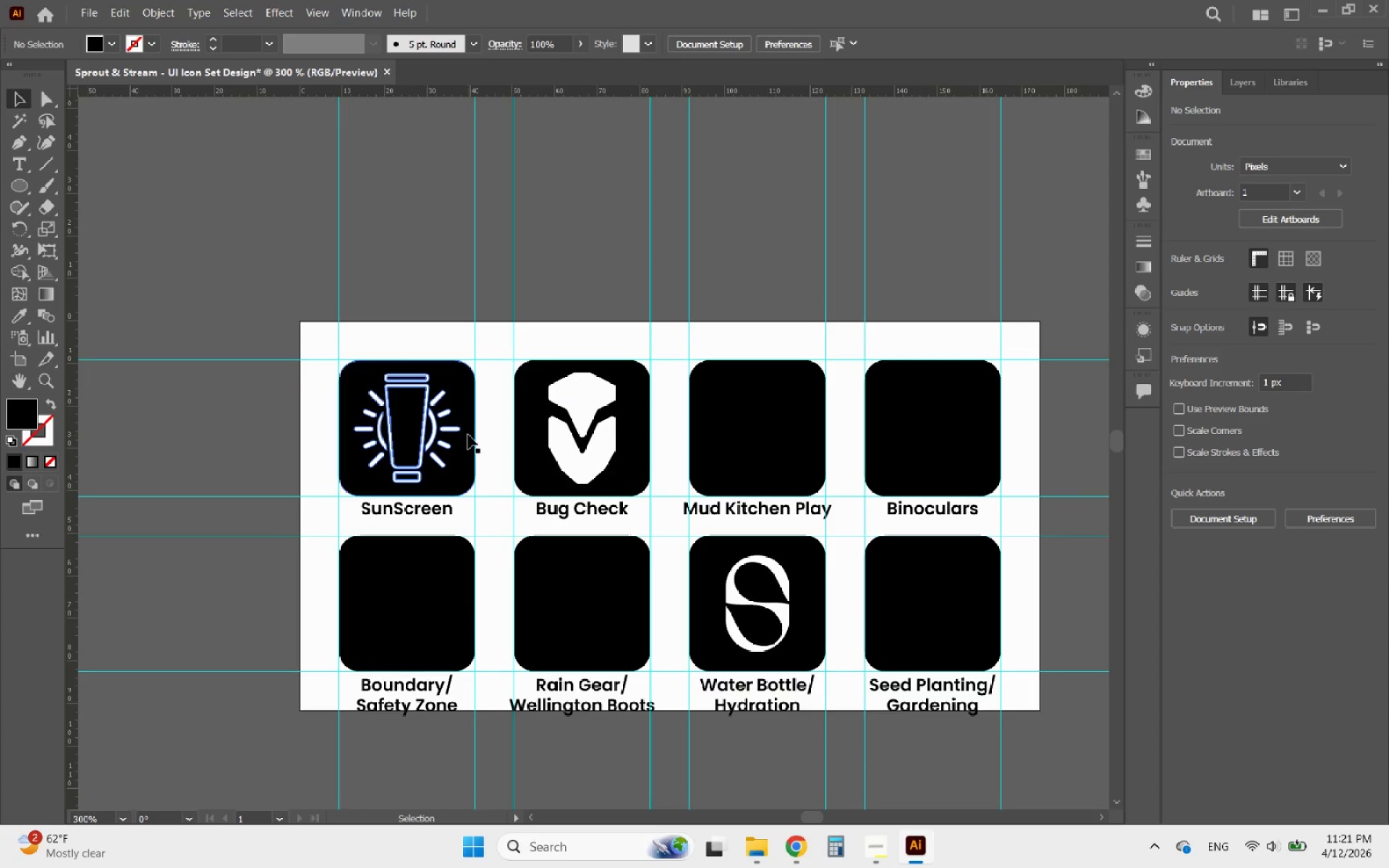 
hold_key(key=AltLeft, duration=0.52)
scroll: coordinate [582, 433], scroll_direction: up, amount: 2.0
 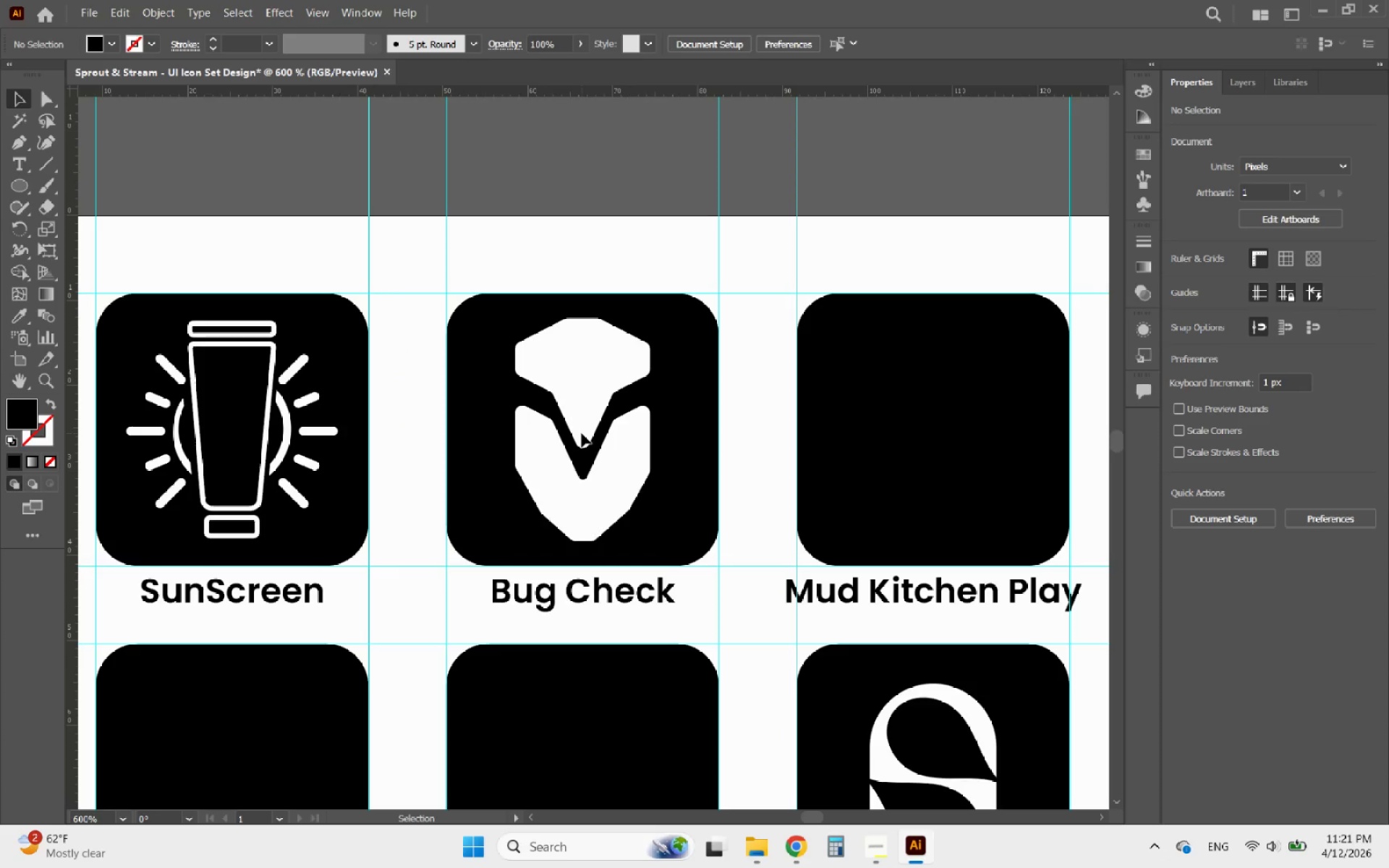 
key(Control+Z)
 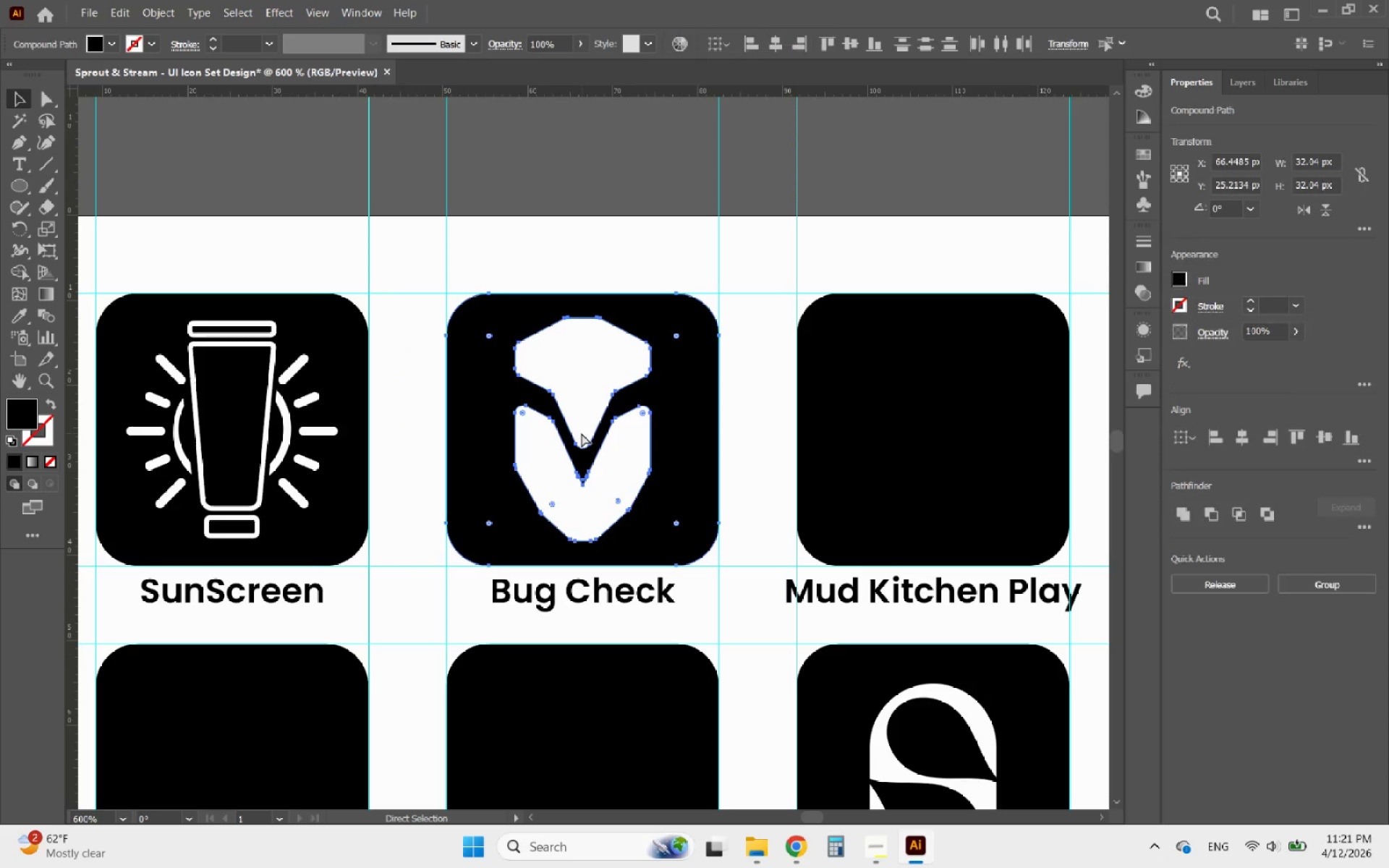 
key(Control+Z)
 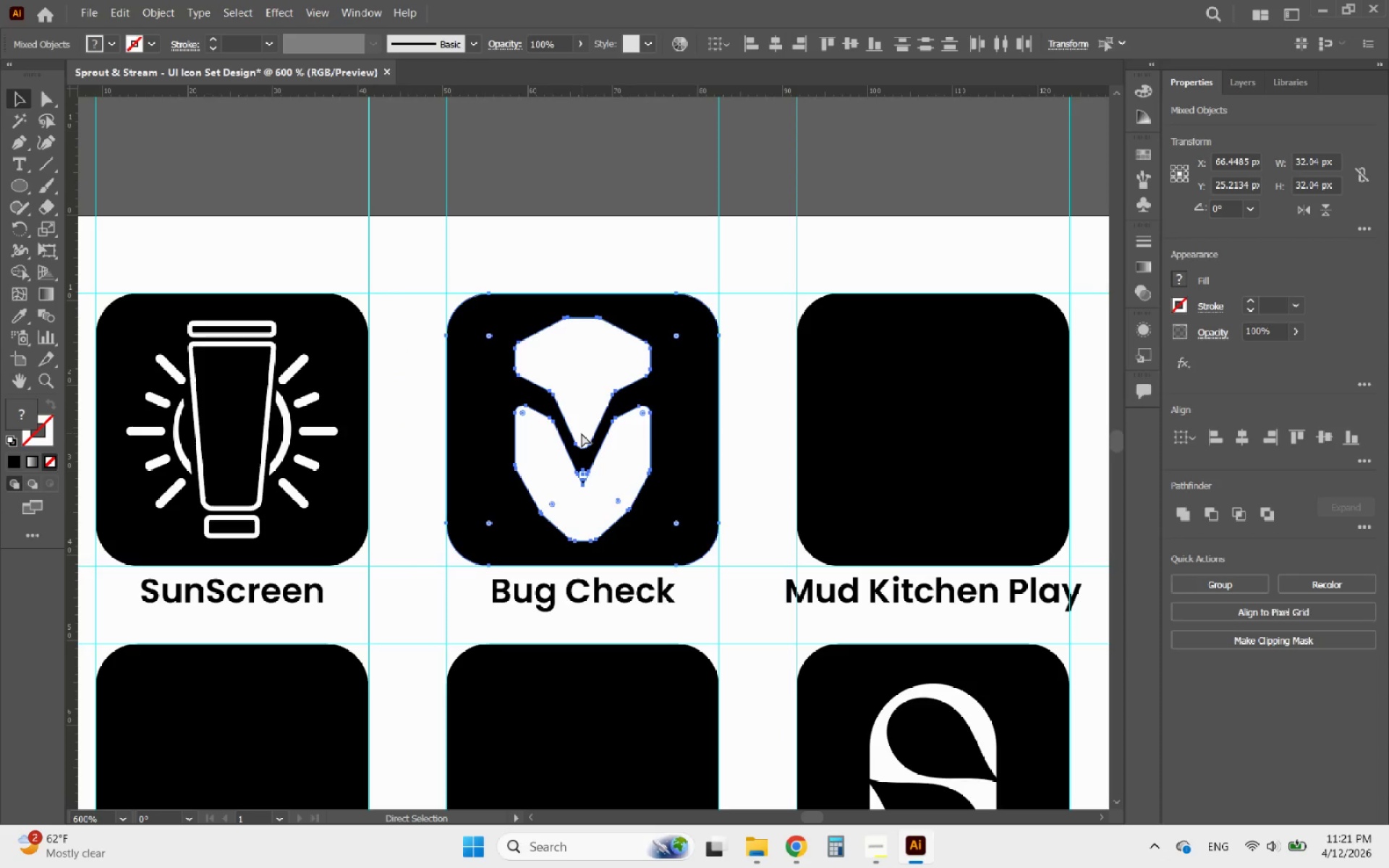 
key(Control+Z)
 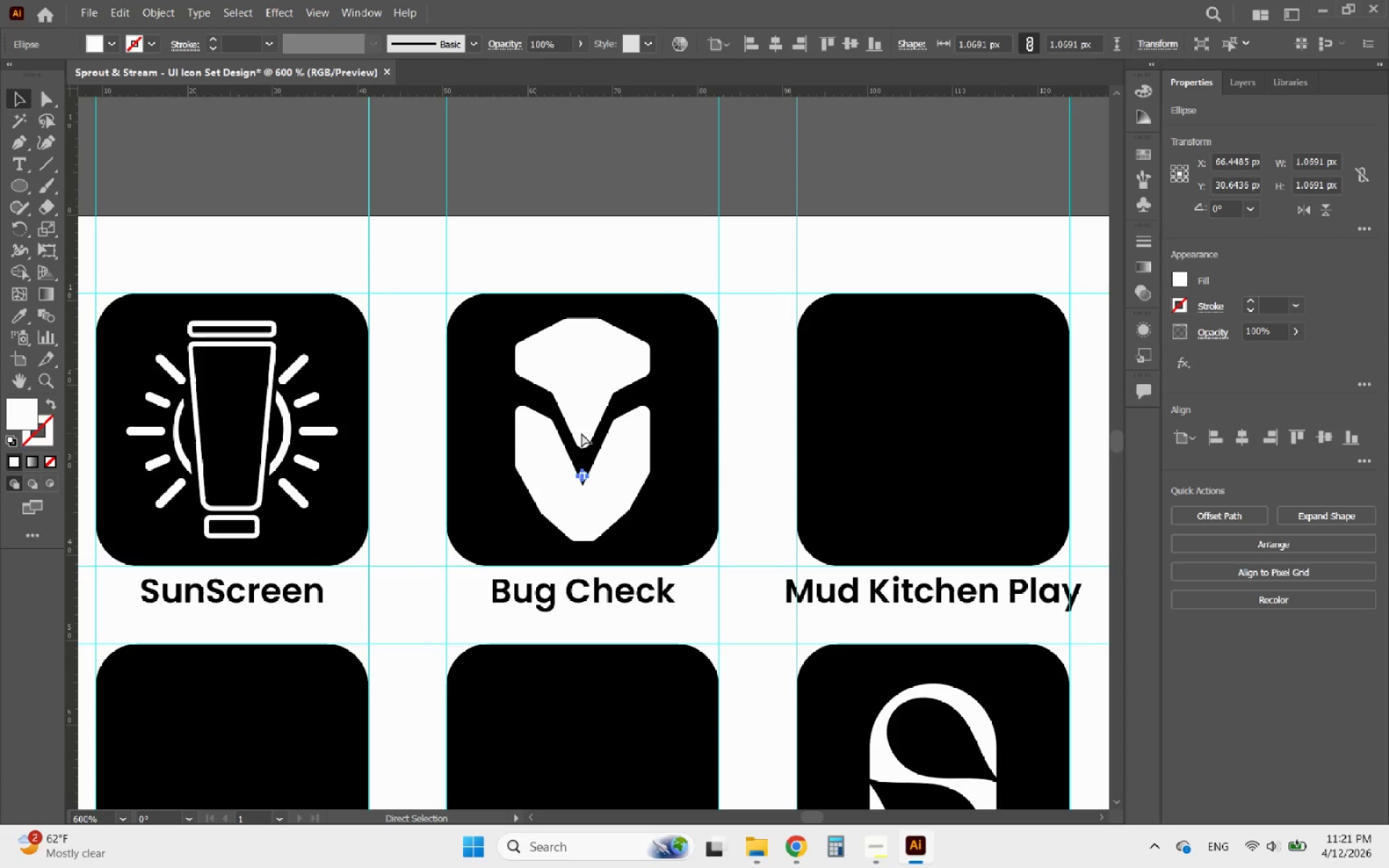 
key(Control+Z)
 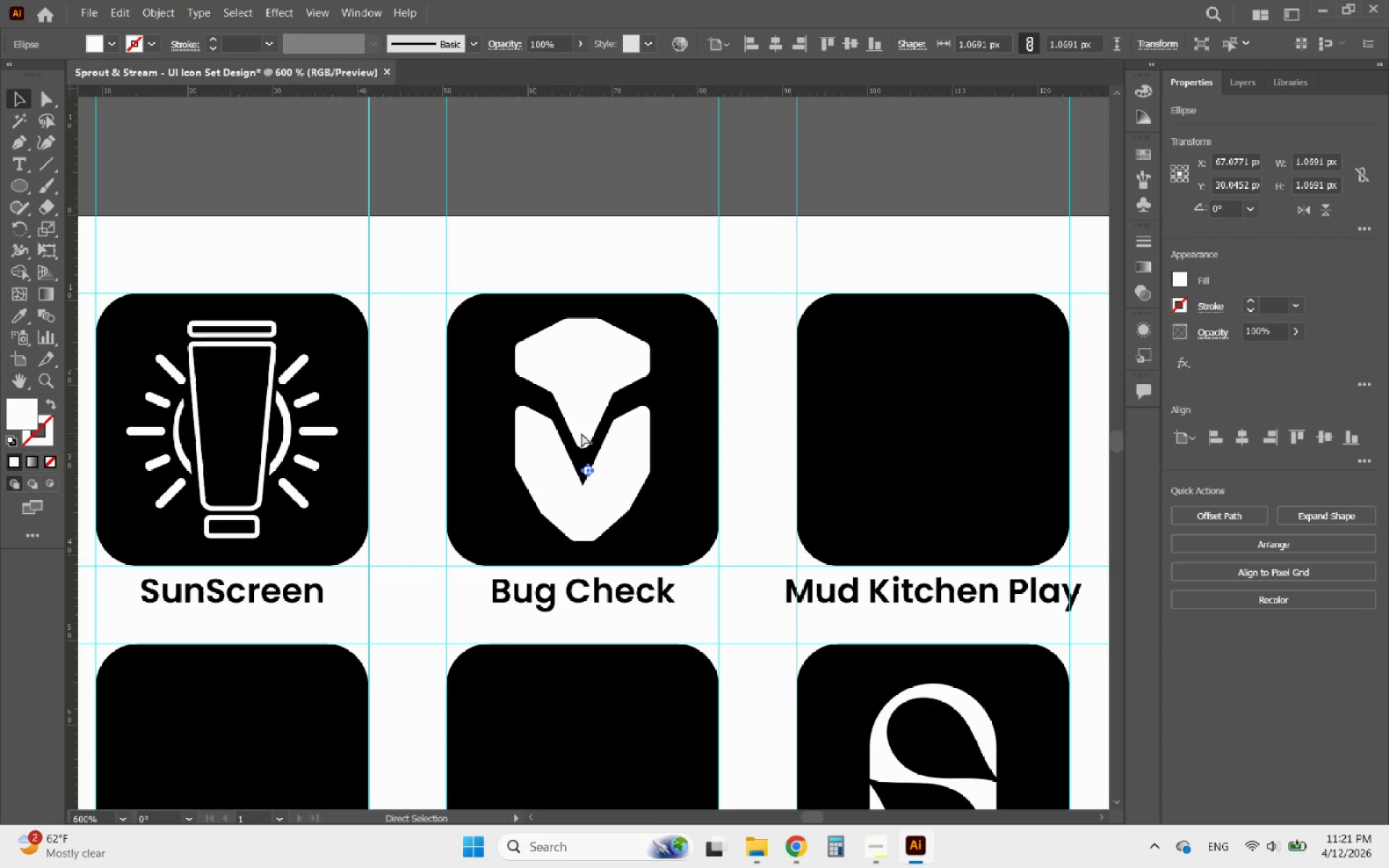 
key(Control+Z)
 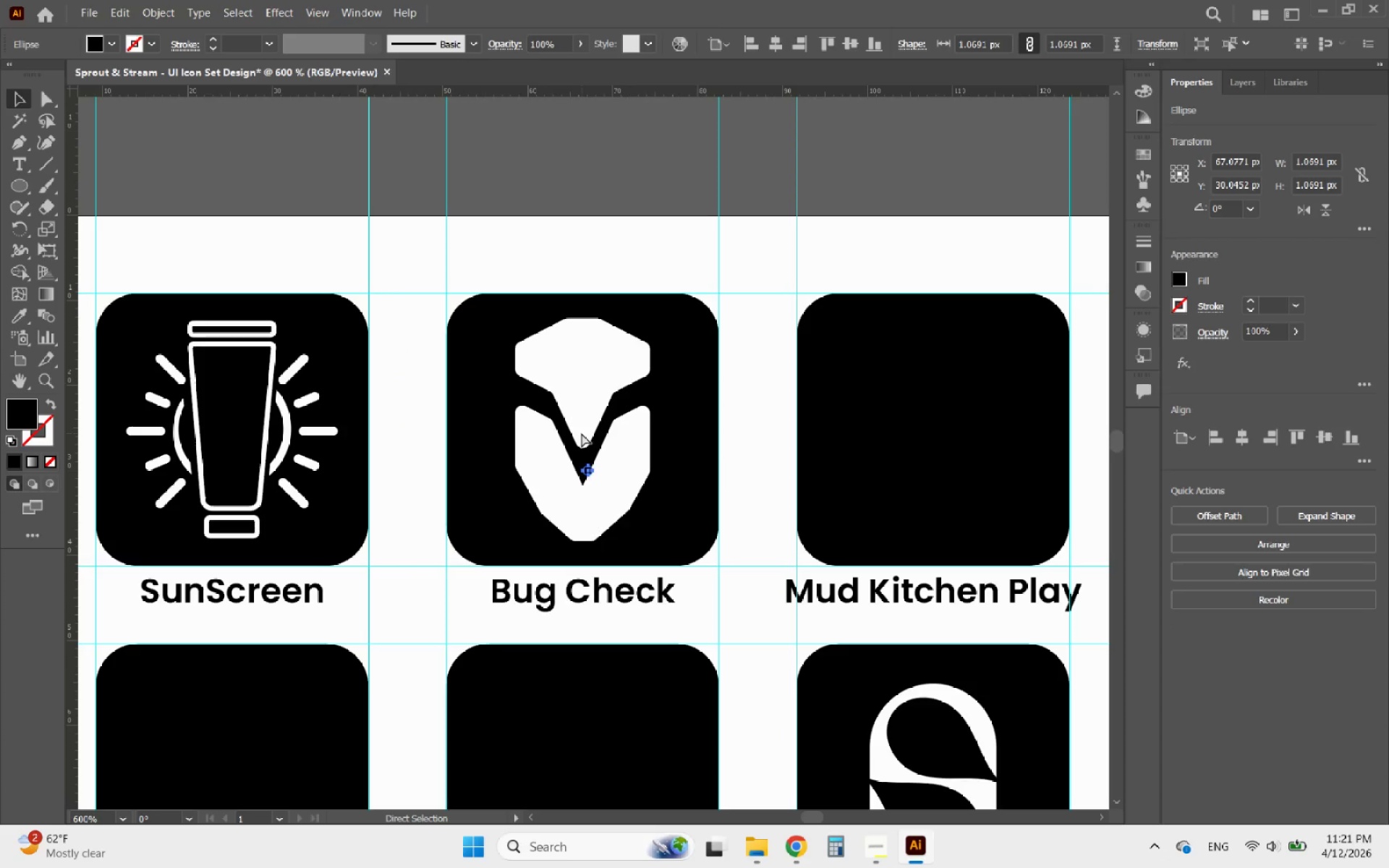 
key(Control+Z)
 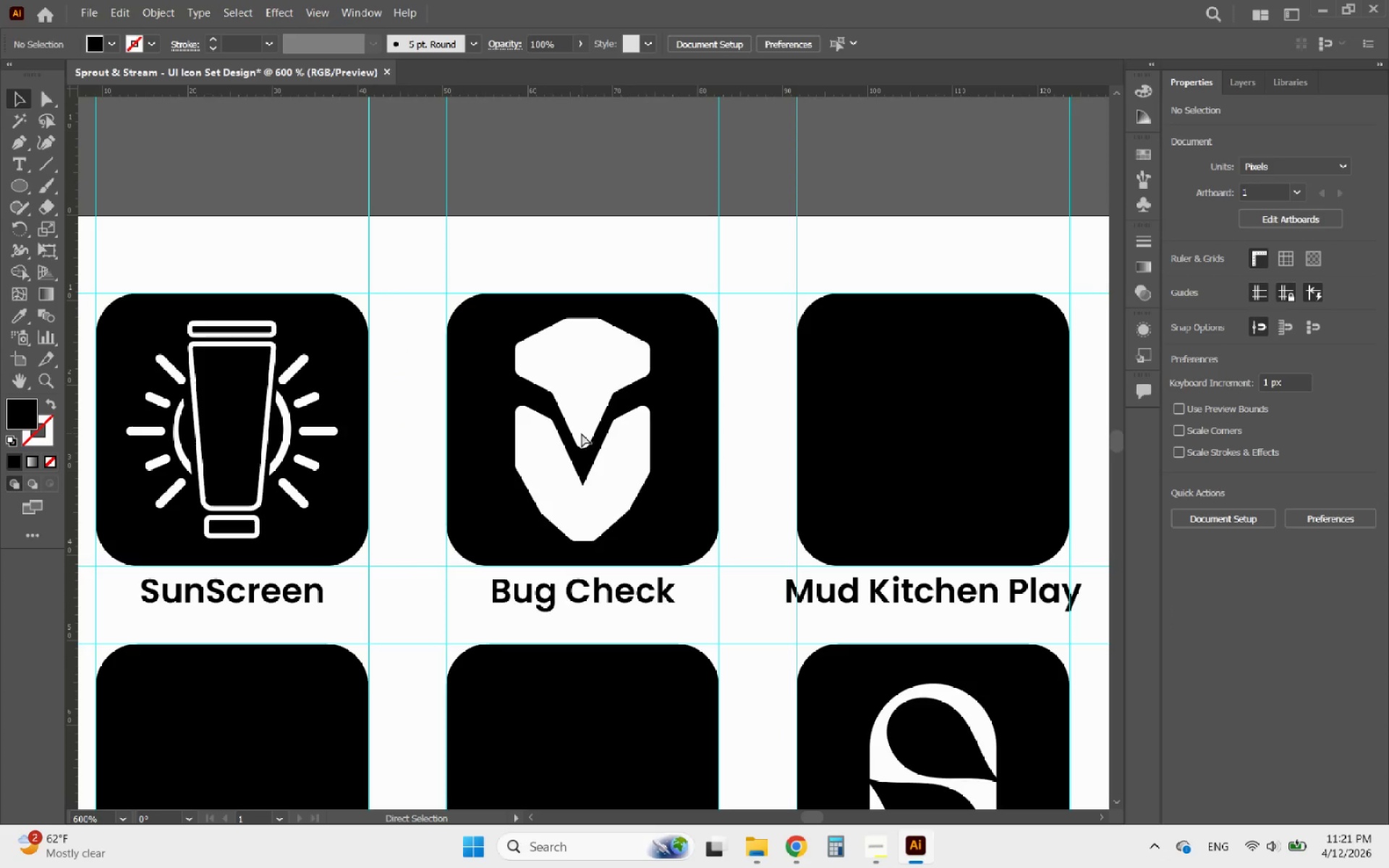 
key(Control+Z)
 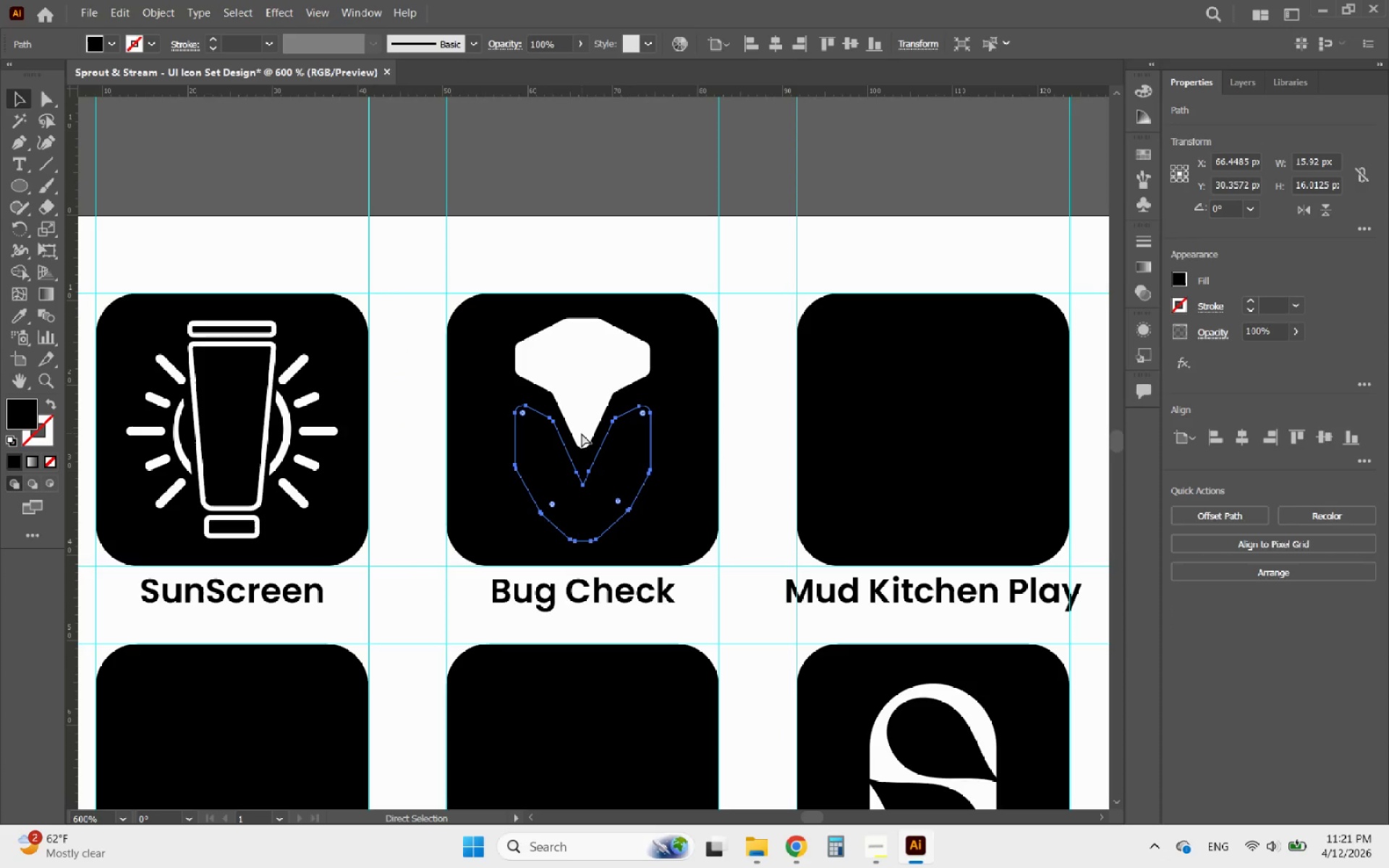 
key(Control+Z)
 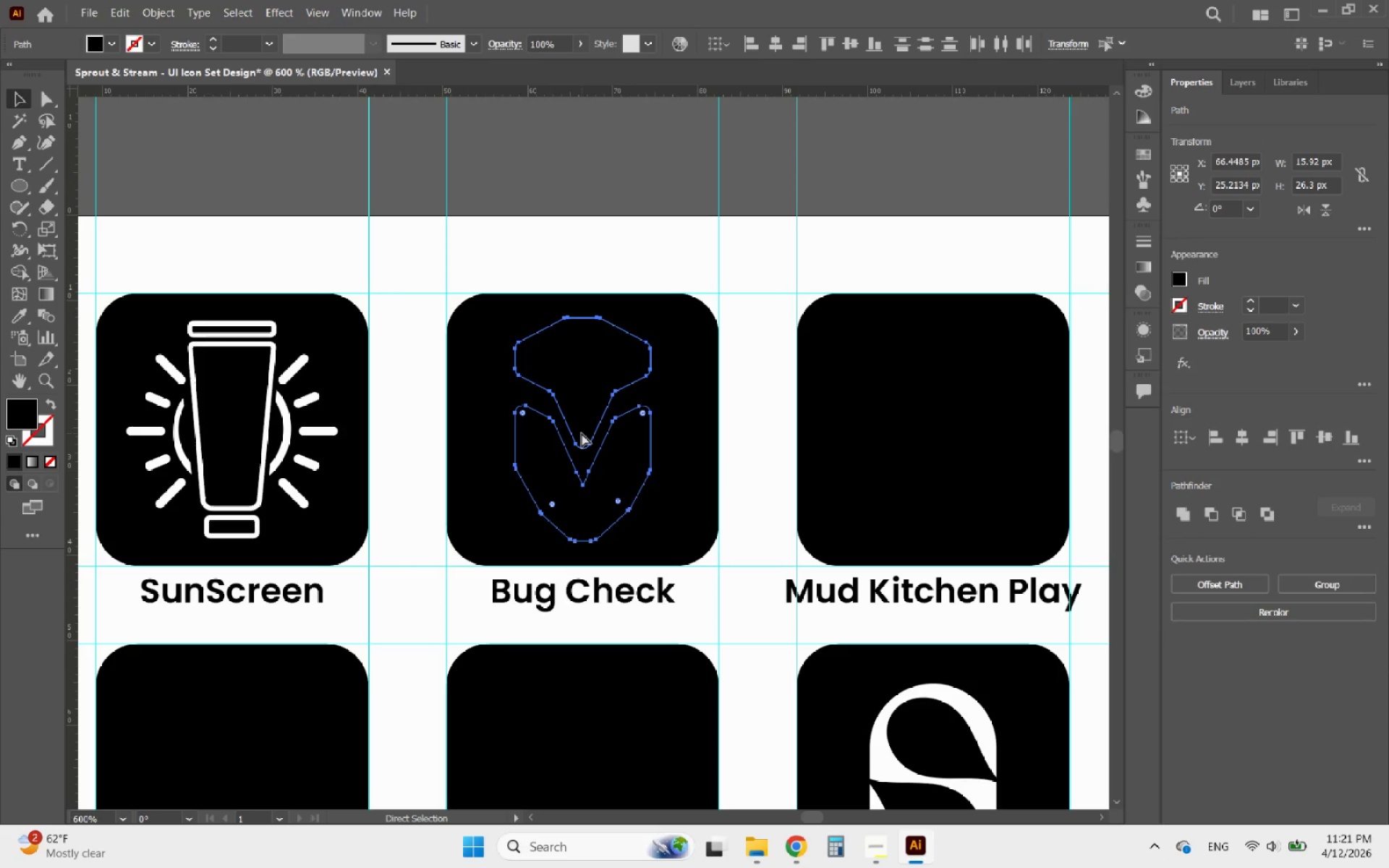 
key(Control+Z)
 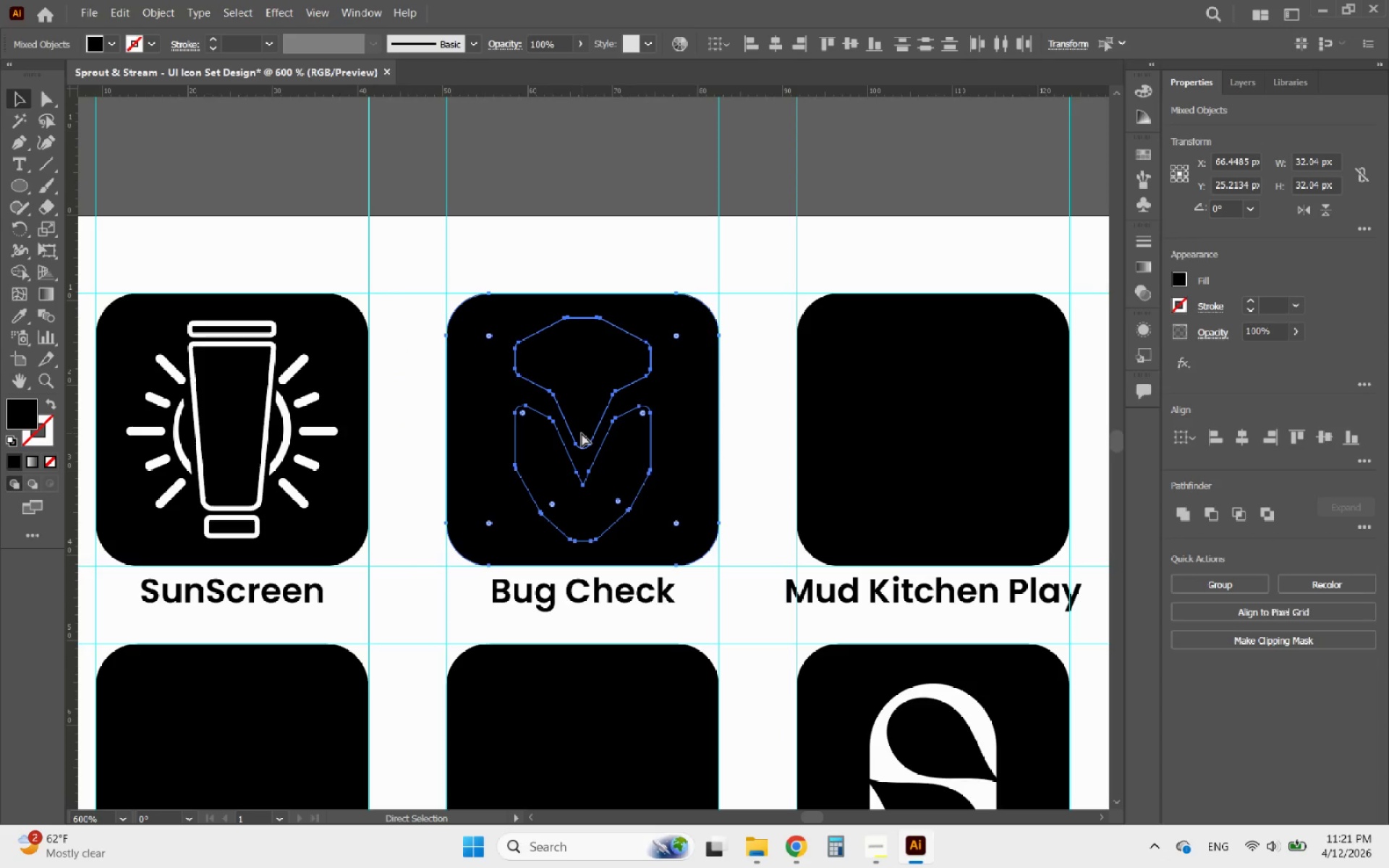 
key(Control+Z)
 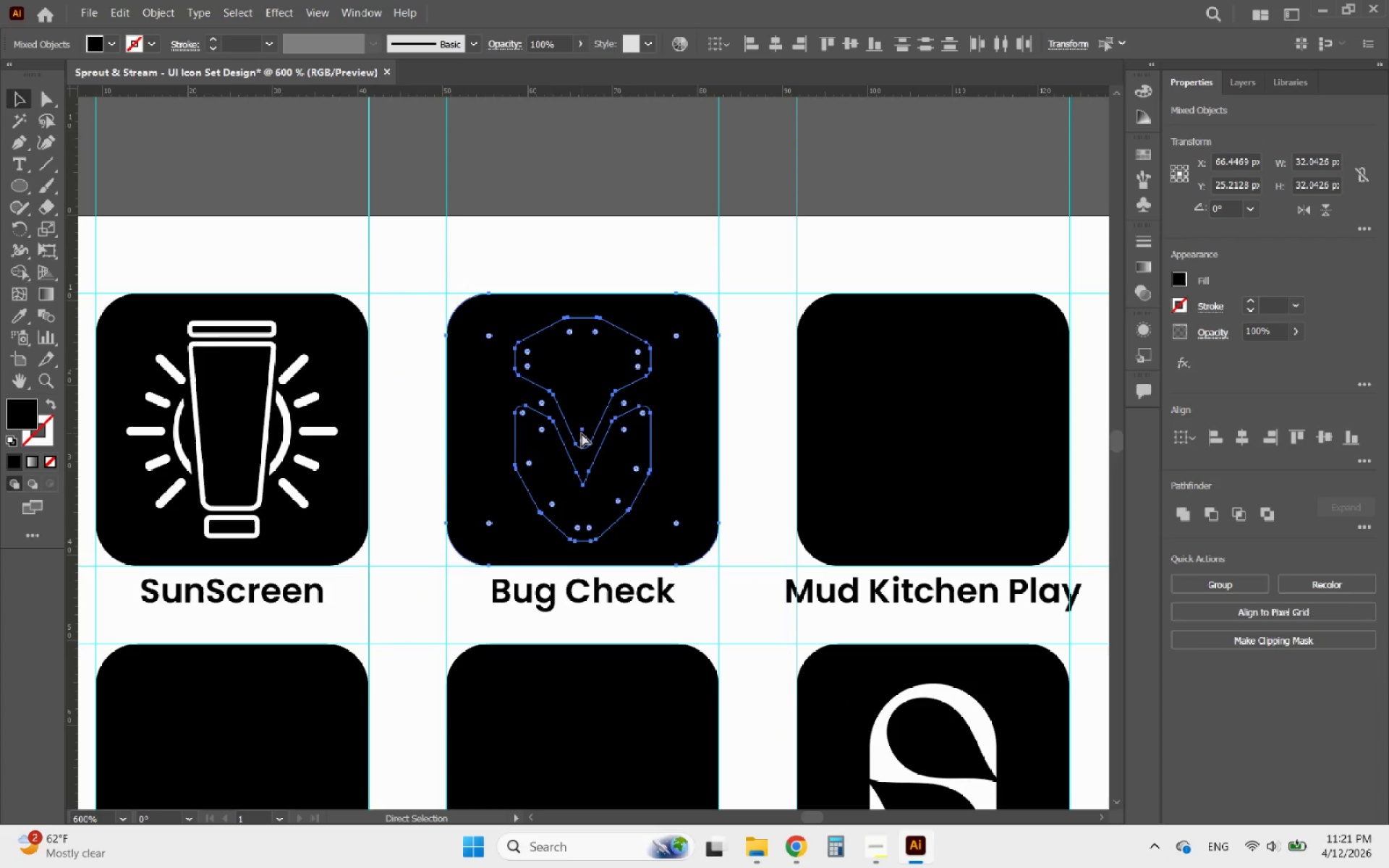 
key(Control+Z)
 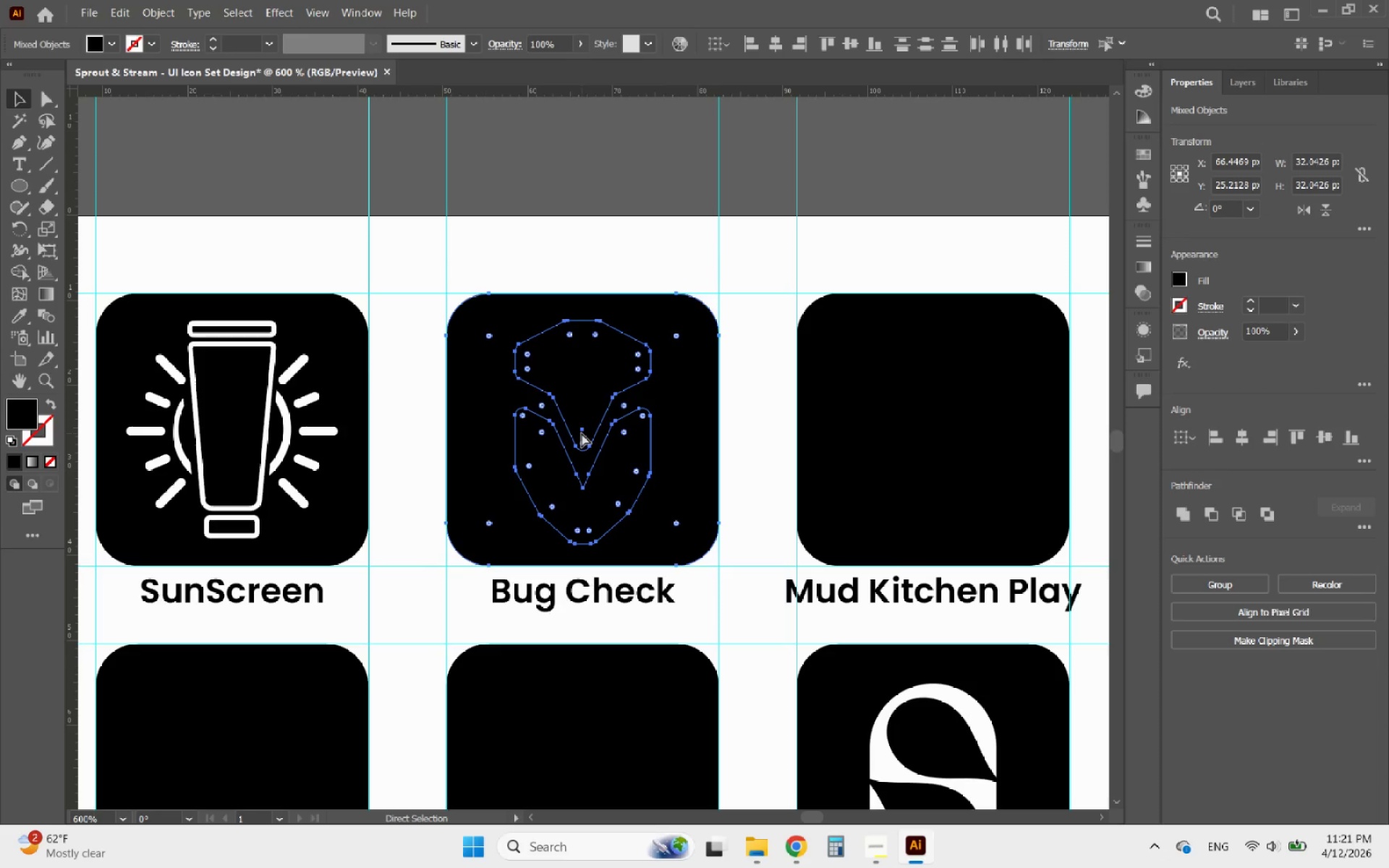 
key(Control+Z)
 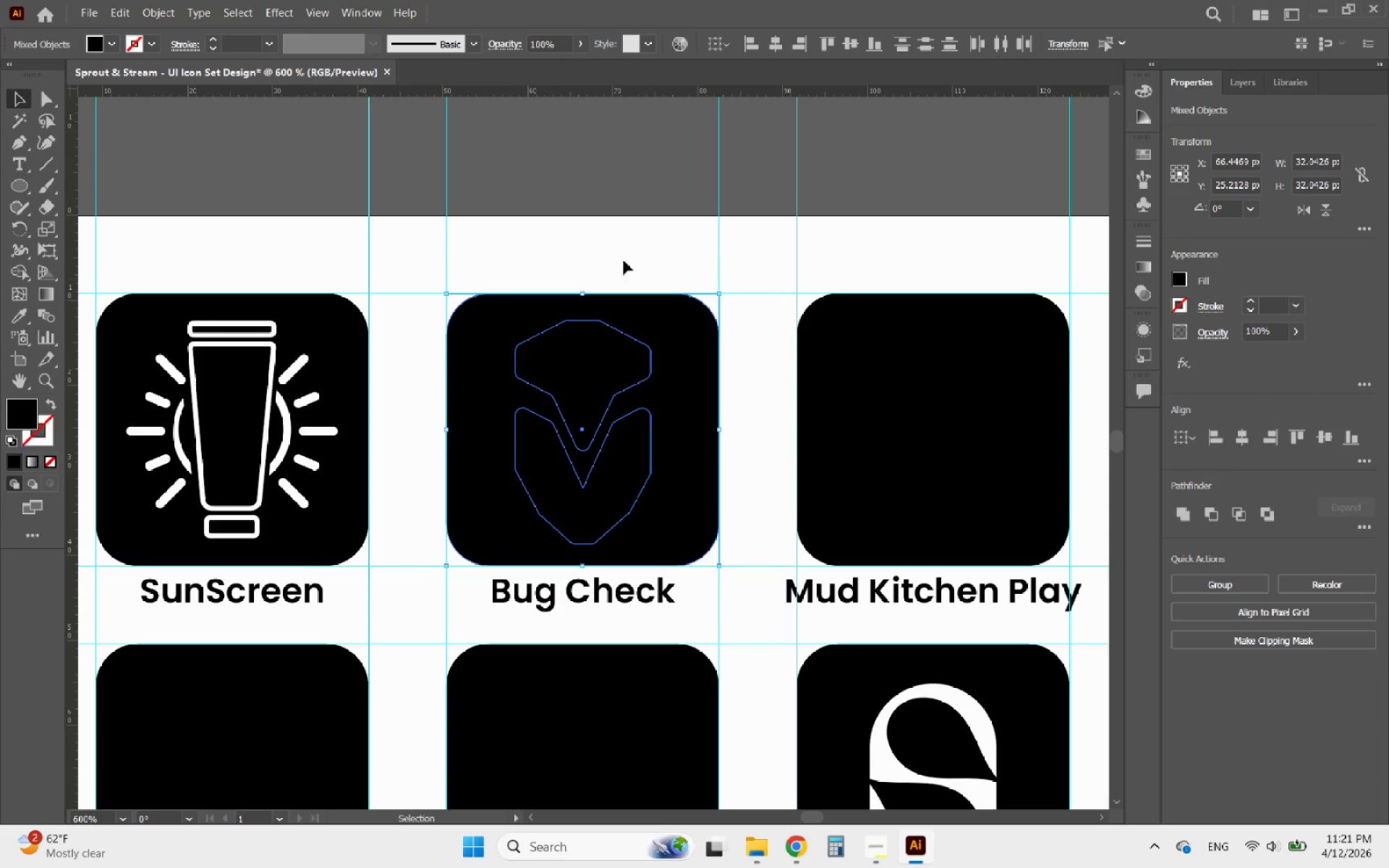 
double_click([574, 369])
 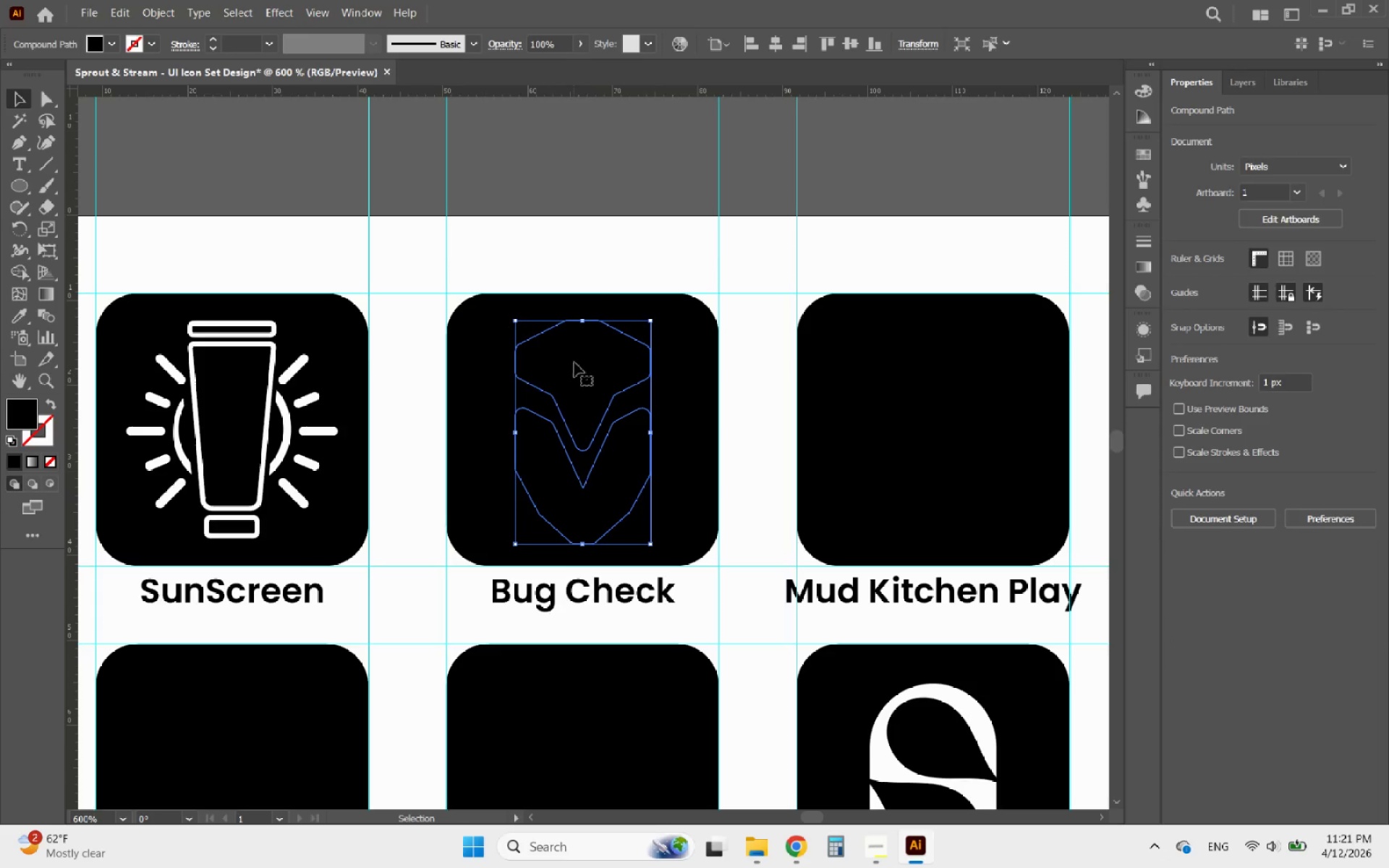 
hold_key(key=ShiftLeft, duration=3.88)
left_click_drag(start_coordinate=[585, 324], to_coordinate=[613, 353])
 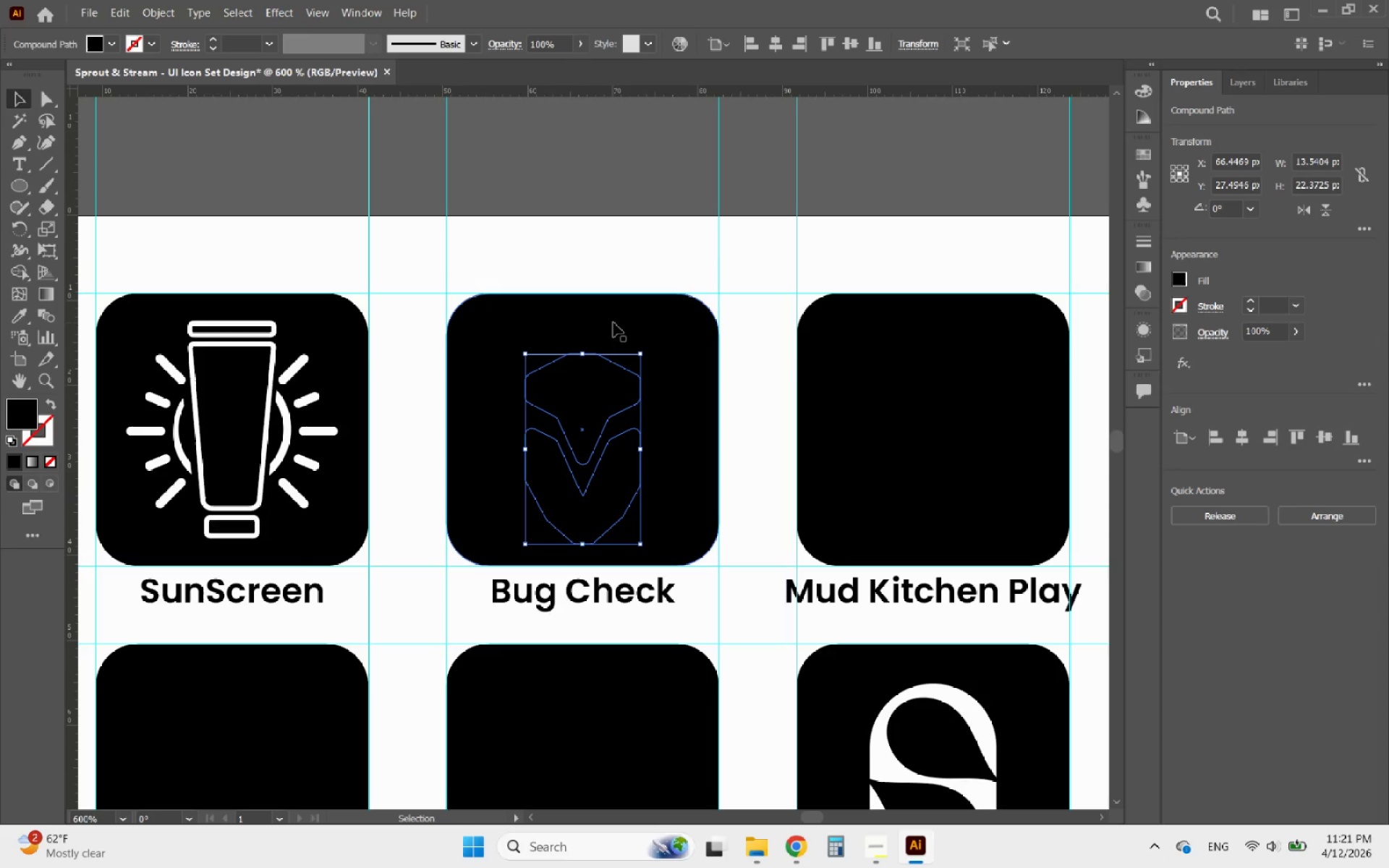 
hold_key(key=ShiftLeft, duration=0.41)
left_click([613, 322])
 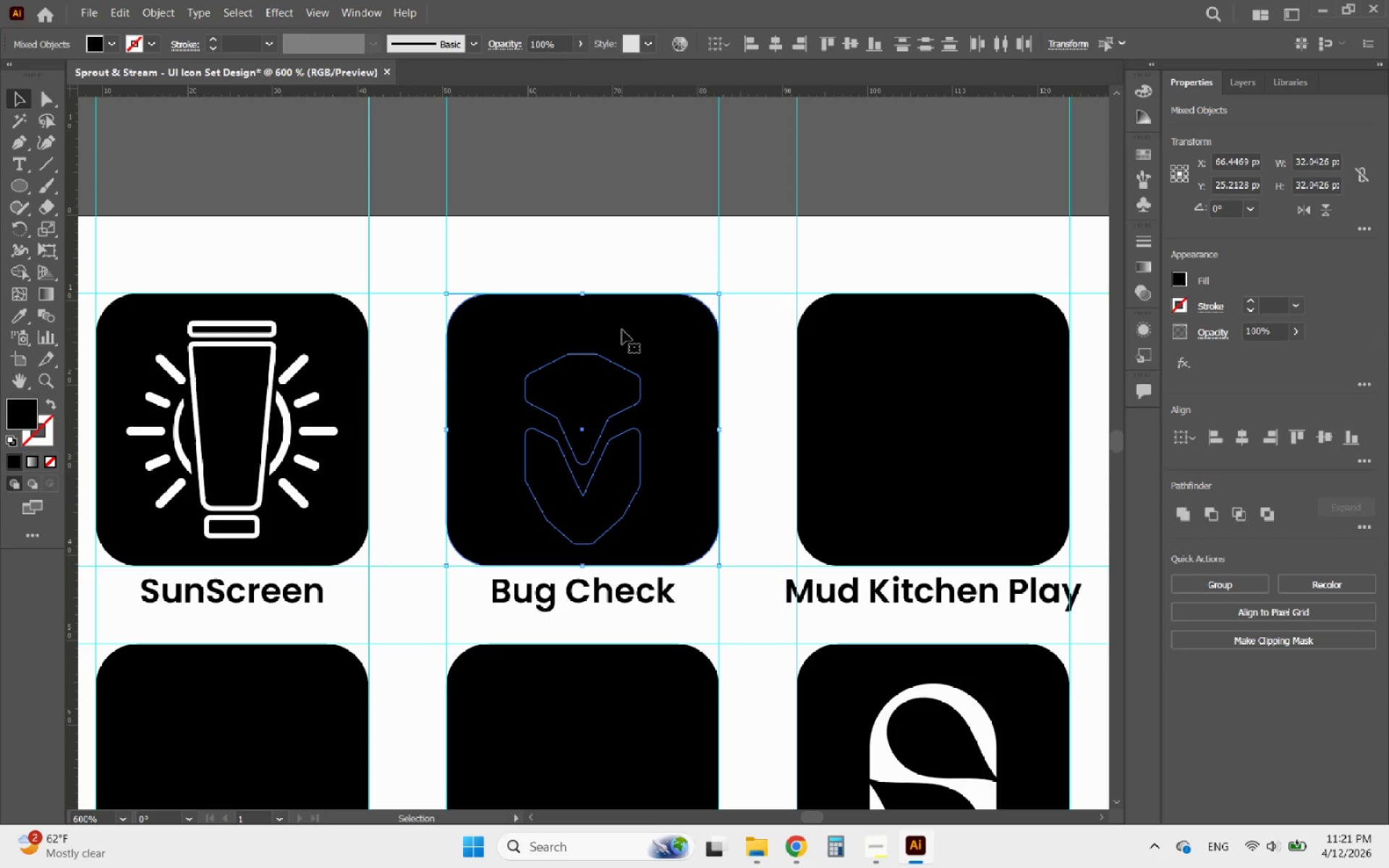 
left_click([622, 330])
 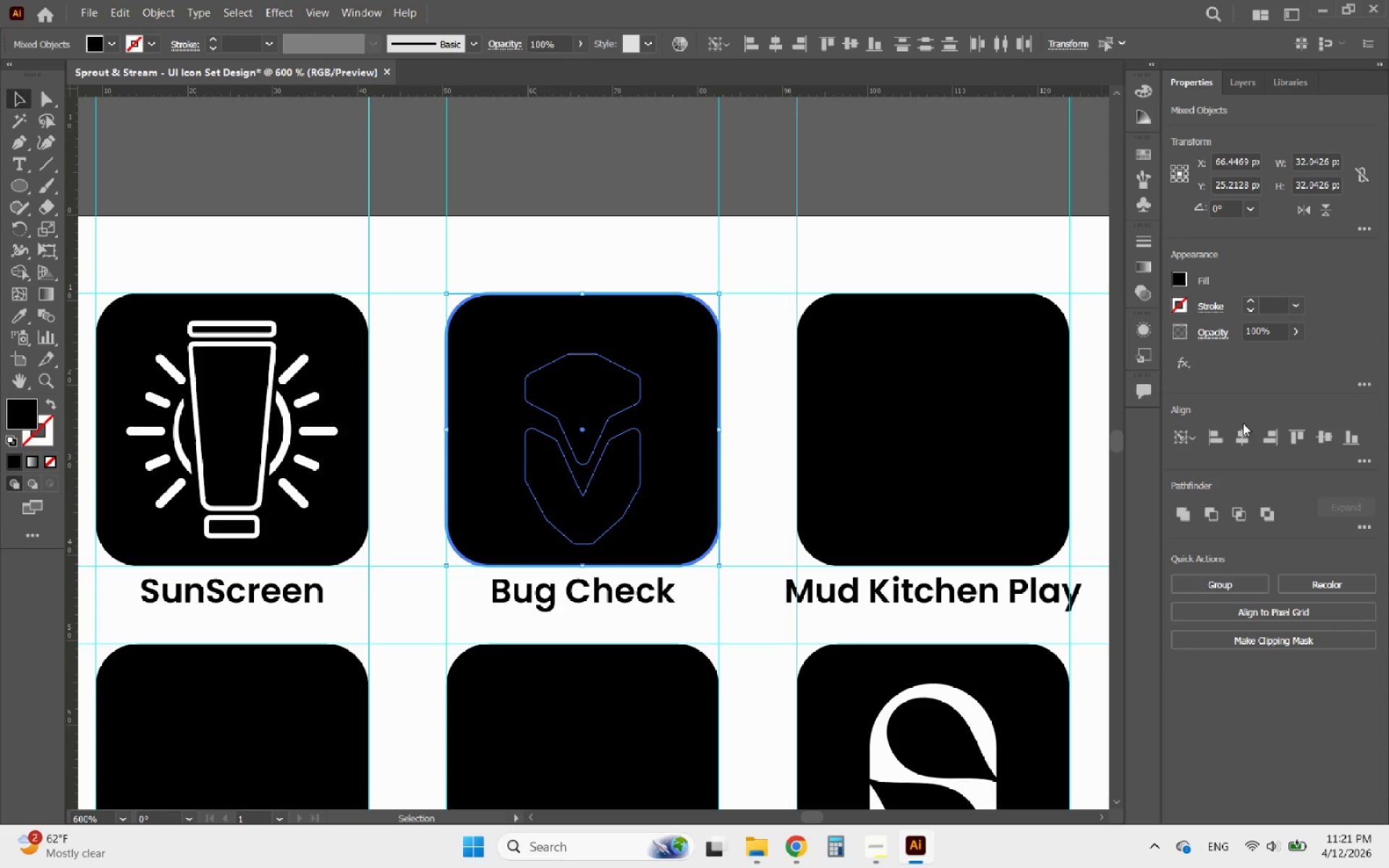 
left_click([1242, 433])
 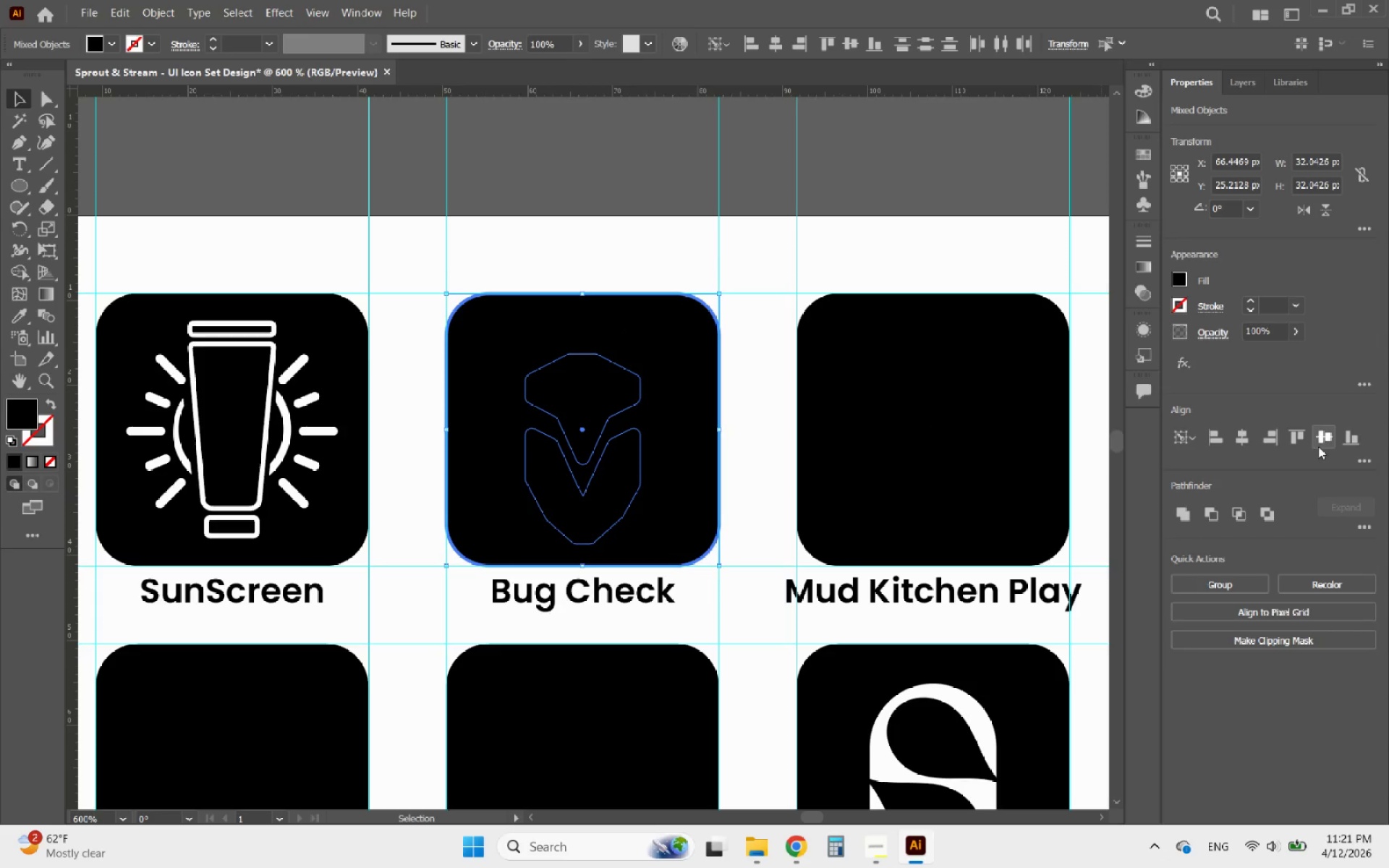 
left_click([1325, 446])
 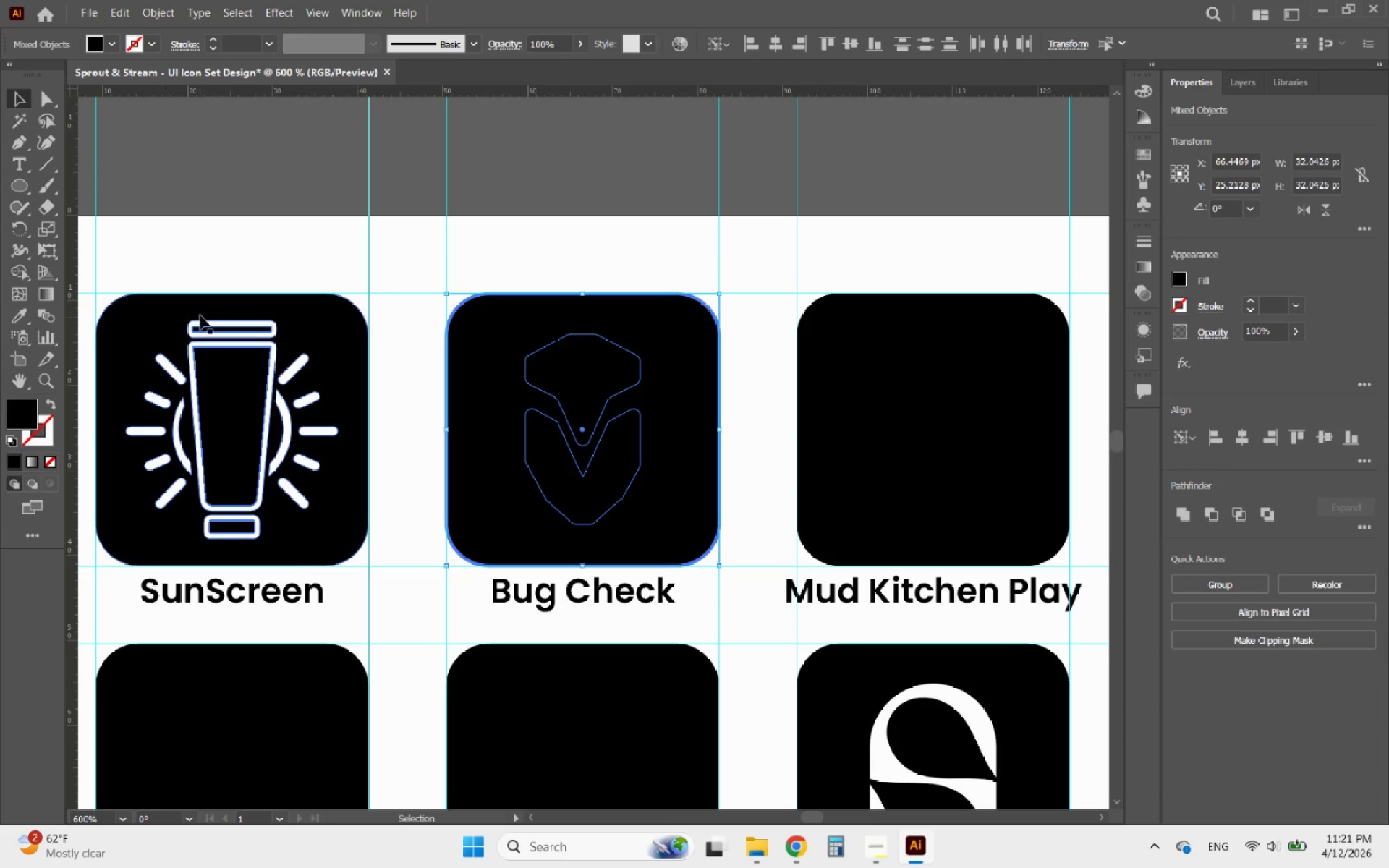 
left_click([311, 218])
 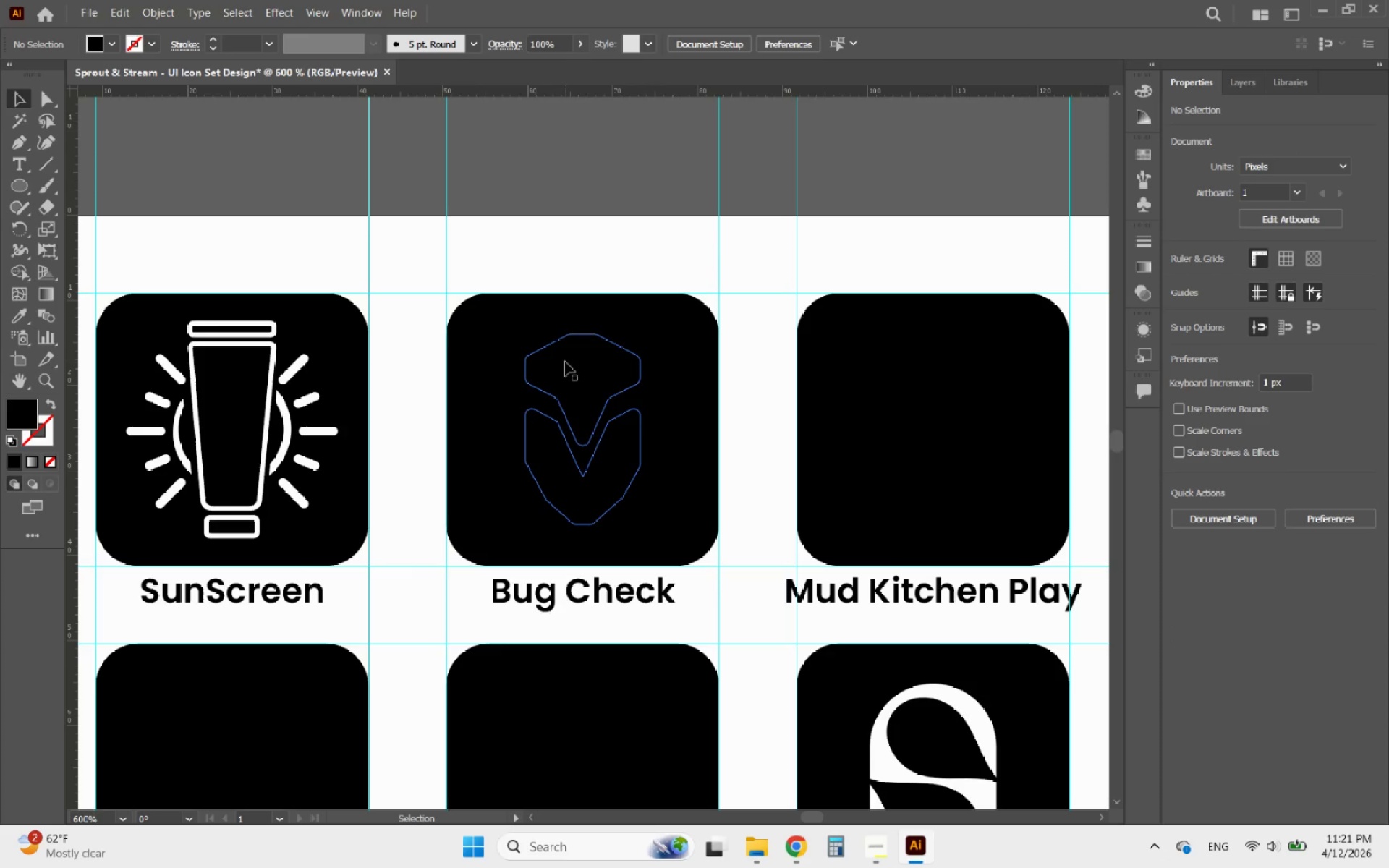 
left_click([565, 362])
 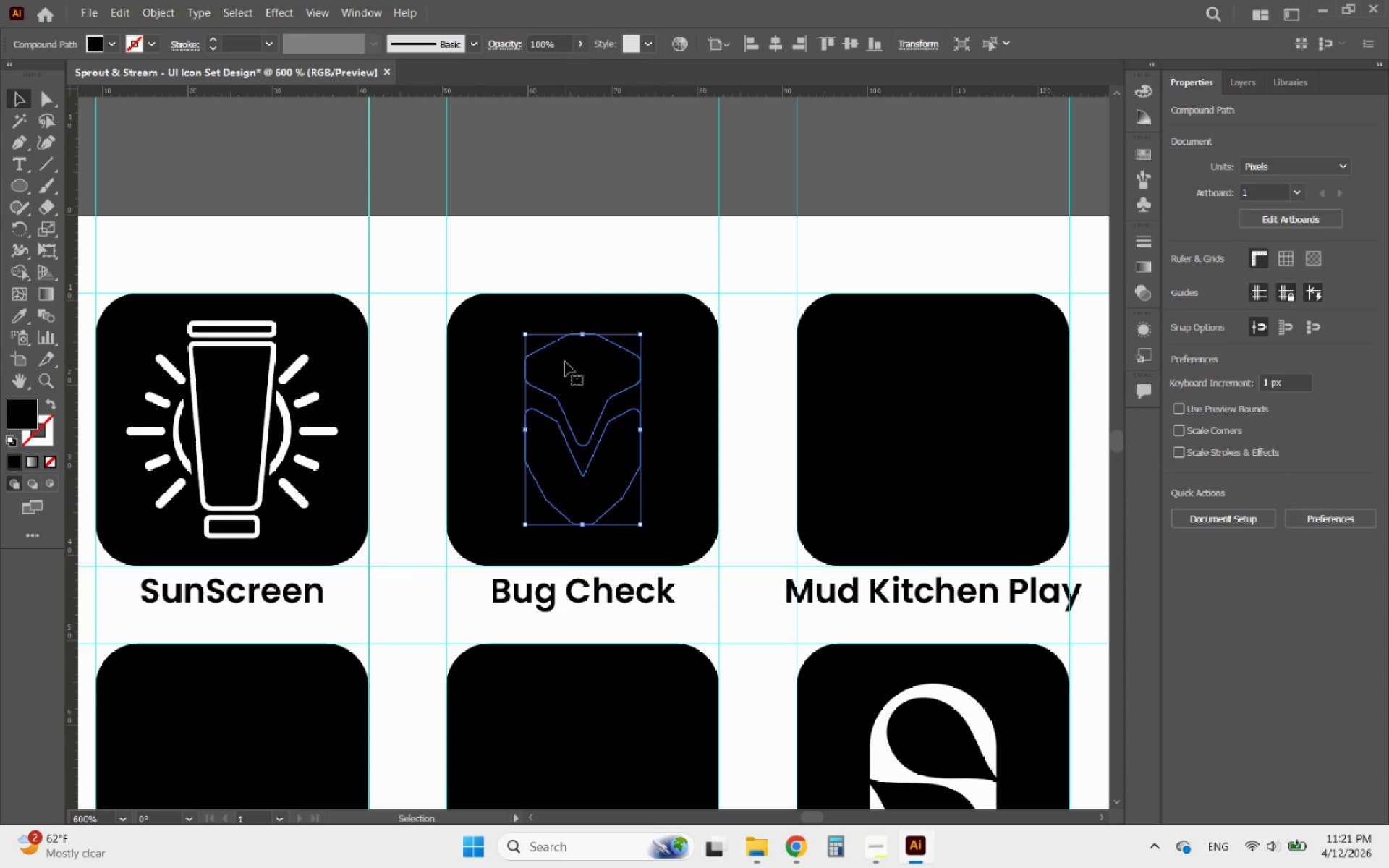 
hold_key(key=ShiftLeft, duration=3.73)
left_click_drag(start_coordinate=[583, 333], to_coordinate=[567, 341])
 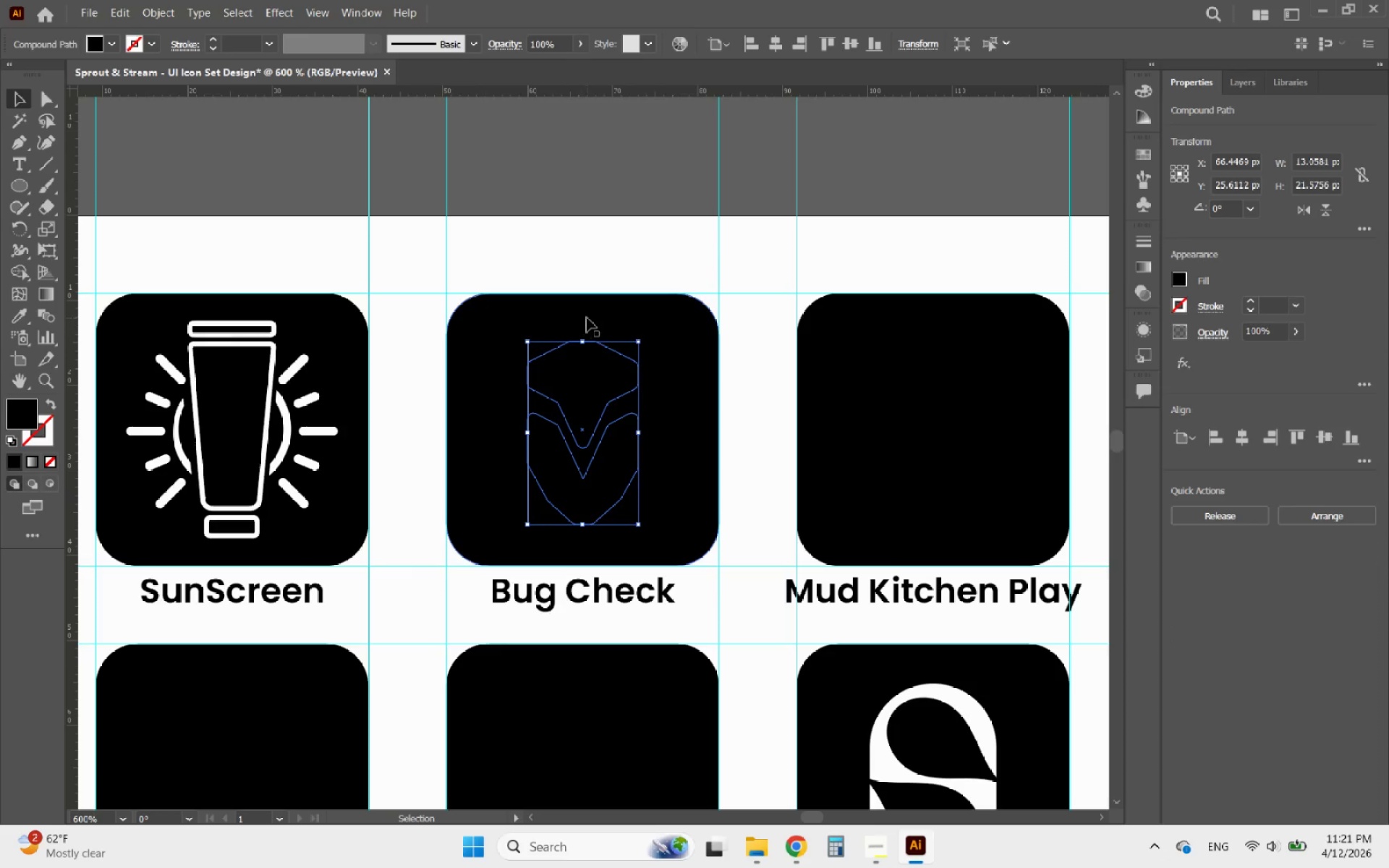 
hold_key(key=ShiftLeft, duration=0.33)
left_click([587, 318])
 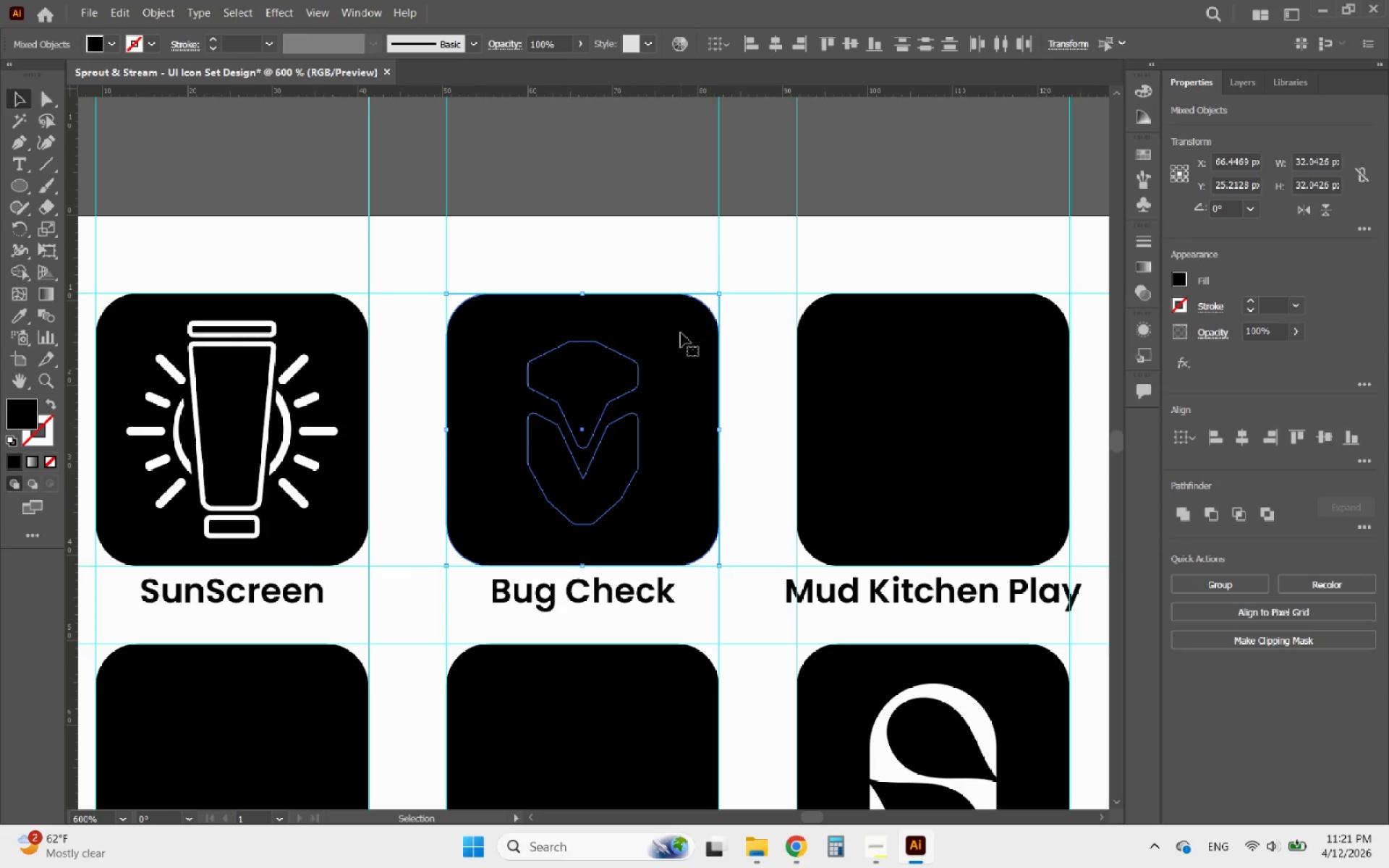 
left_click([681, 333])
 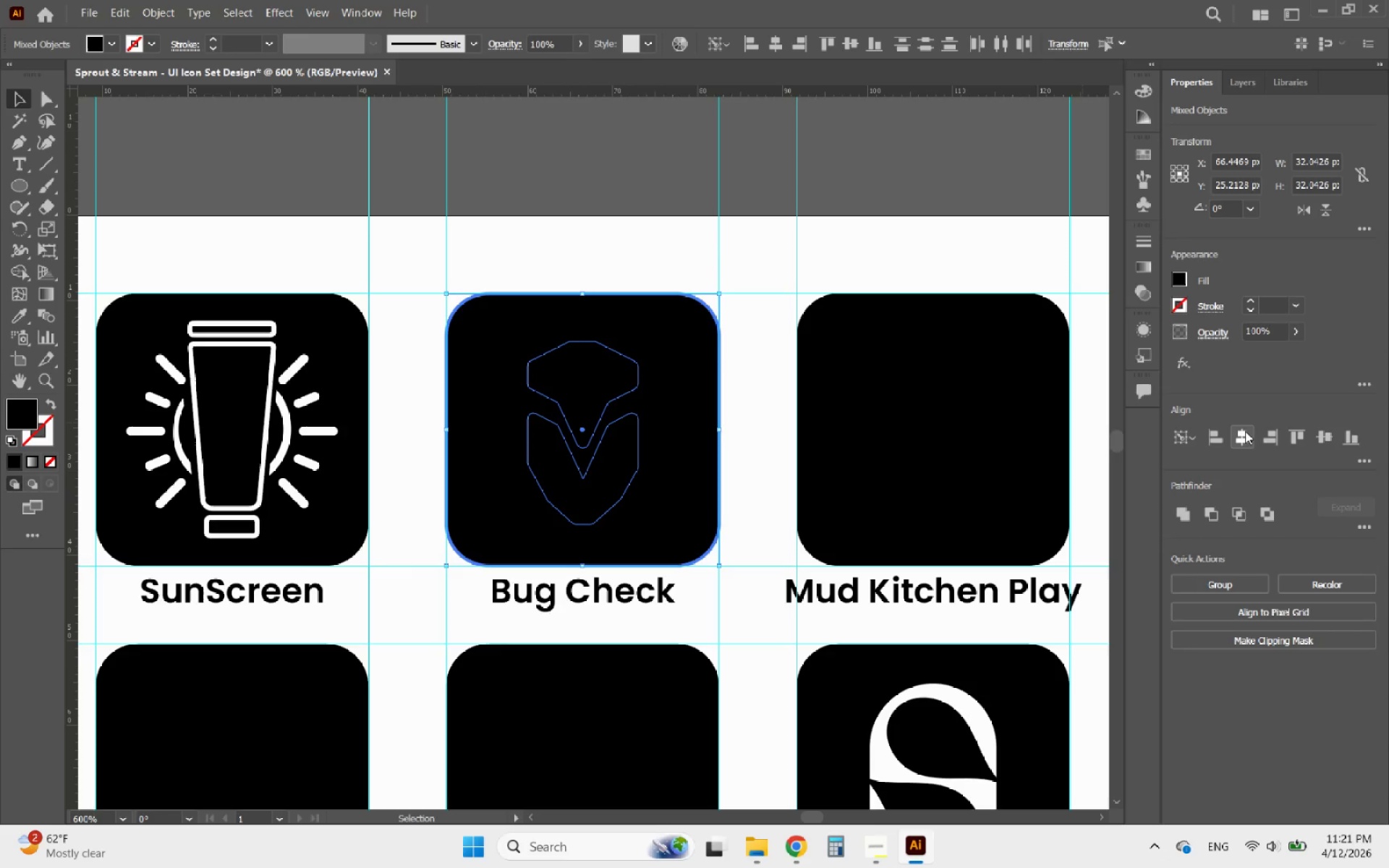 
left_click([1247, 433])
 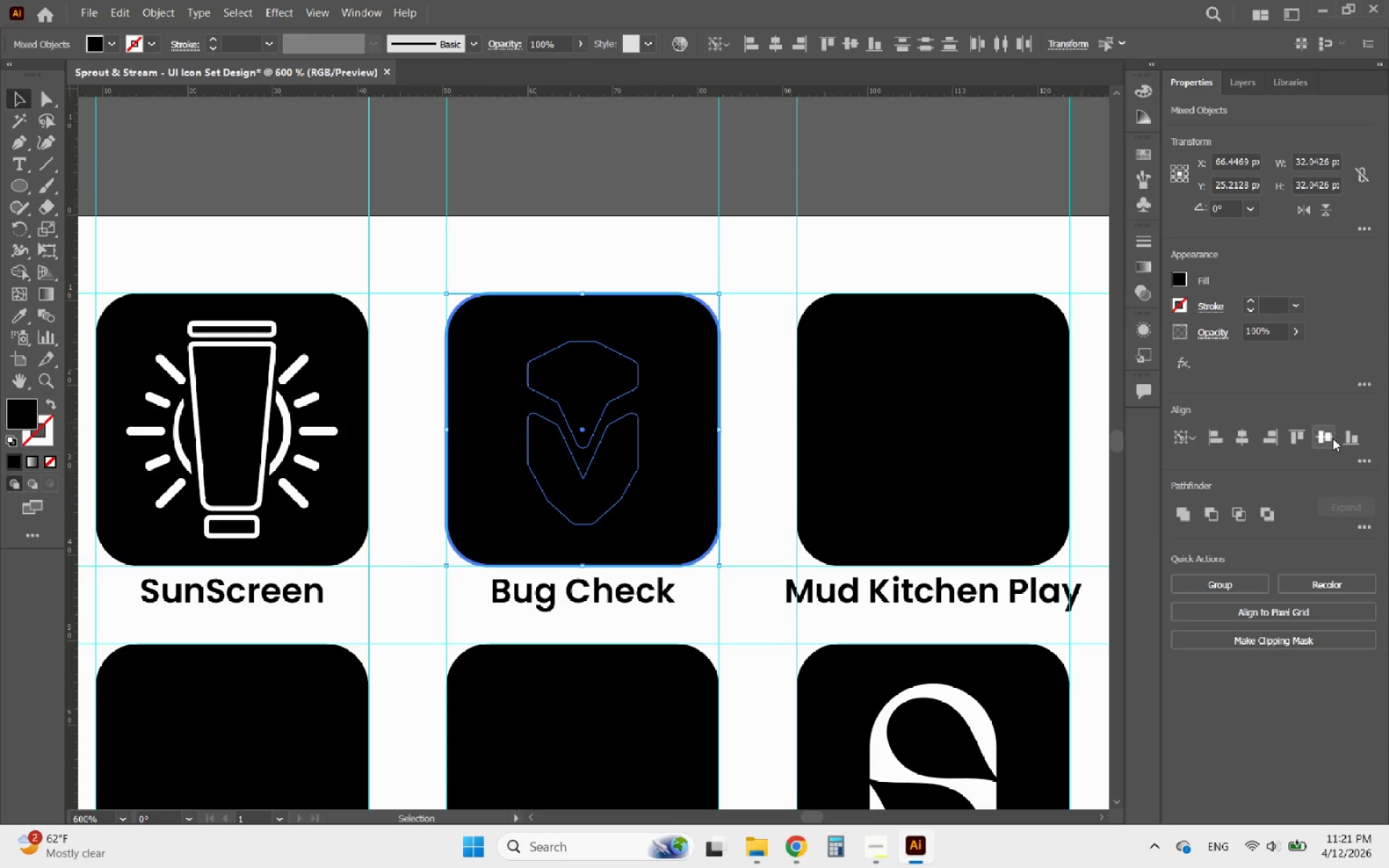 
left_click([1323, 441])
 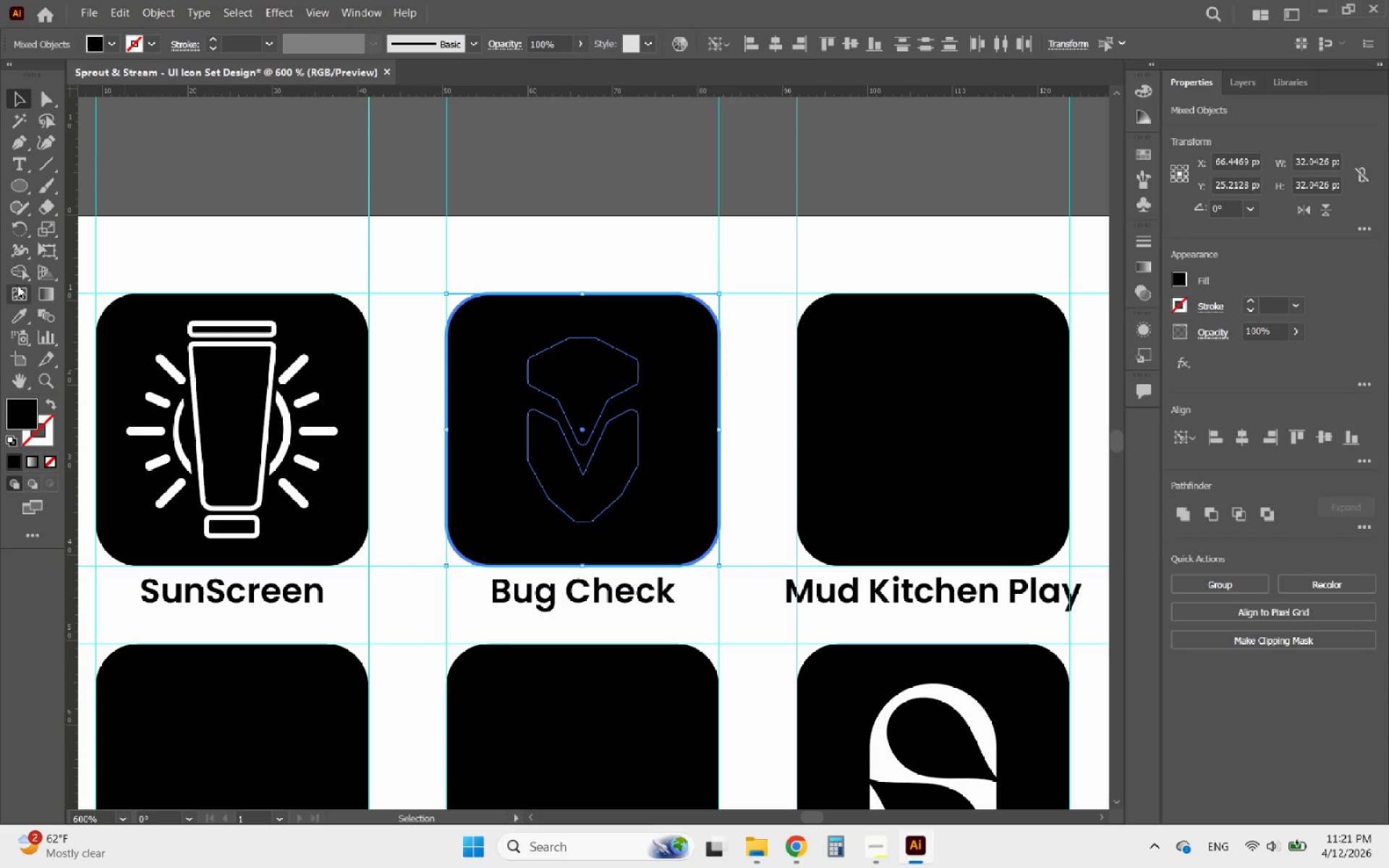 
left_click([17, 271])
 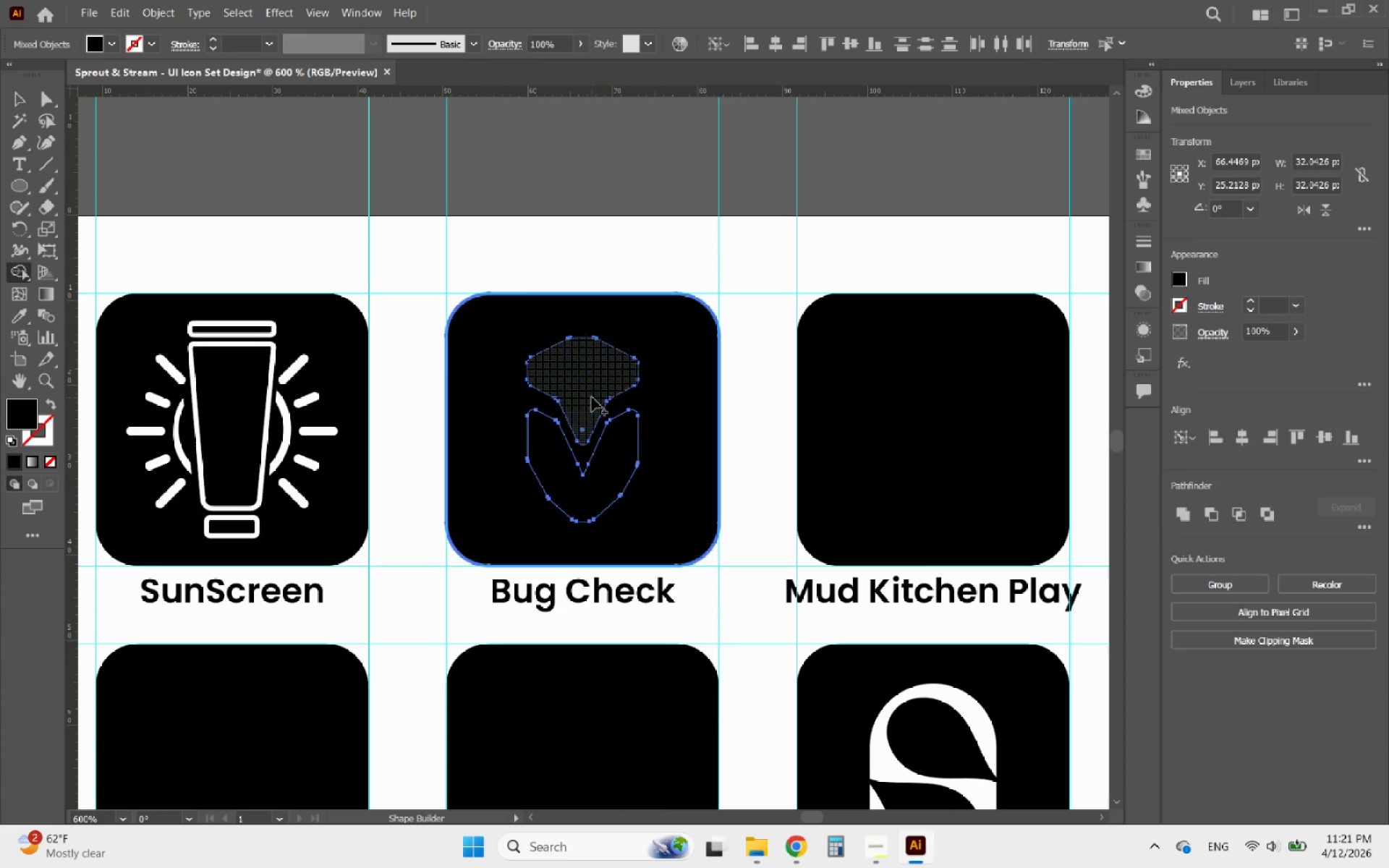 
left_click_drag(start_coordinate=[590, 396], to_coordinate=[578, 370])
 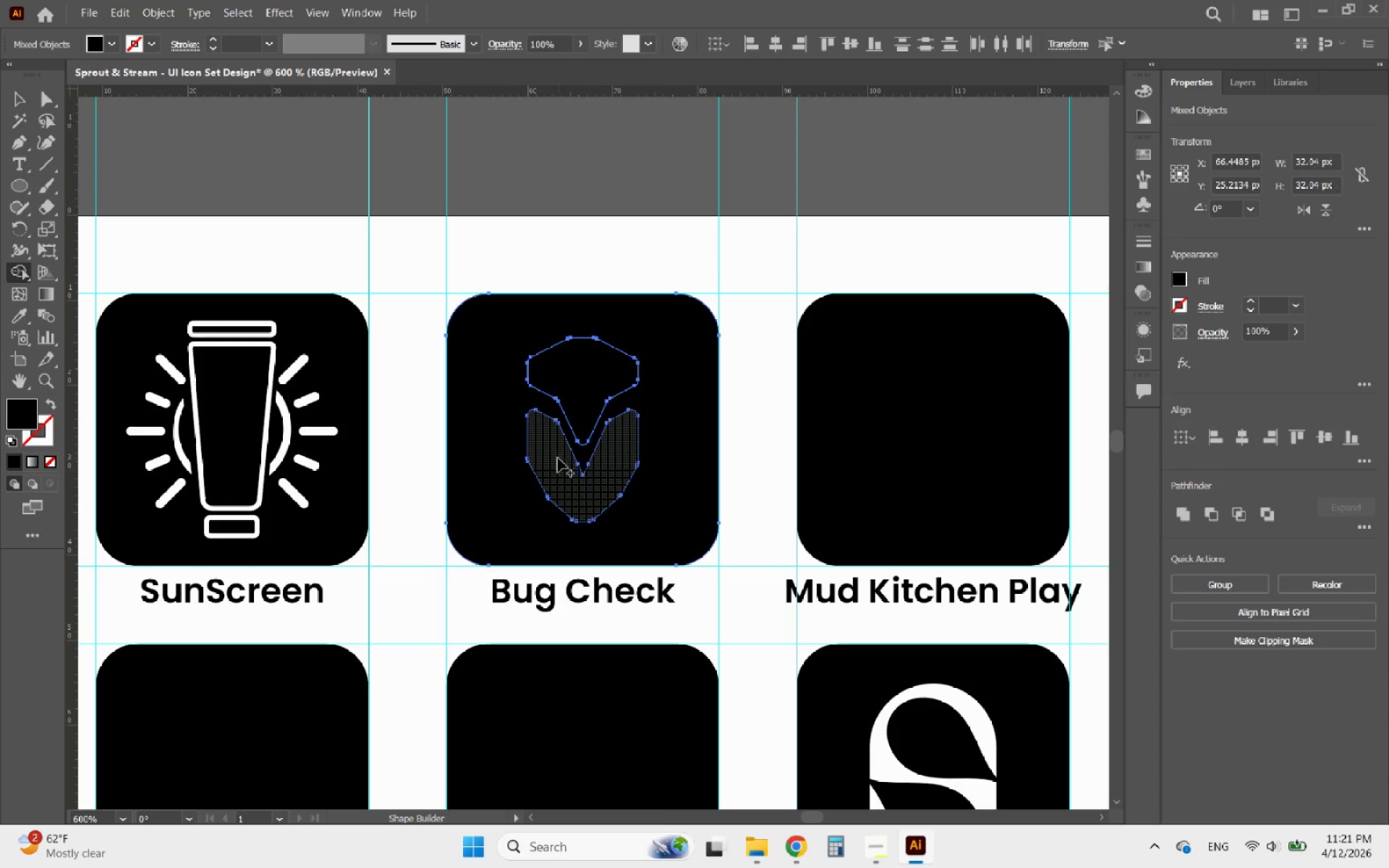 
left_click_drag(start_coordinate=[557, 459], to_coordinate=[572, 495])
 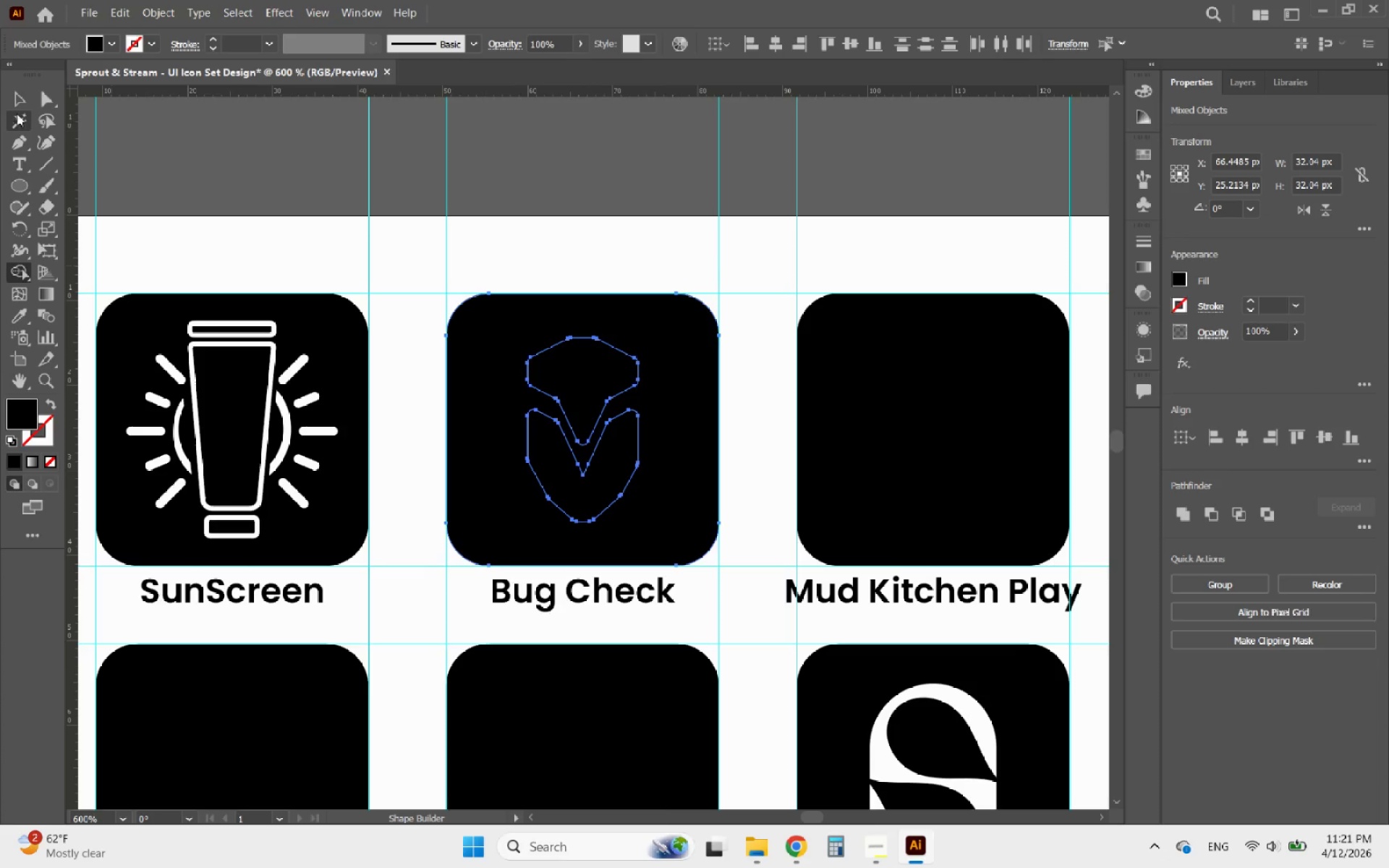 
left_click([11, 103])
 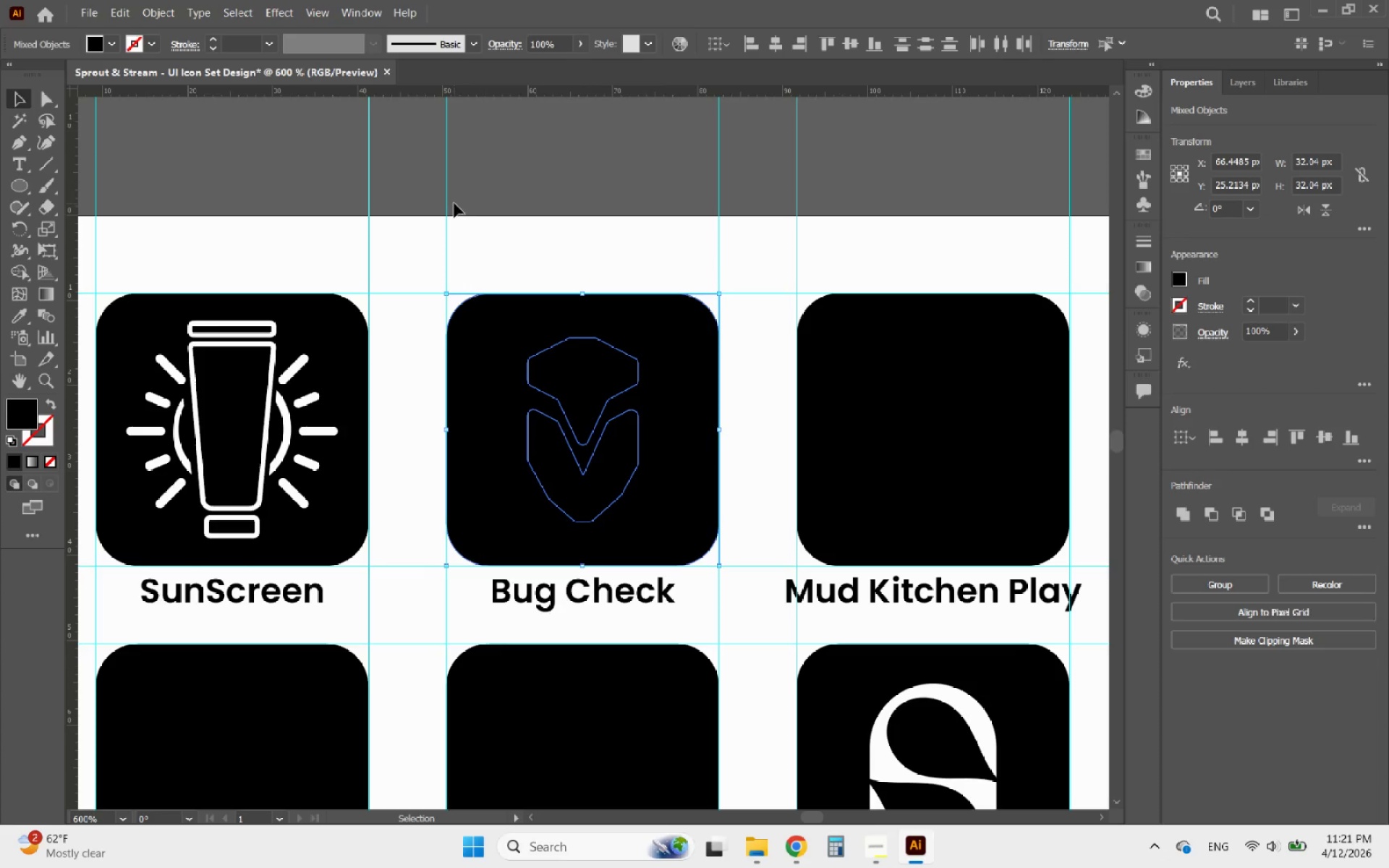 
left_click([485, 184])
 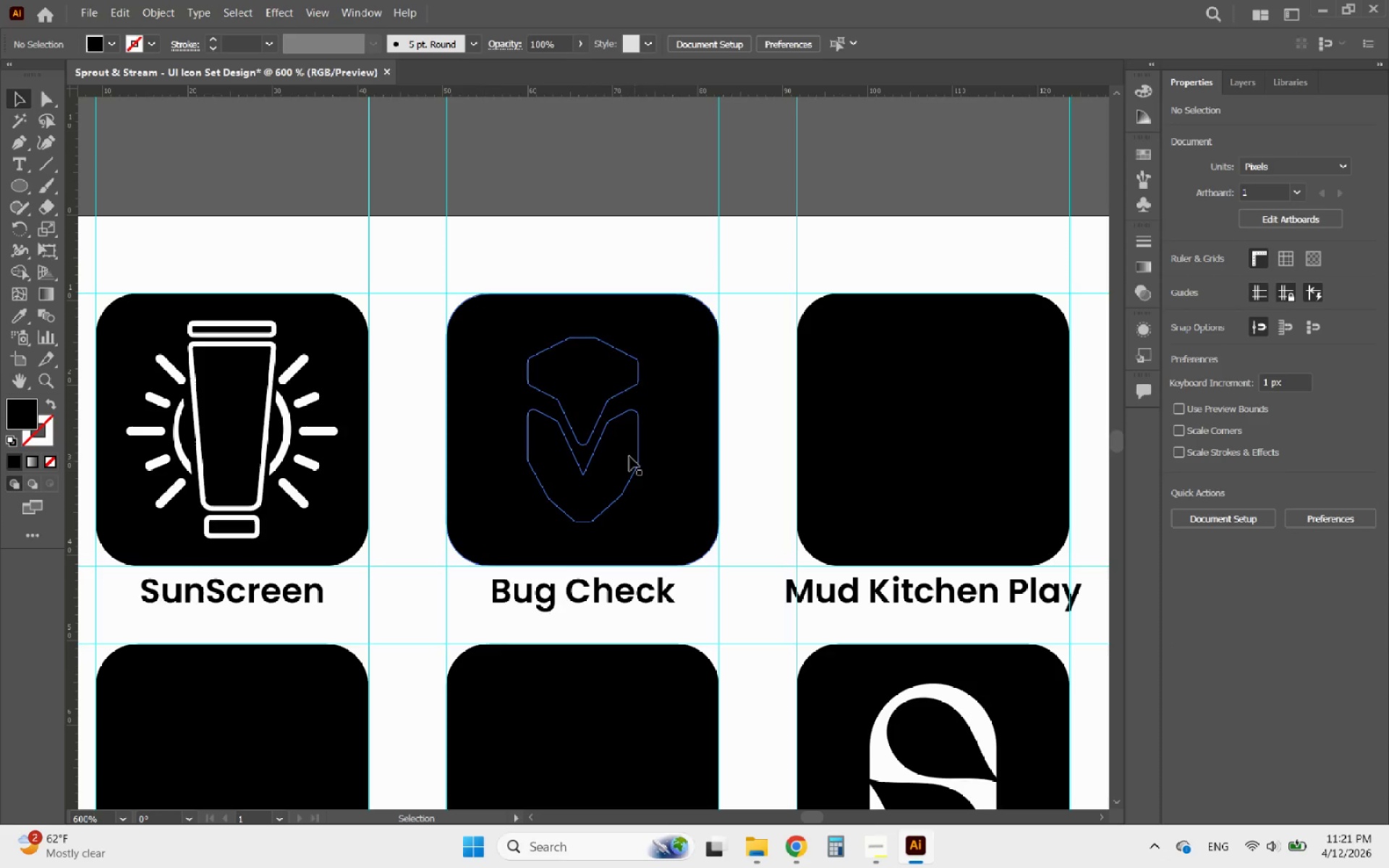 
left_click([600, 393])
 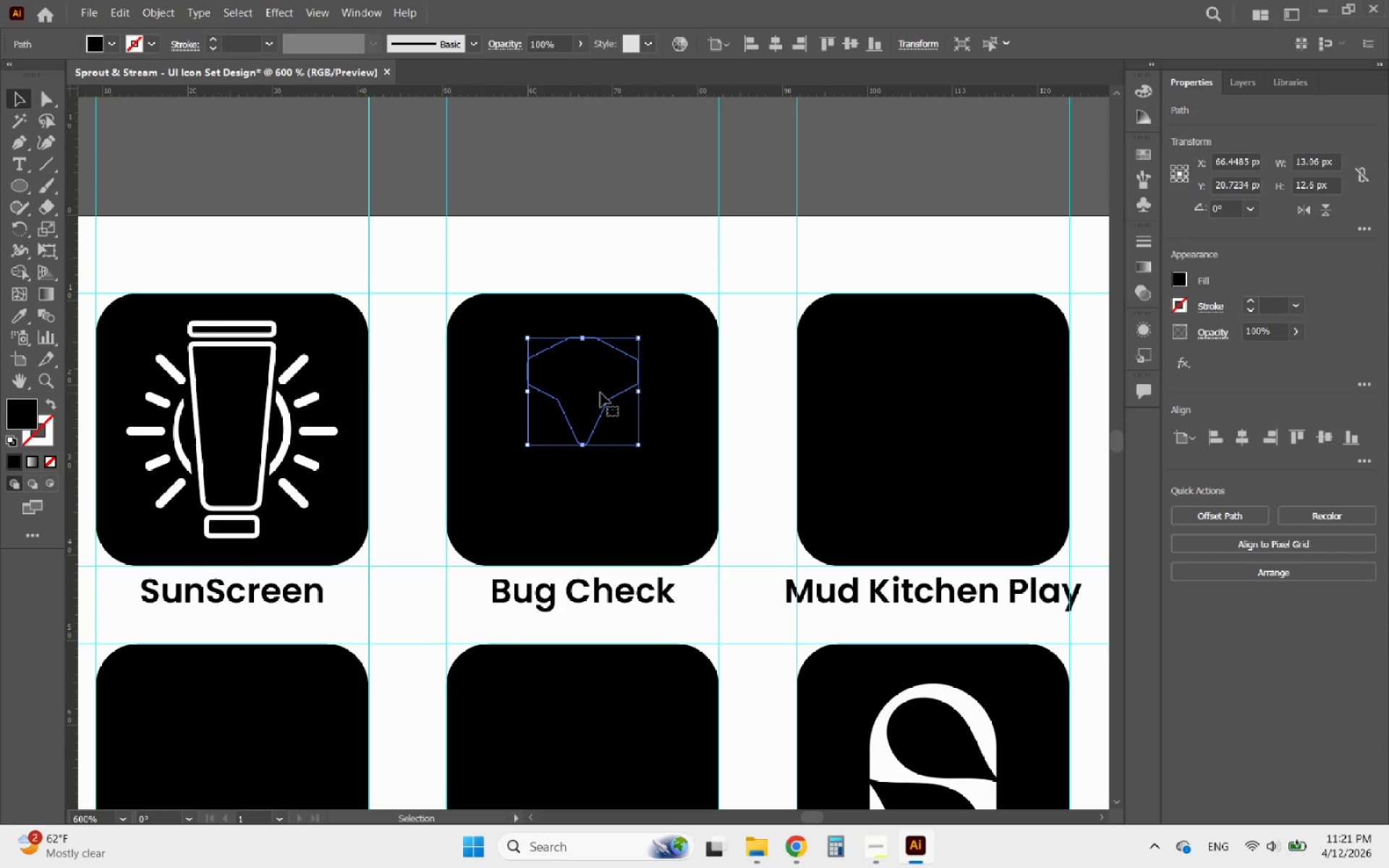 
key(Delete)
 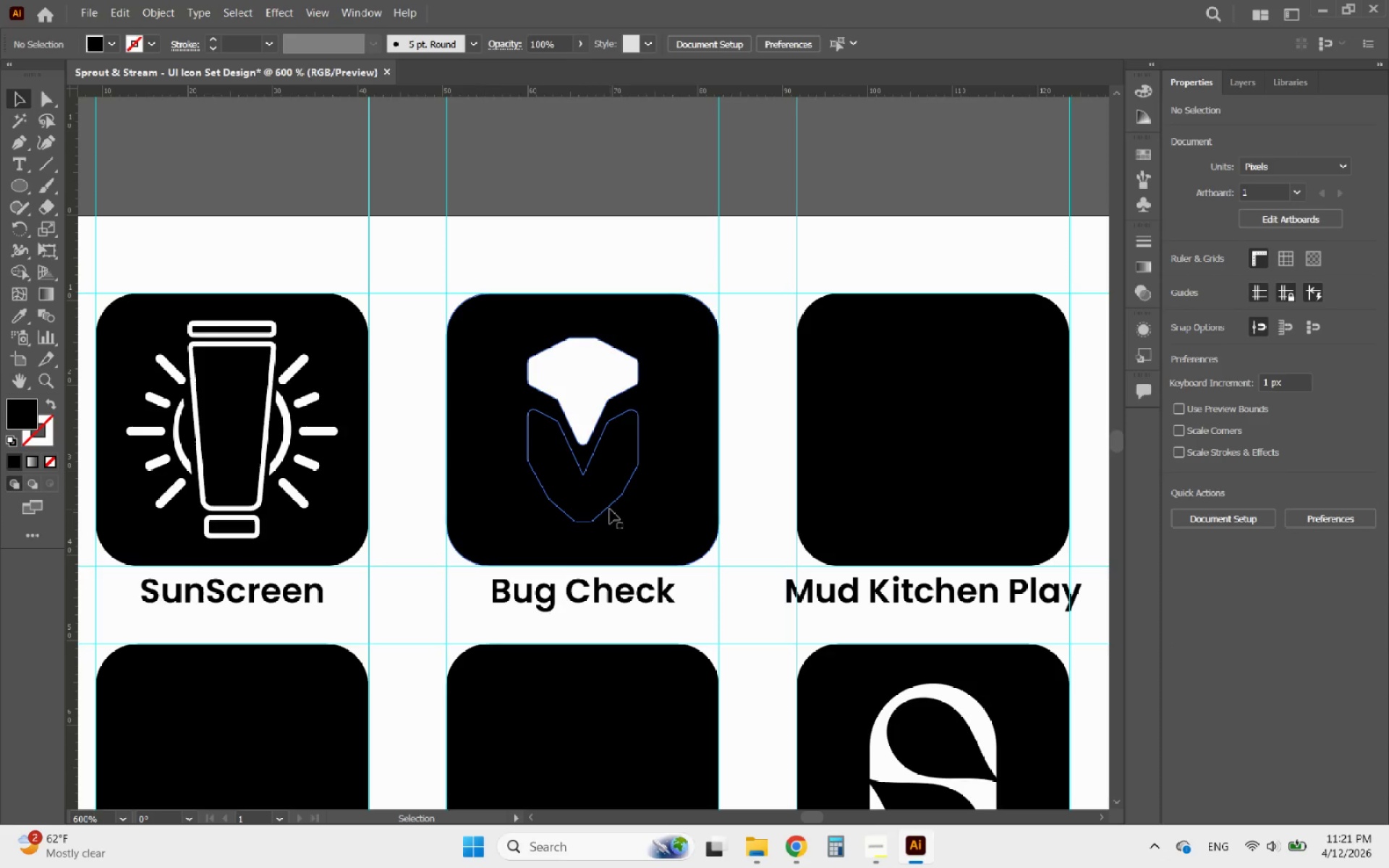 
left_click([610, 510])
 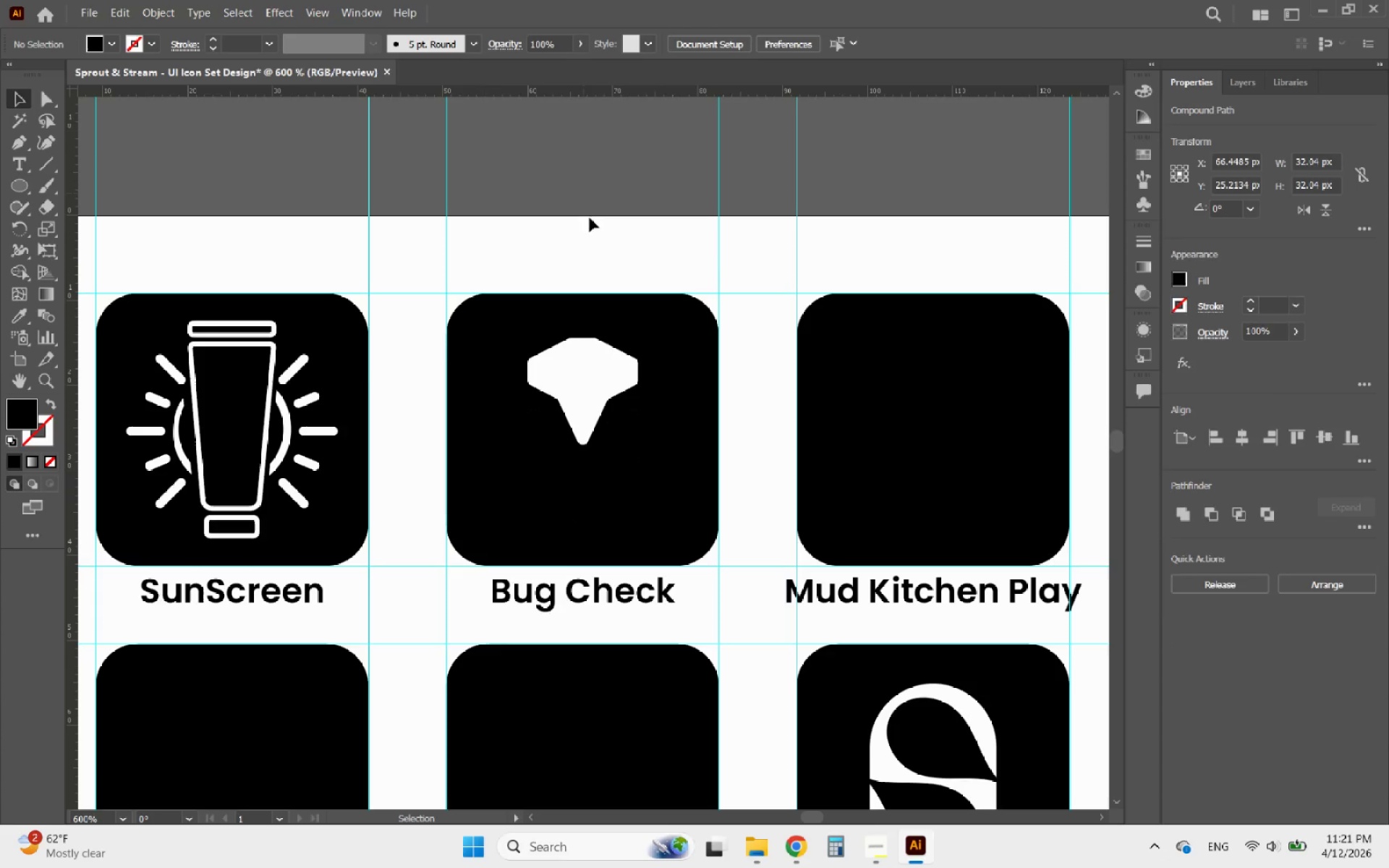 
left_click([593, 475])
 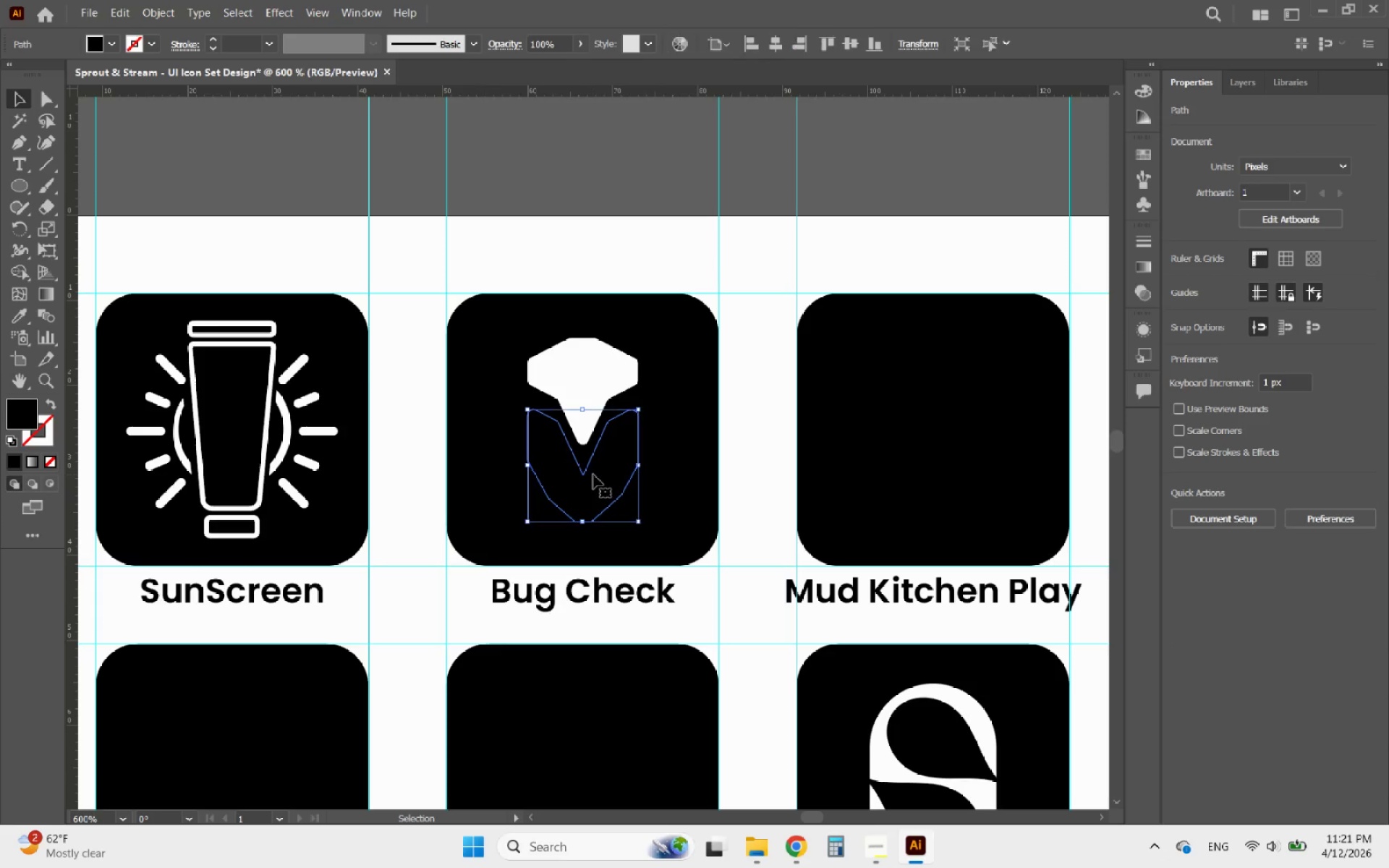 
key(Delete)
 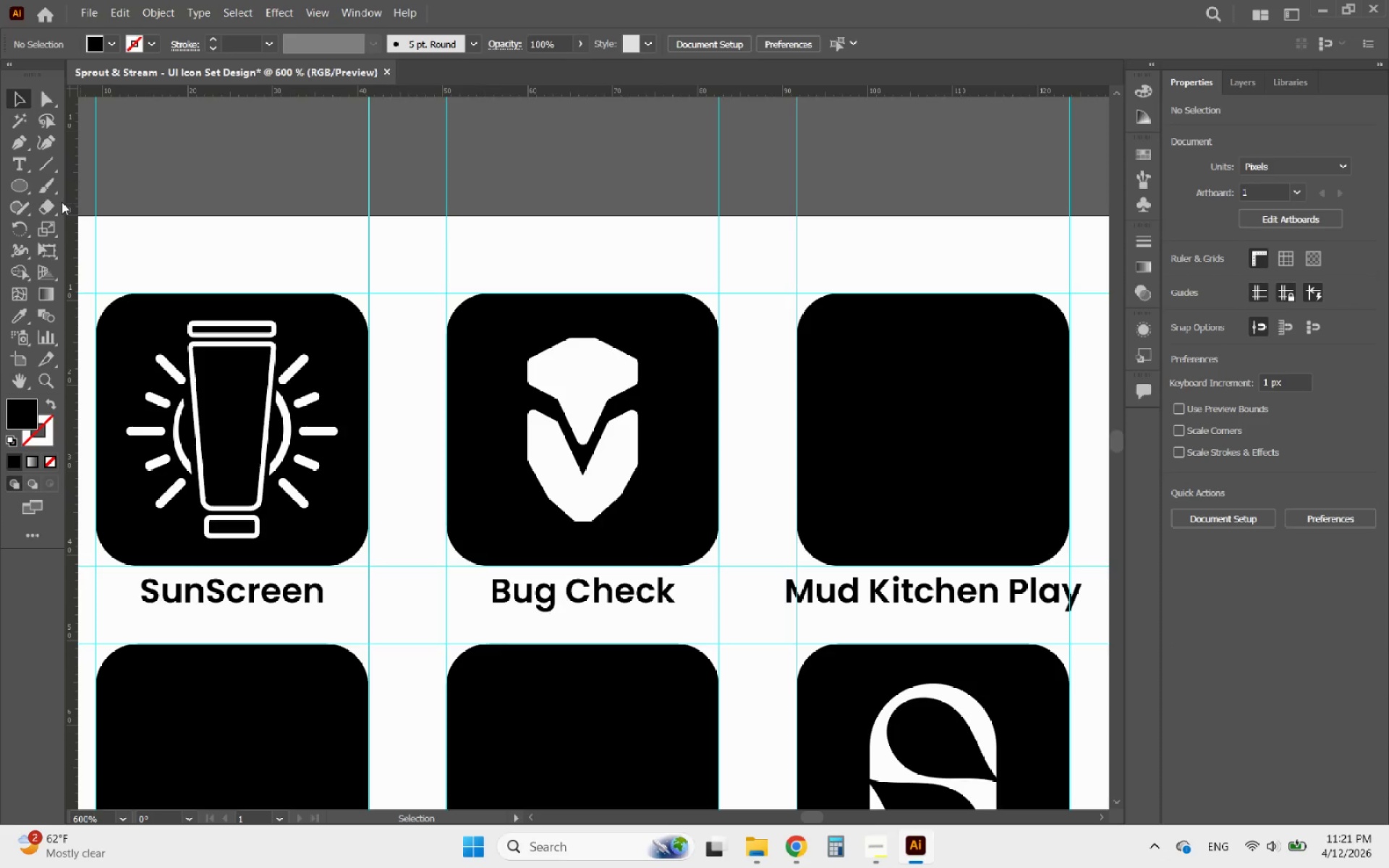 
right_click([25, 183])
 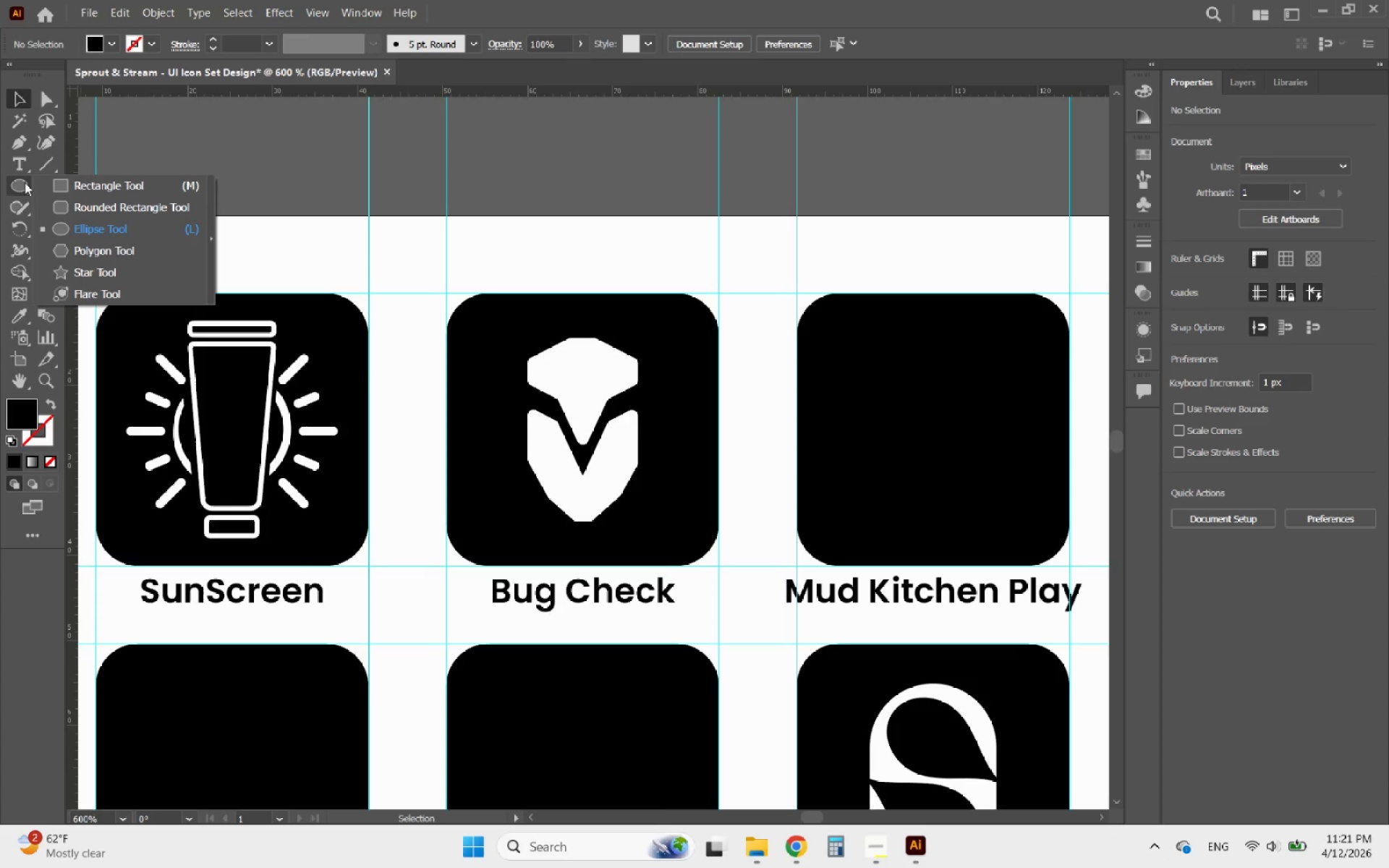 
left_click([25, 182])
 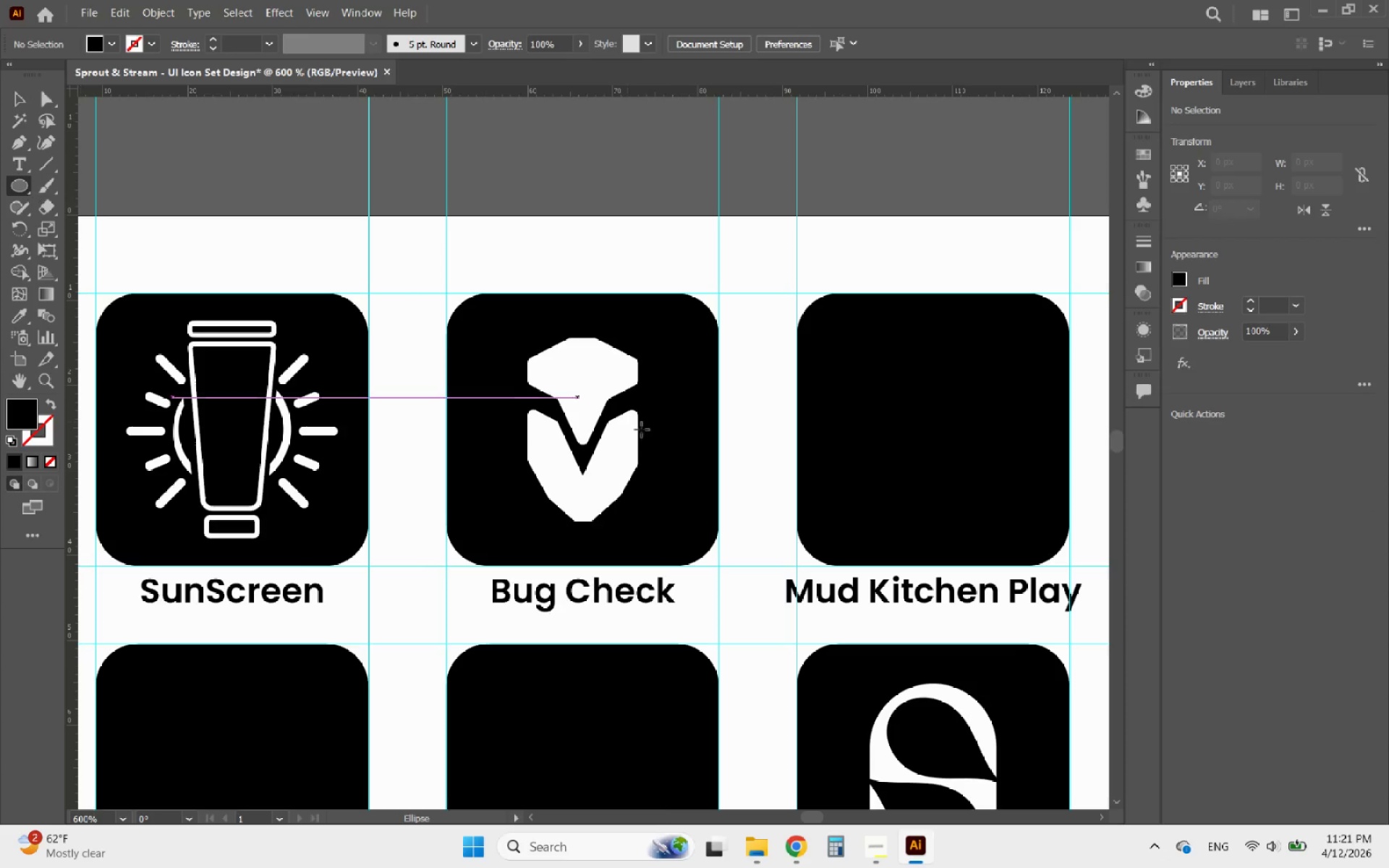 
hold_key(key=AltLeft, duration=1.02)
 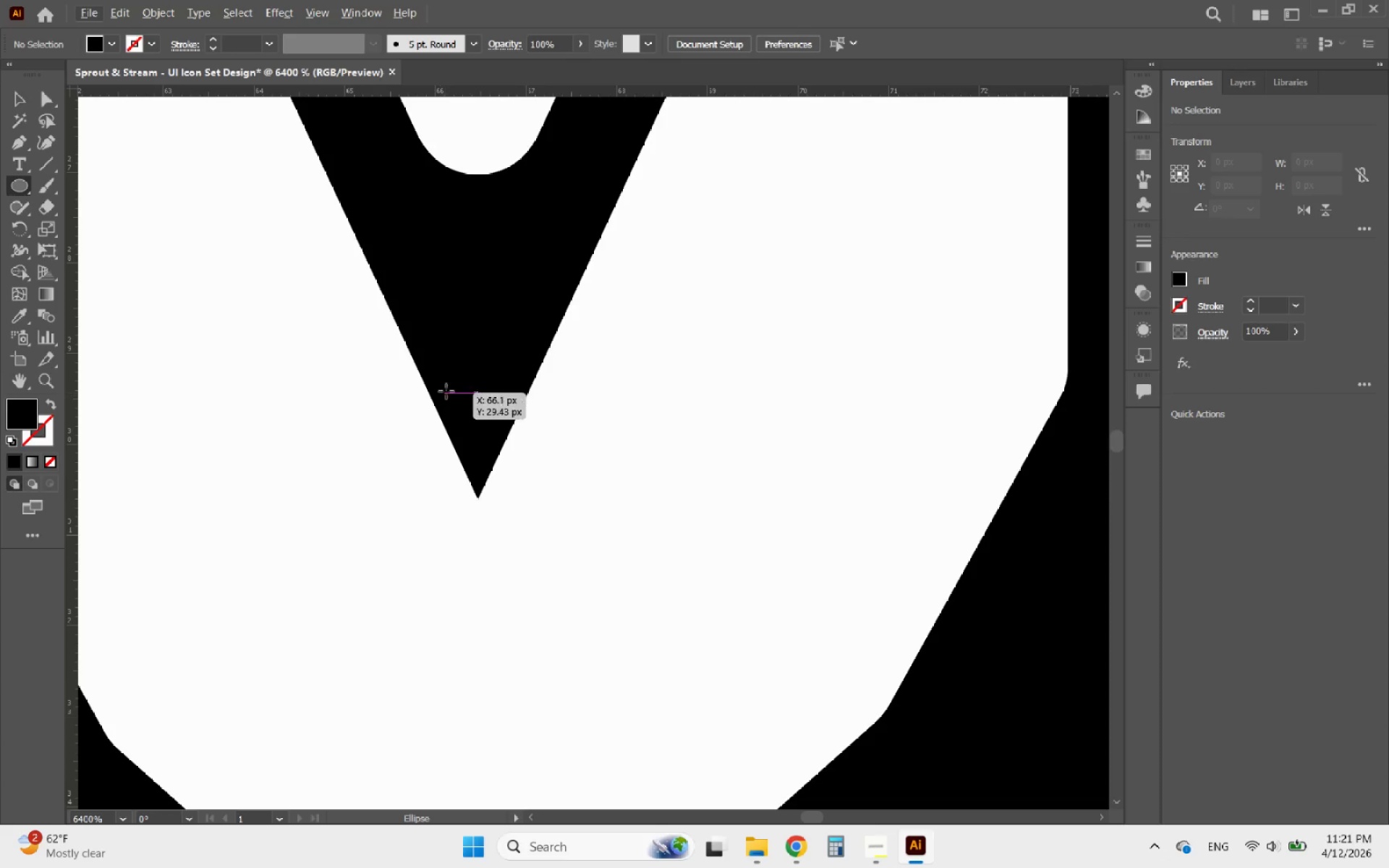 
hold_key(key=ShiftLeft, duration=2.31)
 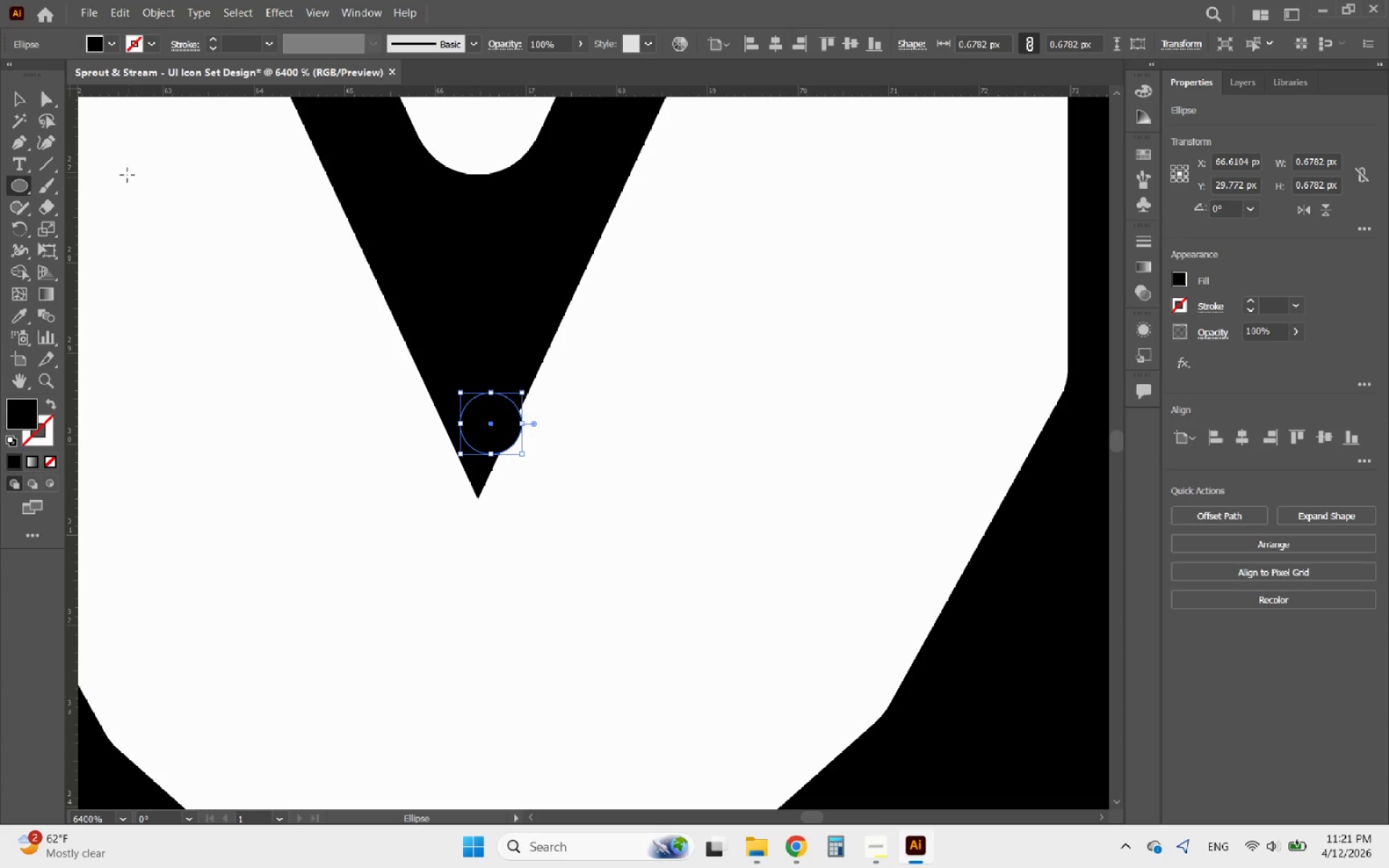 
scroll: coordinate [552, 465], scroll_direction: up, amount: 7.0
 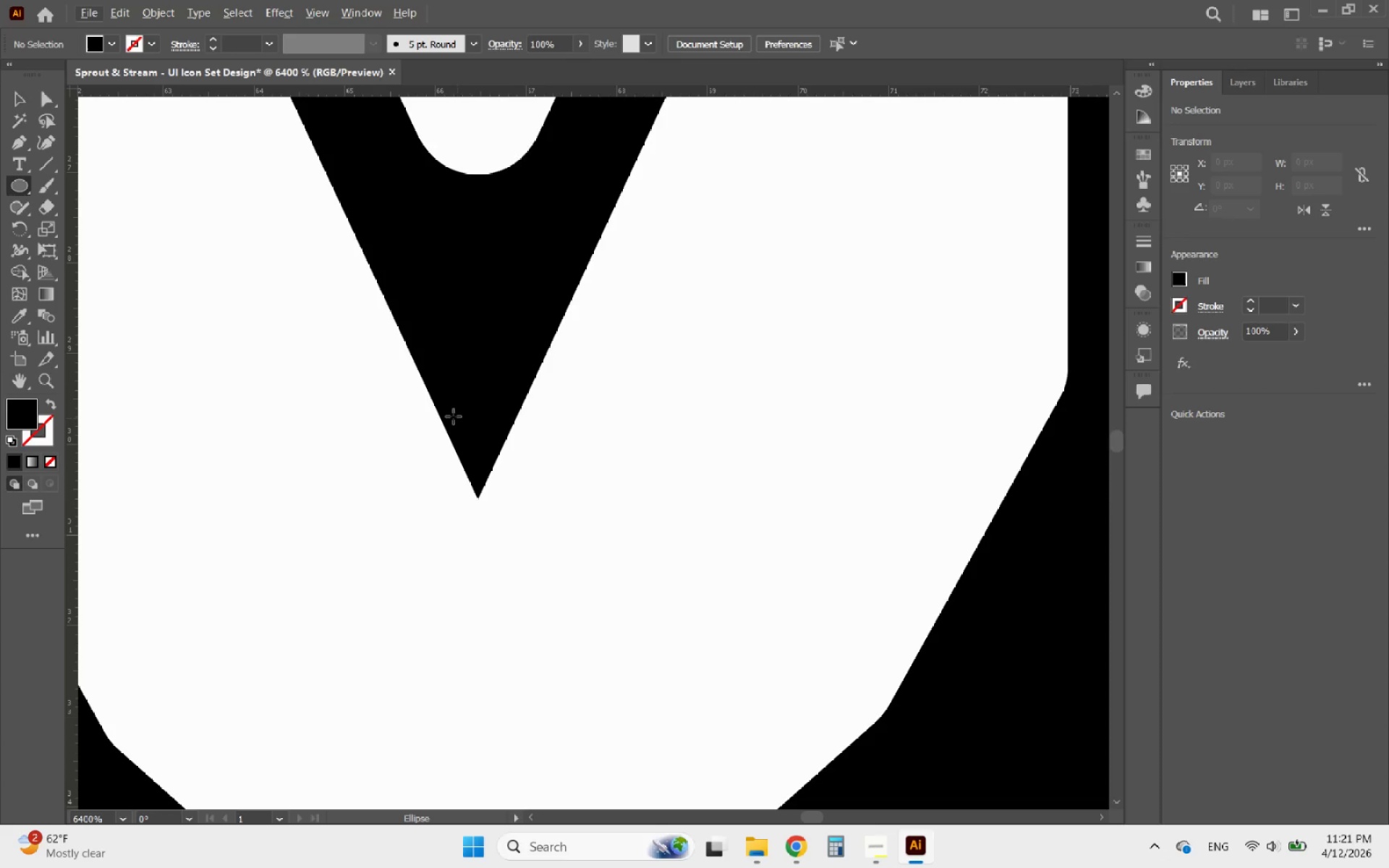 
left_click_drag(start_coordinate=[460, 391], to_coordinate=[522, 444])
 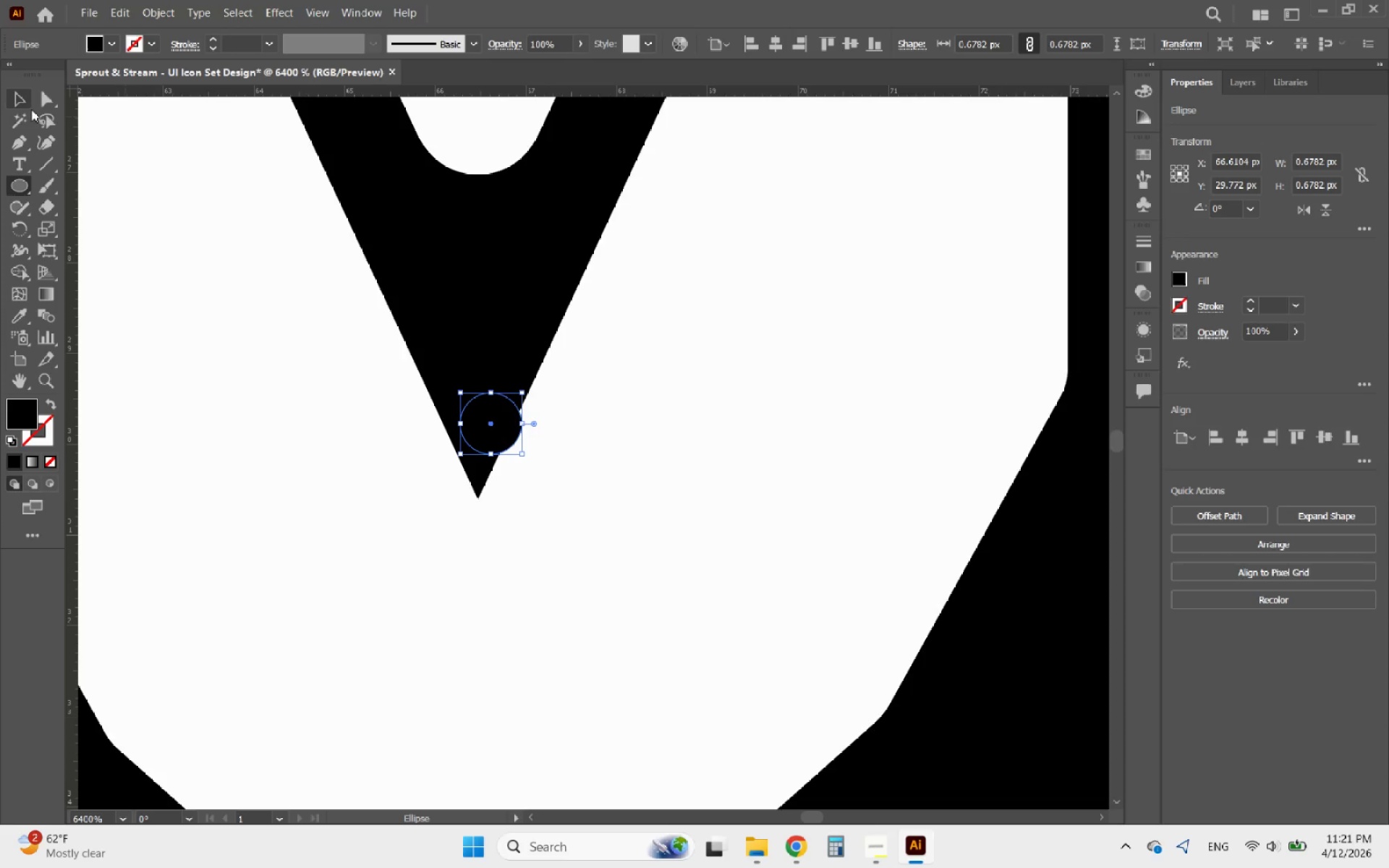 
left_click([20, 101])
 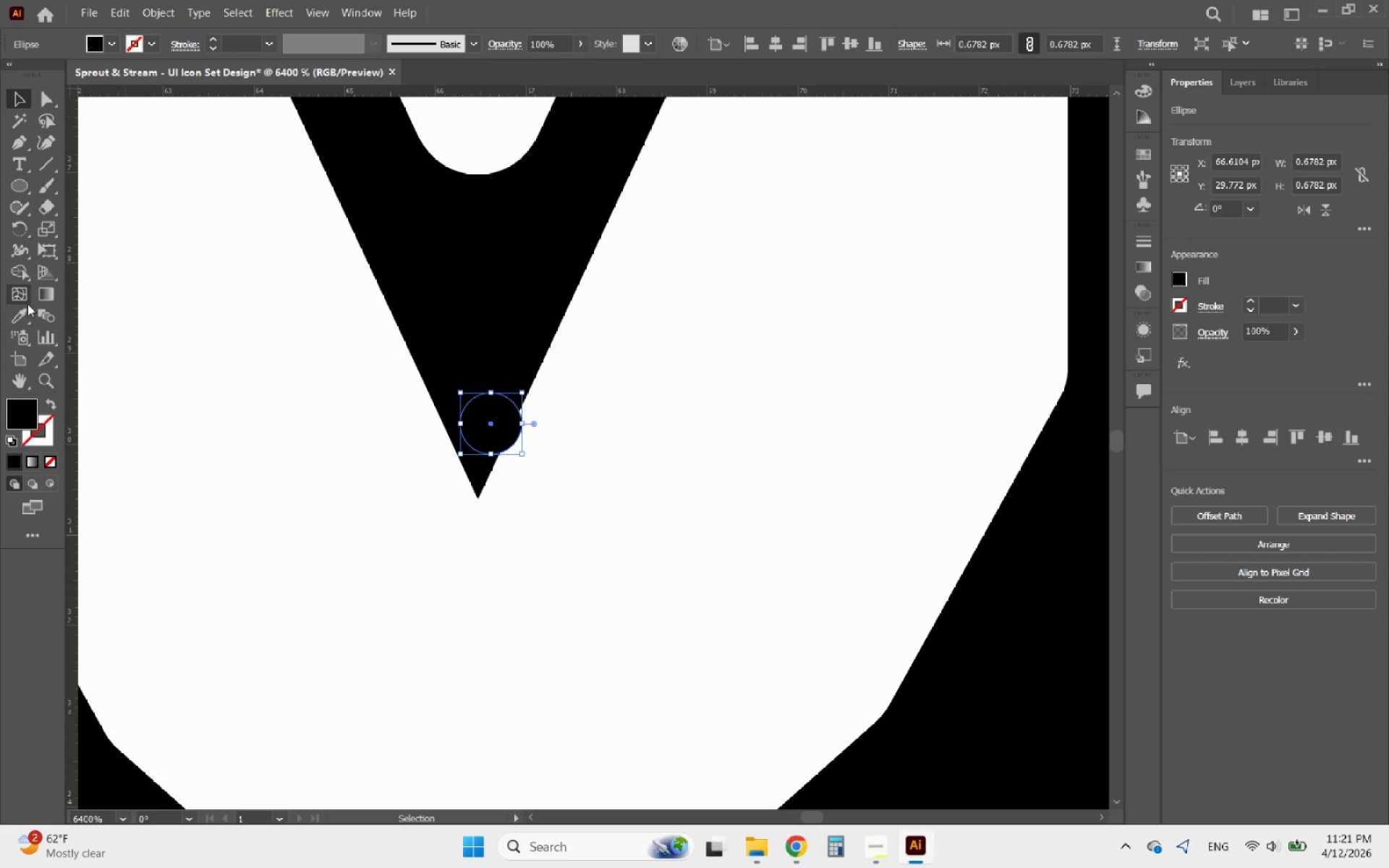 
left_click([15, 312])
 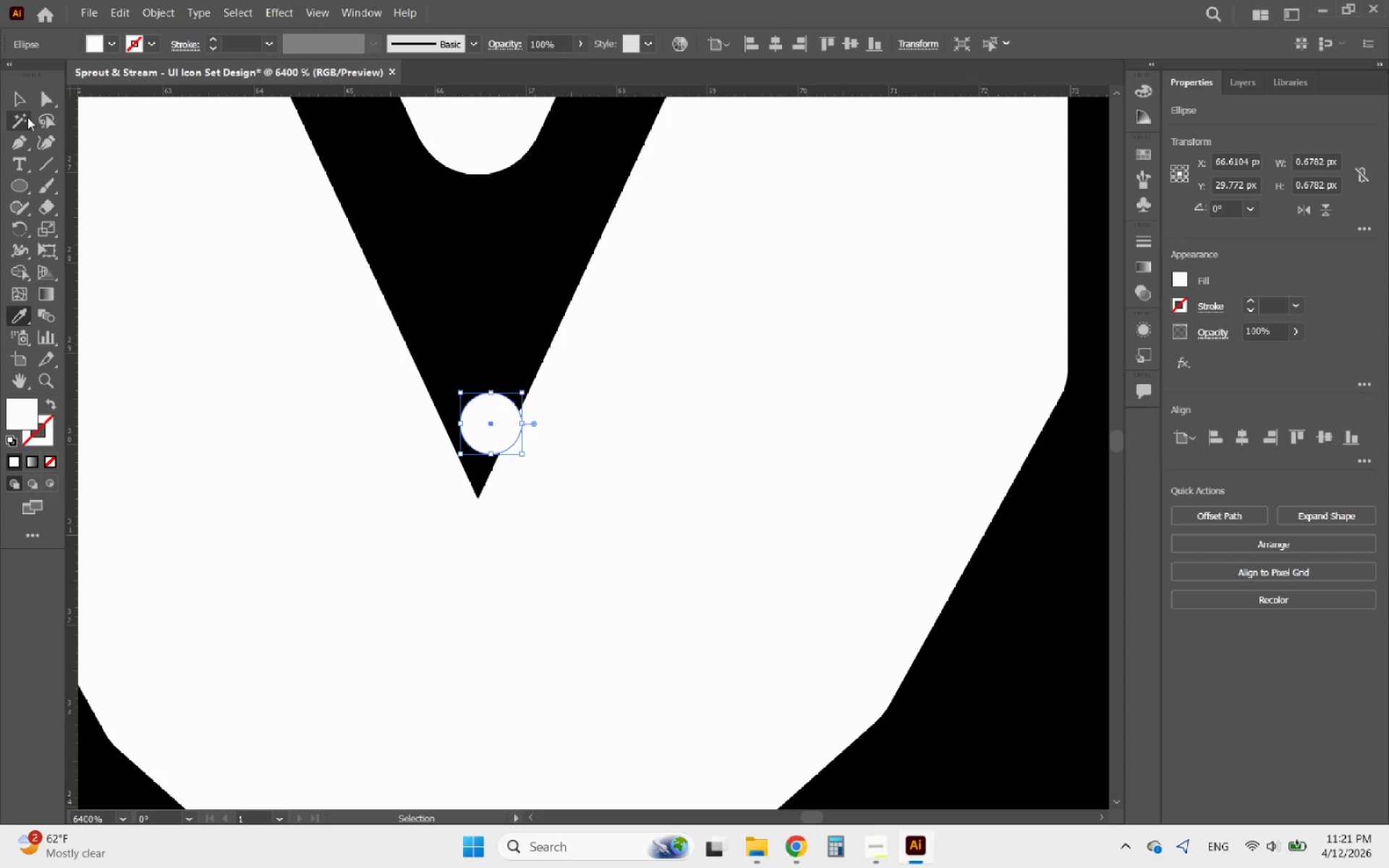 
left_click([17, 102])
 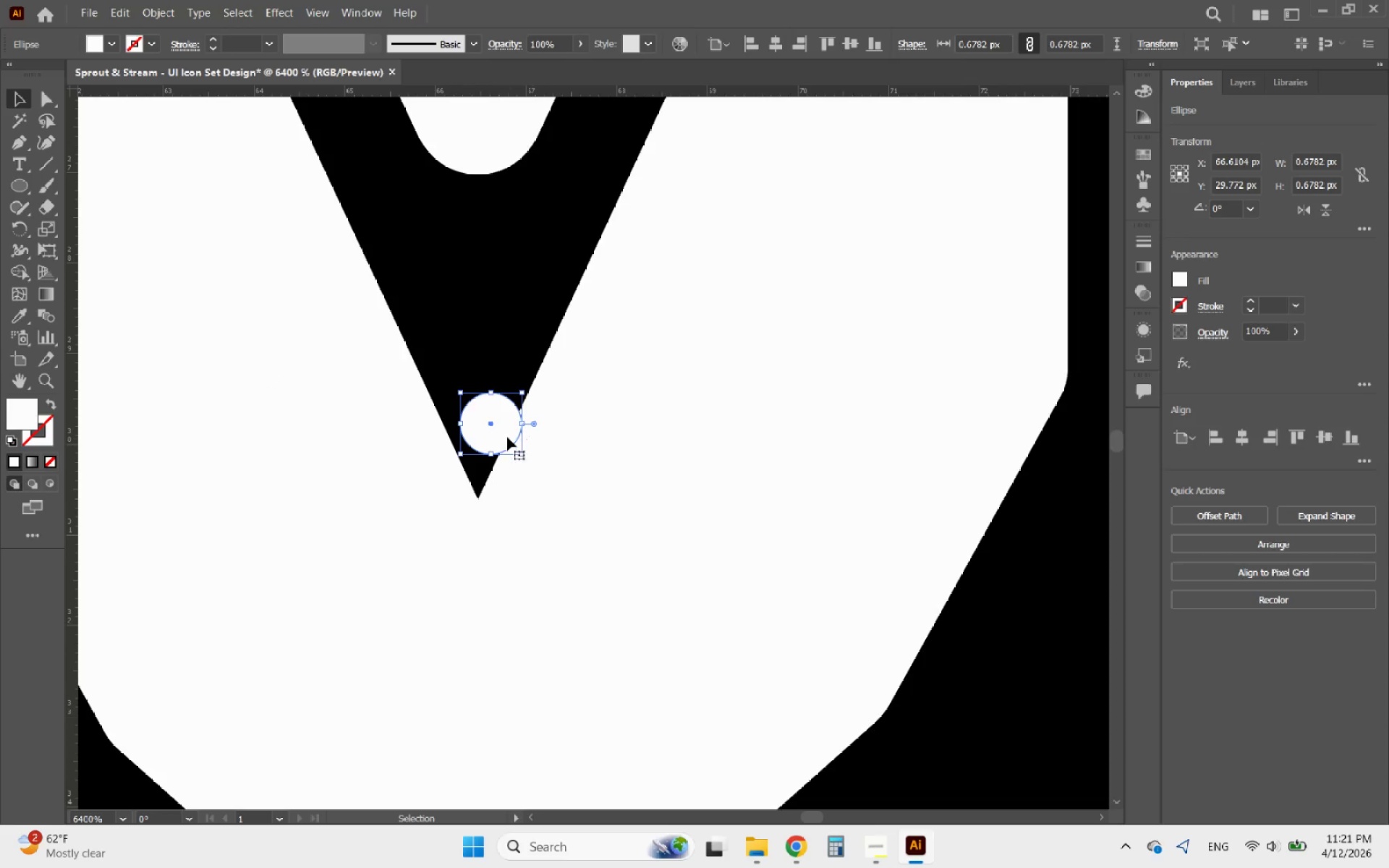 
left_click_drag(start_coordinate=[489, 427], to_coordinate=[474, 431])
 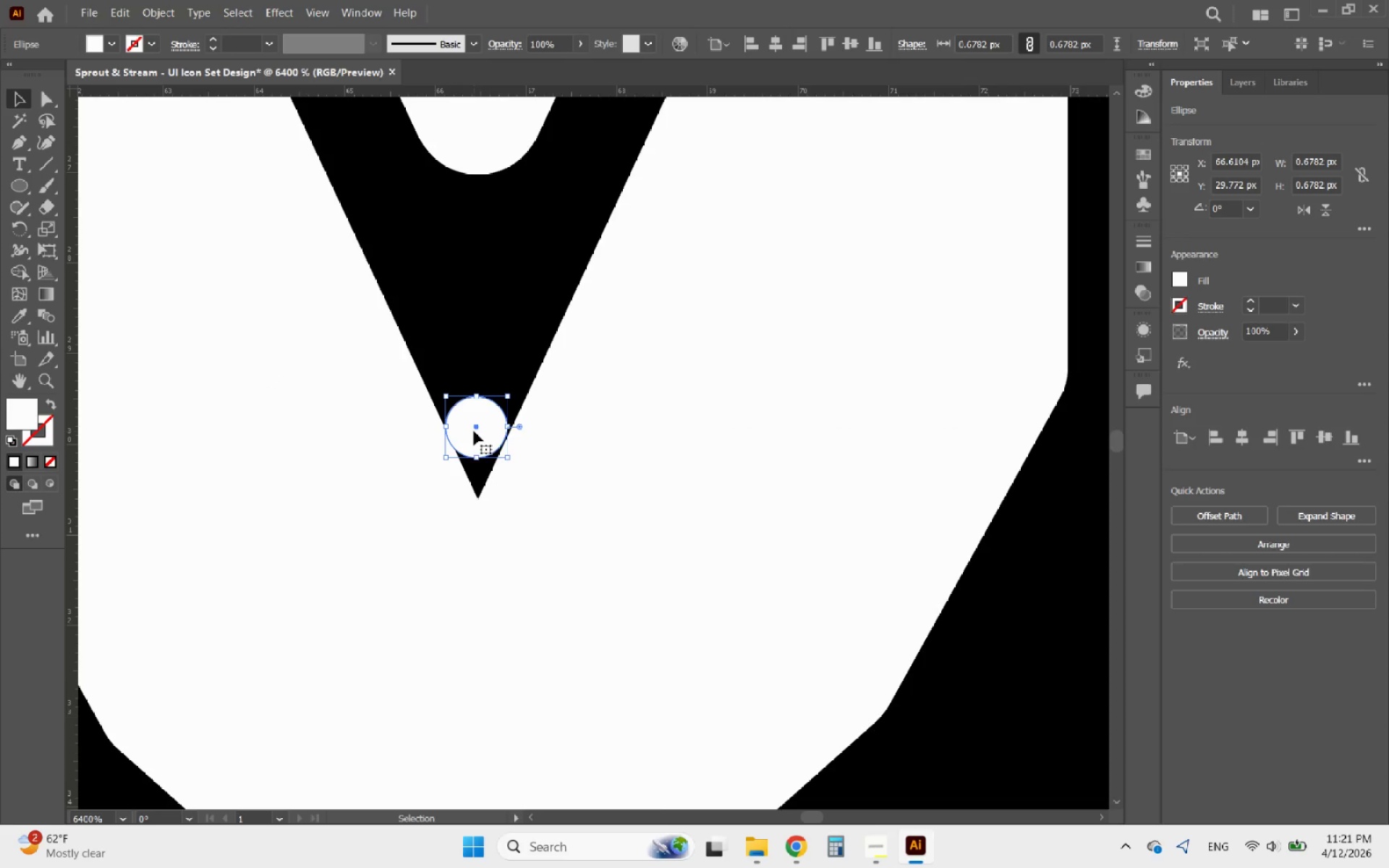 
hold_key(key=AltLeft, duration=2.12)
scroll: coordinate [475, 431], scroll_direction: up, amount: 5.0
 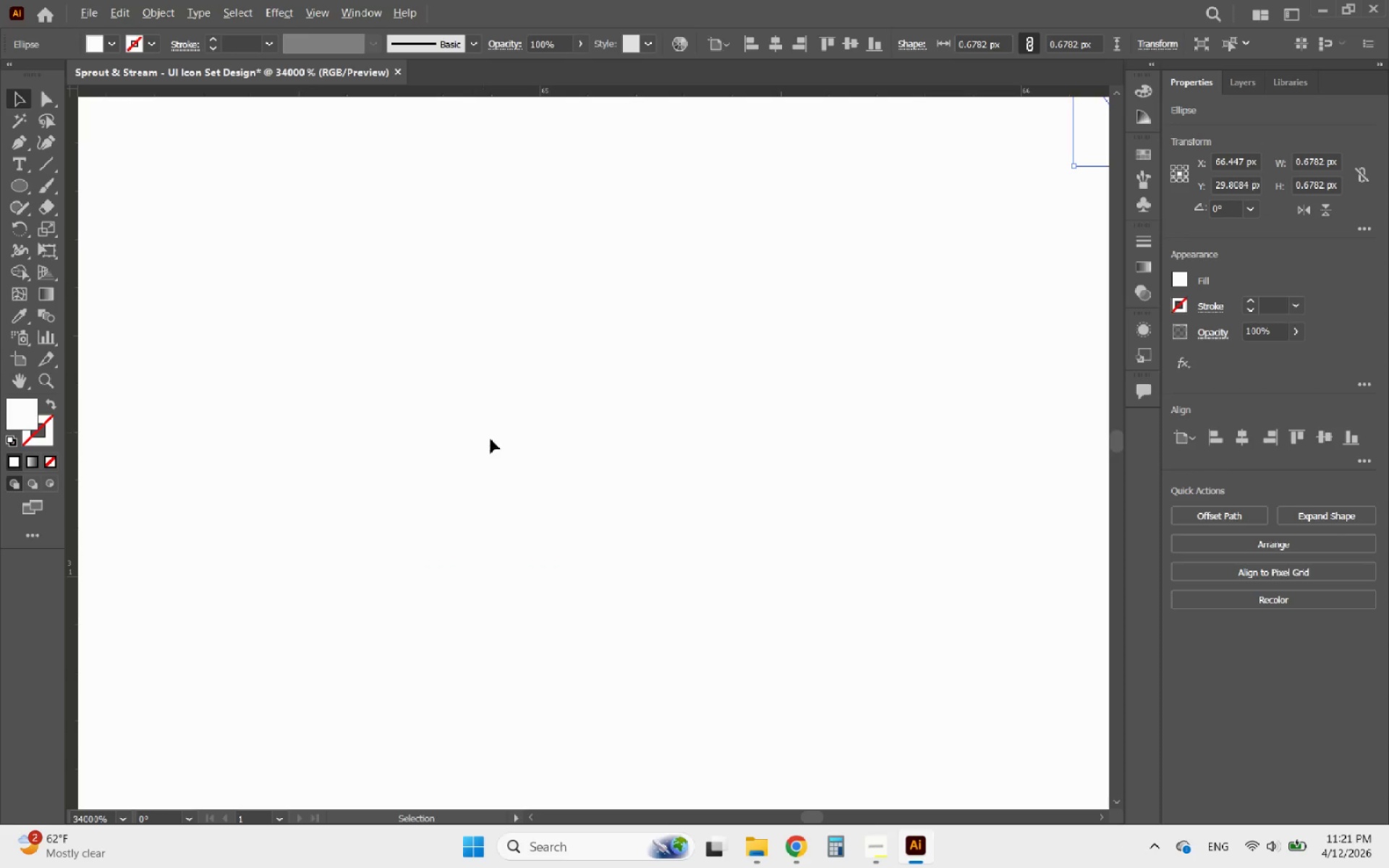 
scroll: coordinate [522, 483], scroll_direction: down, amount: 5.0
 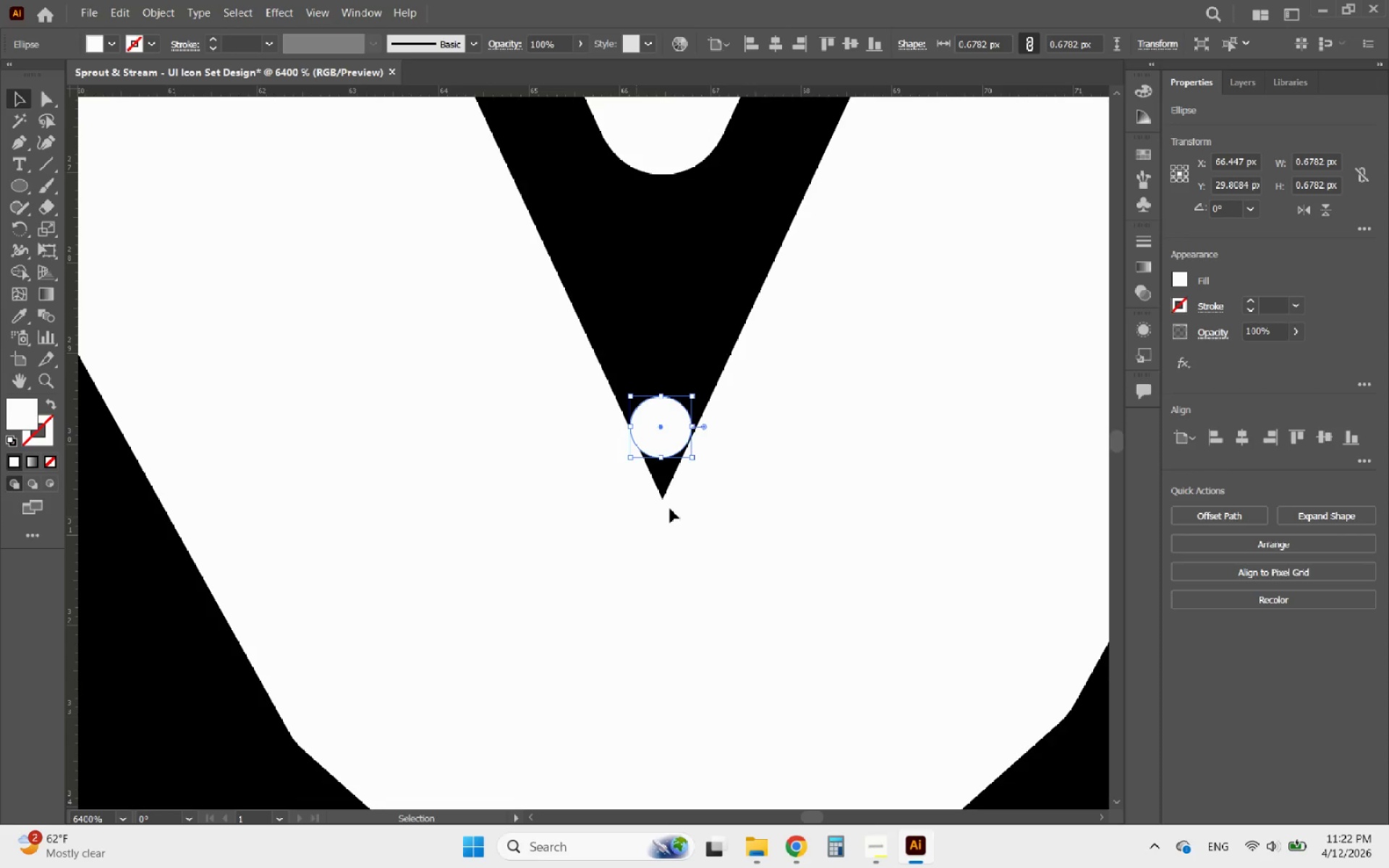 
hold_key(key=AltLeft, duration=0.62)
scroll: coordinate [738, 452], scroll_direction: up, amount: 1.0
 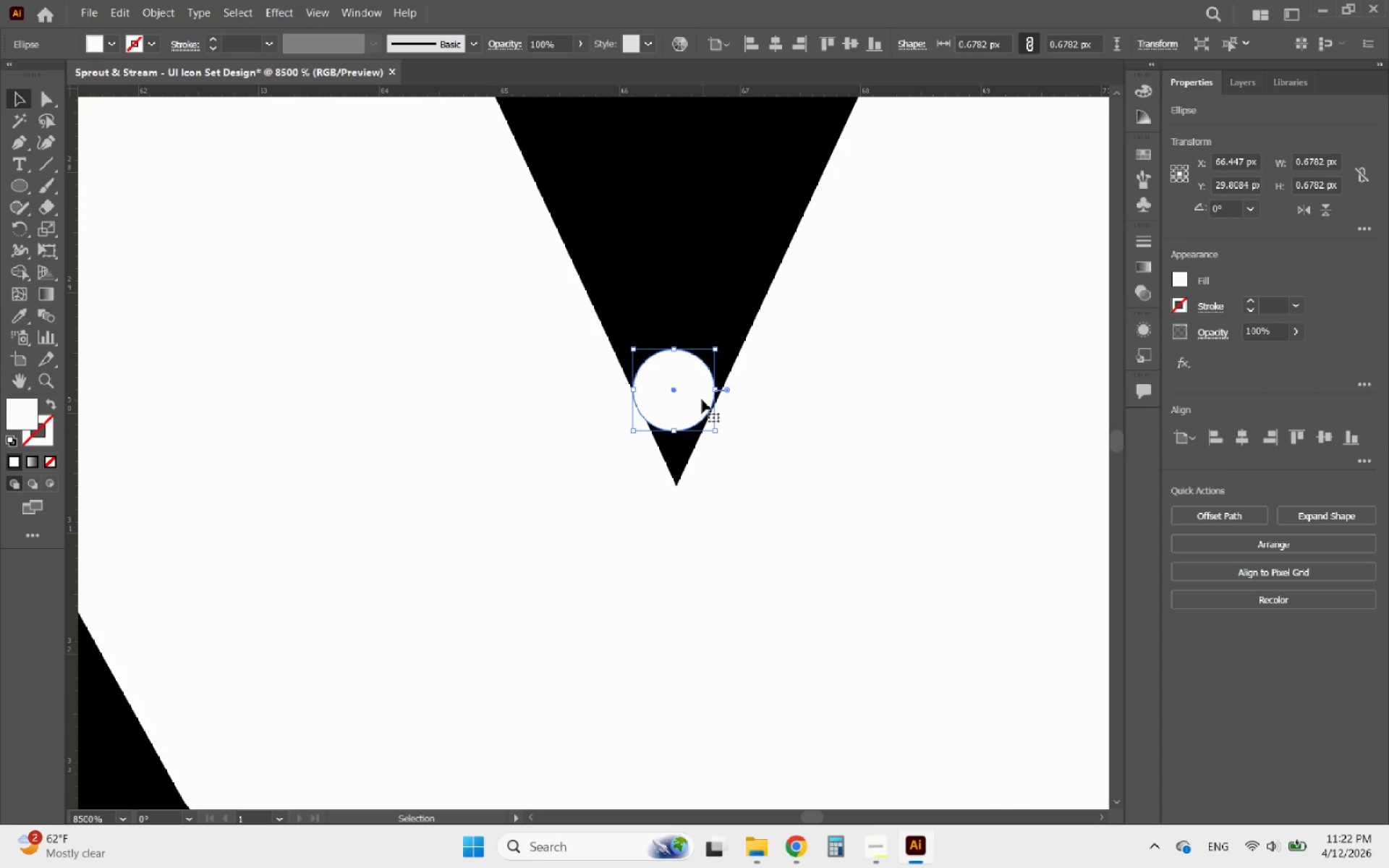 
left_click_drag(start_coordinate=[683, 403], to_coordinate=[687, 407])
 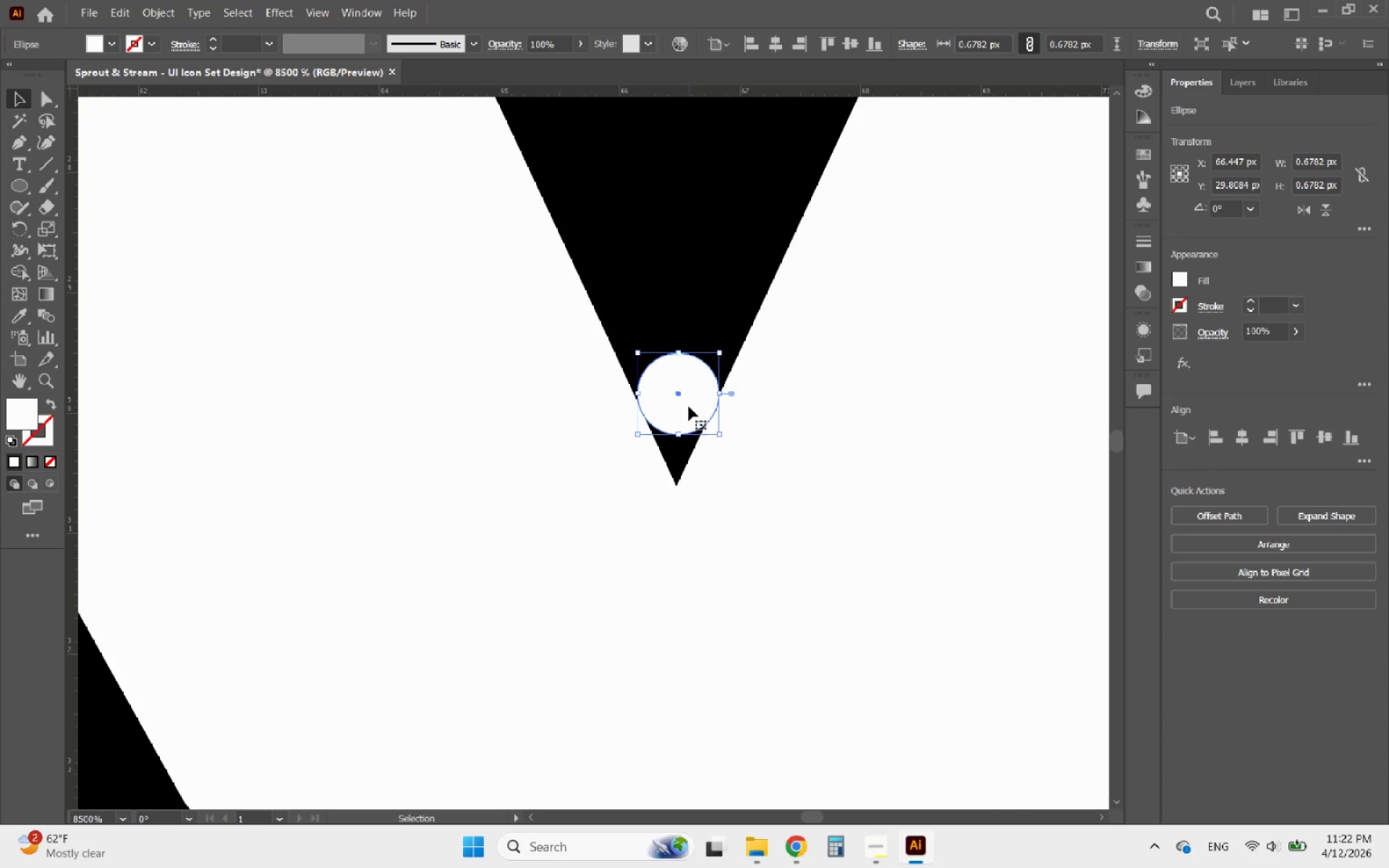 
hold_key(key=AltLeft, duration=1.28)
scroll: coordinate [693, 403], scroll_direction: up, amount: 1.0
 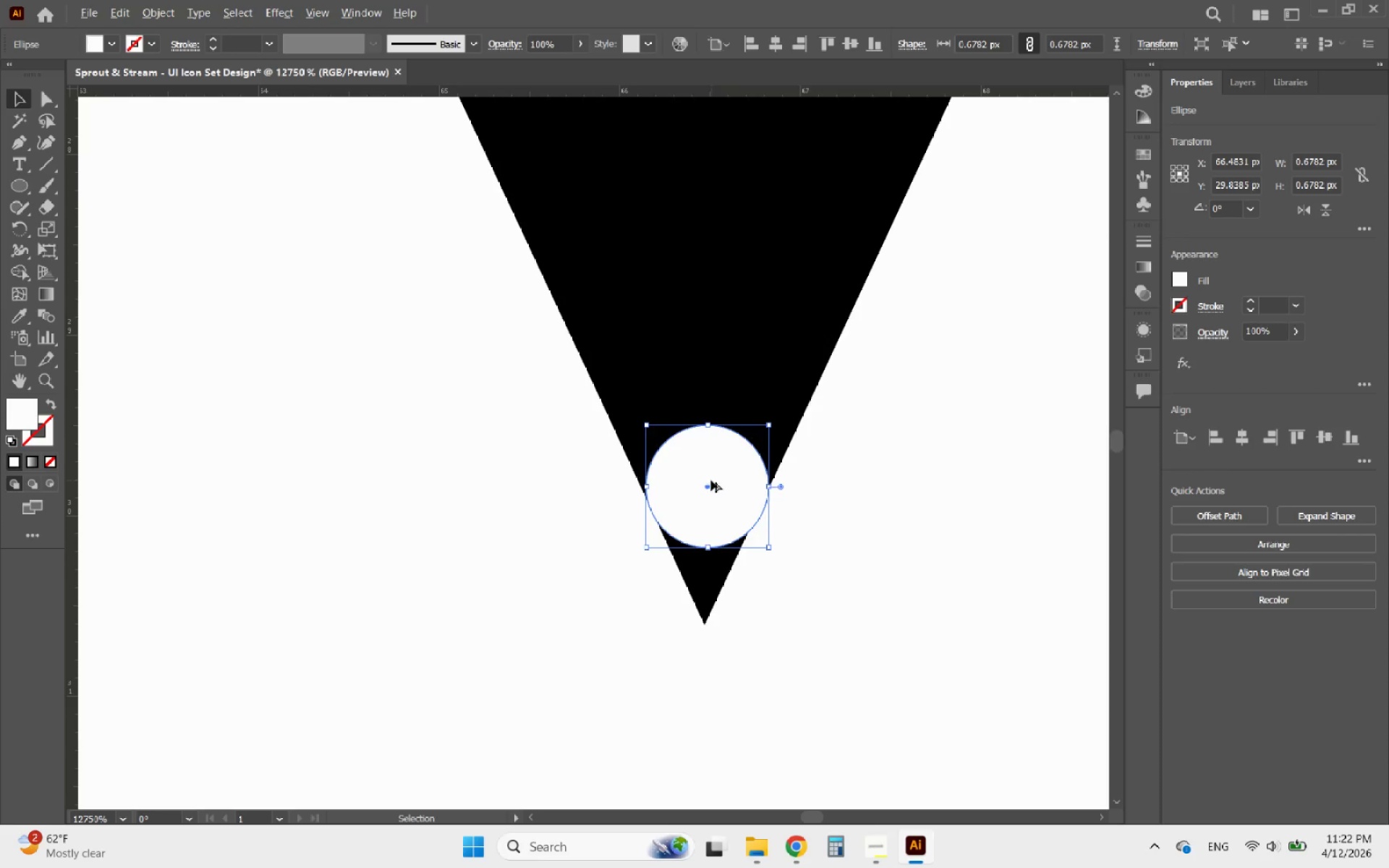 
left_click_drag(start_coordinate=[773, 537], to_coordinate=[770, 532])
 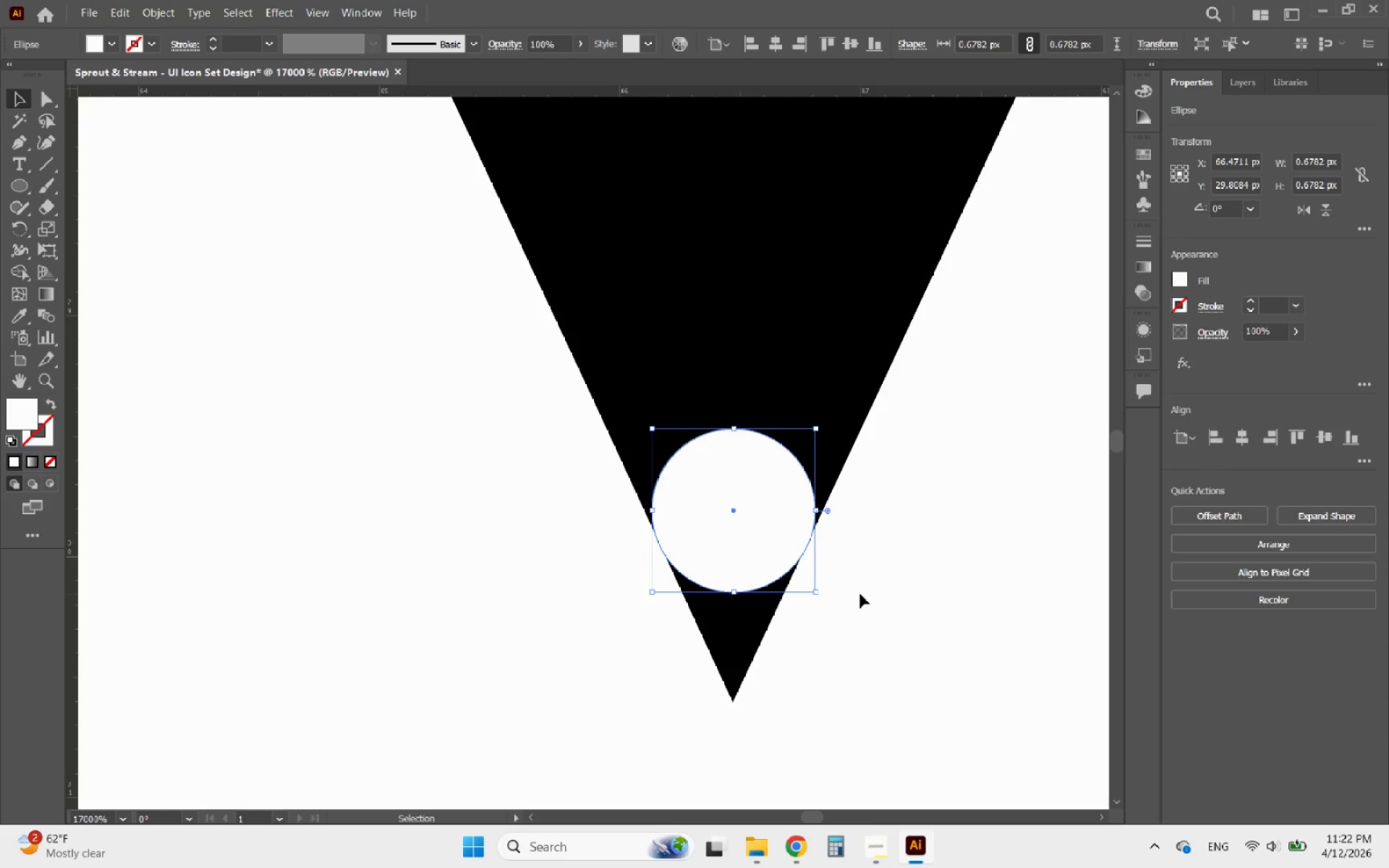 
scroll: coordinate [721, 489], scroll_direction: up, amount: 1.0
 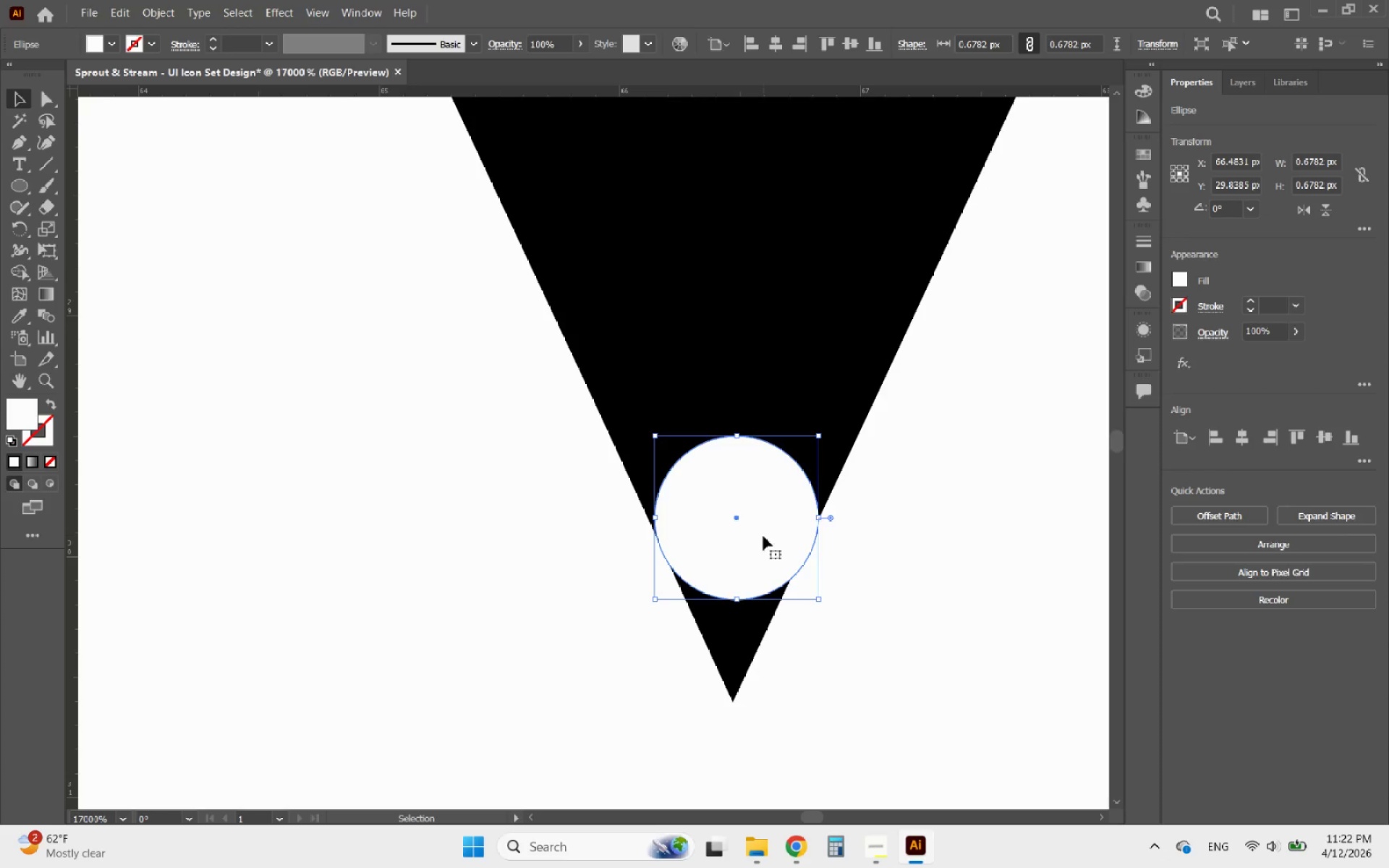 
hold_key(key=AltLeft, duration=0.84)
scroll: coordinate [731, 535], scroll_direction: up, amount: 3.0
 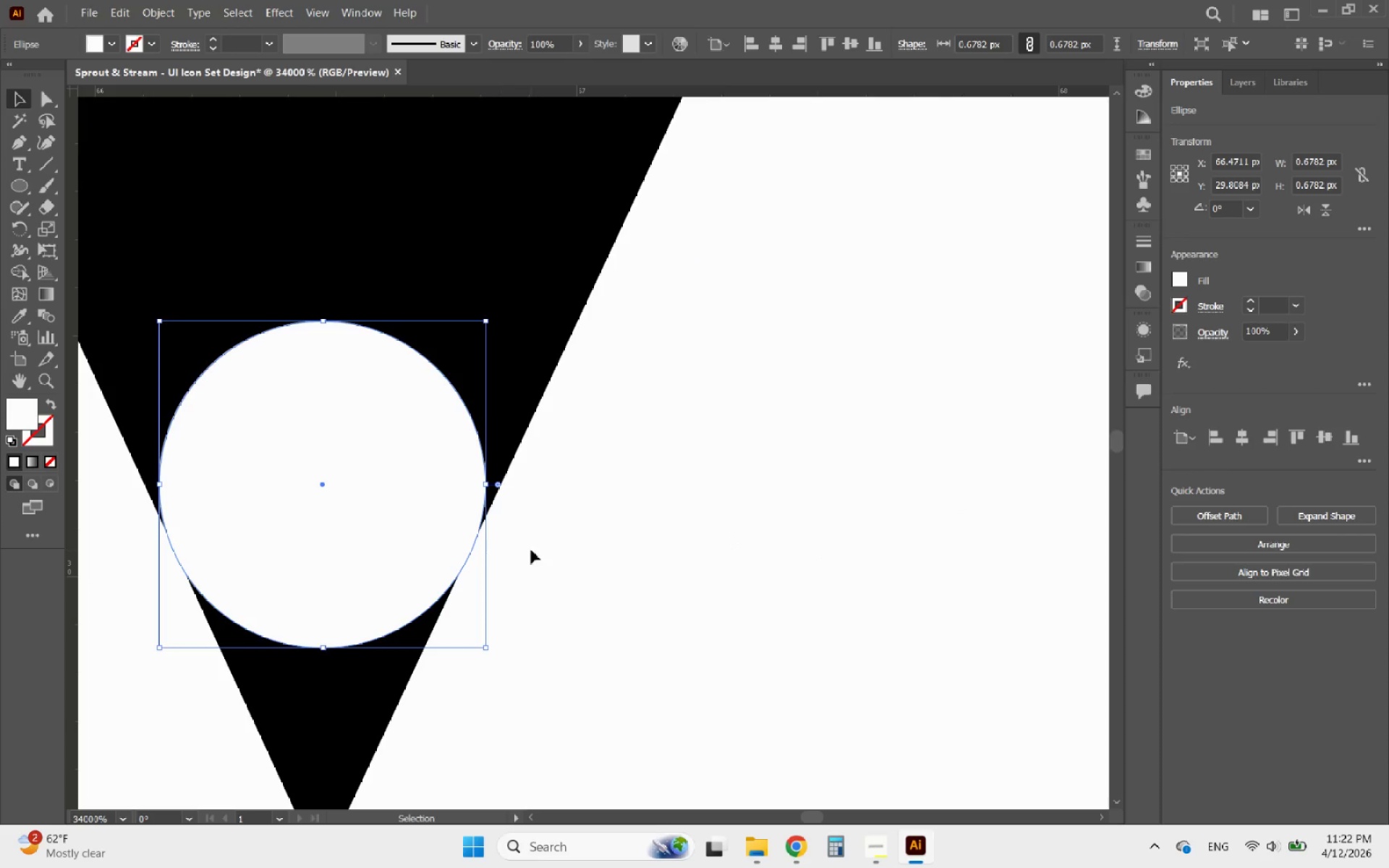 
left_click([532, 550])
 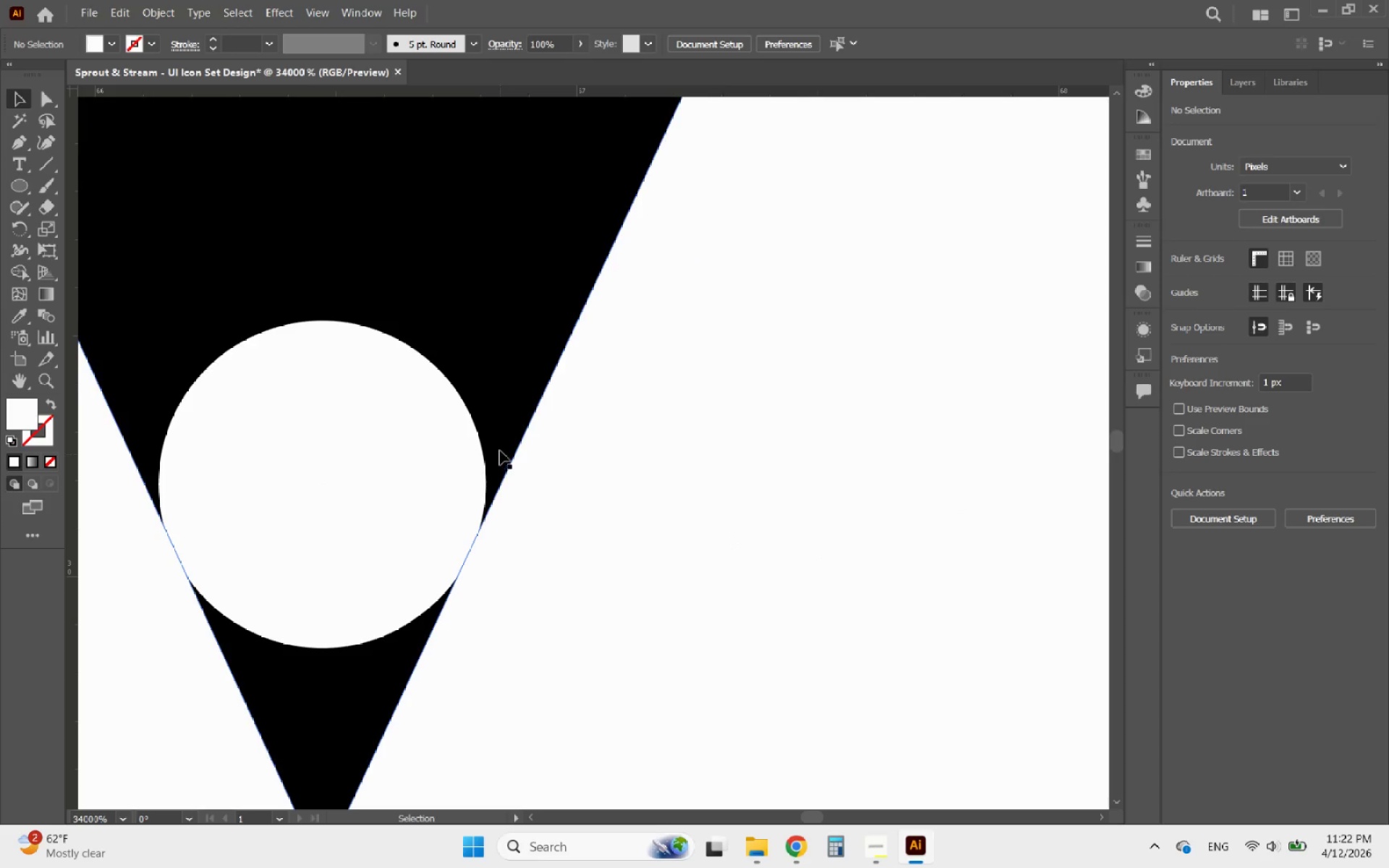 
left_click([500, 446])
 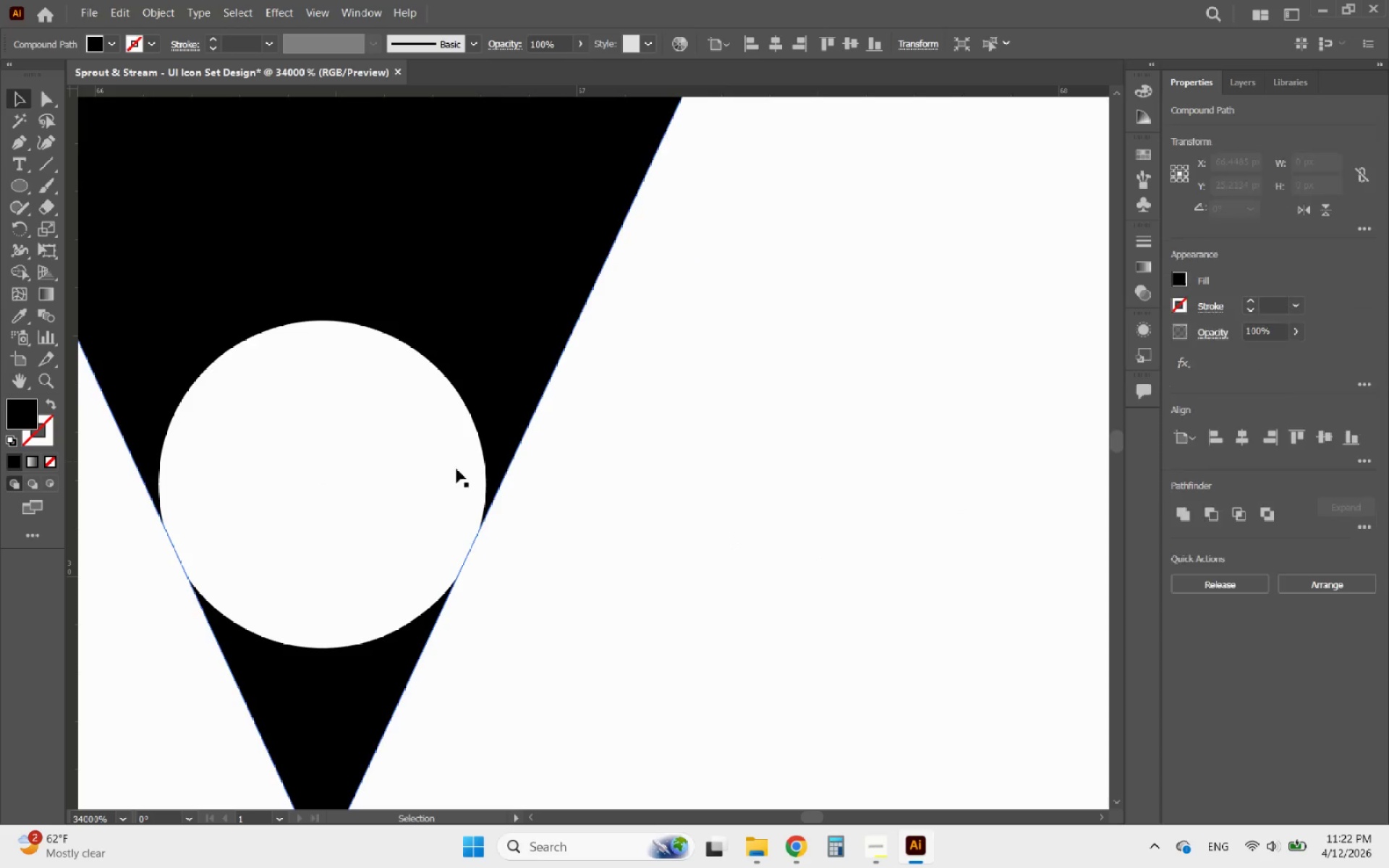 
hold_key(key=ShiftLeft, duration=0.52)
left_click([413, 480])
 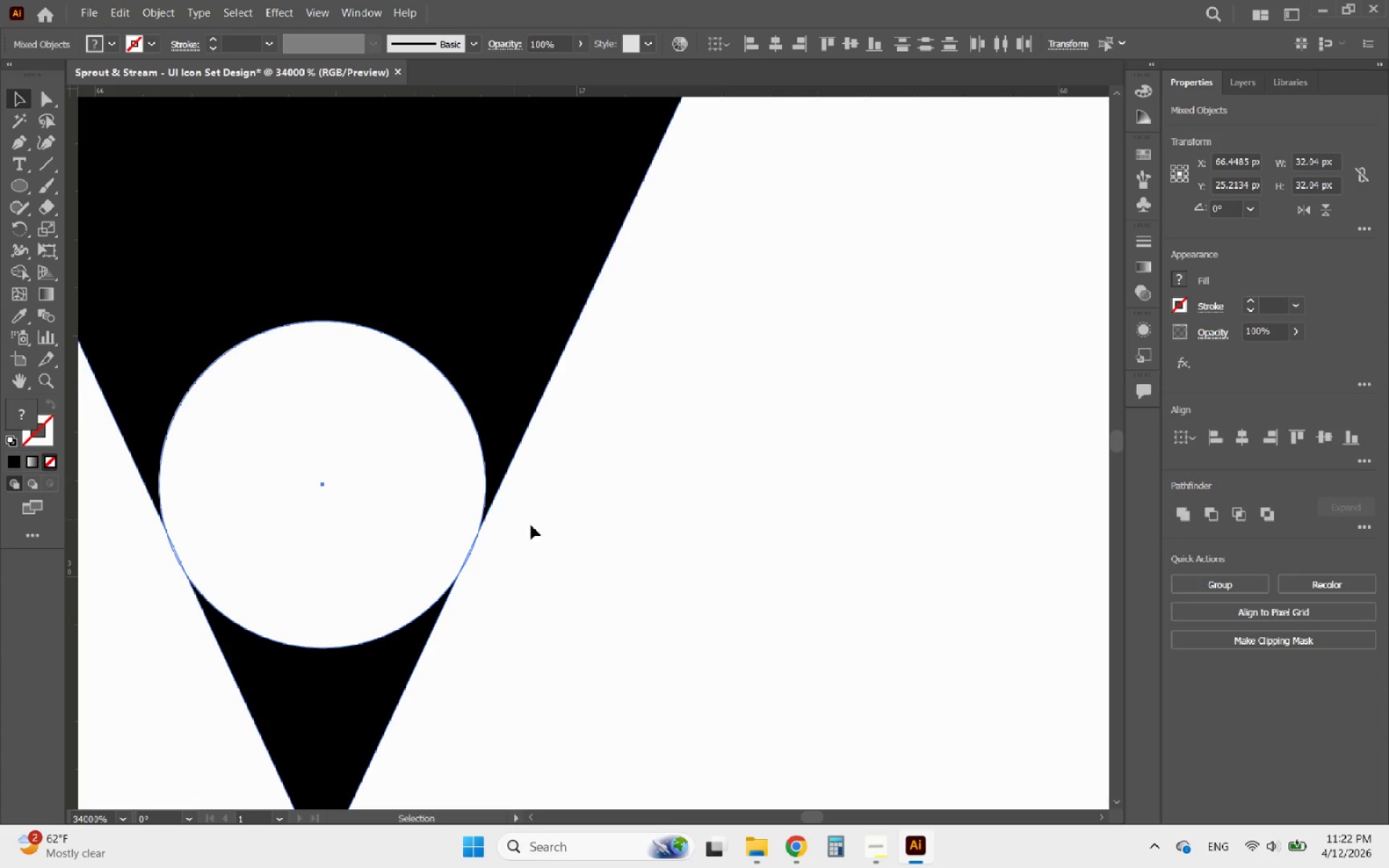 
hold_key(key=AltLeft, duration=2.45)
scroll: coordinate [654, 579], scroll_direction: down, amount: 5.0
 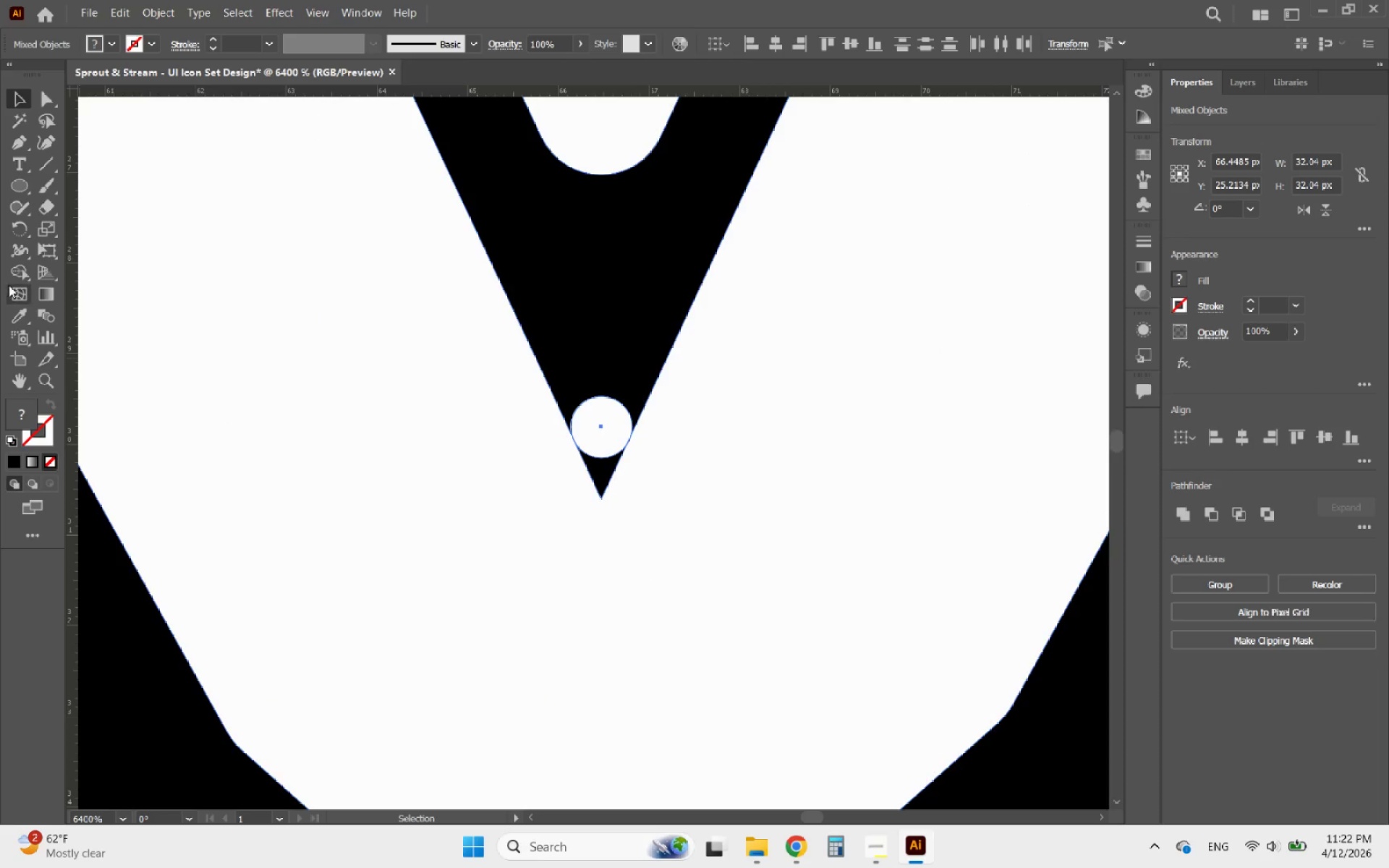 
left_click([15, 272])
 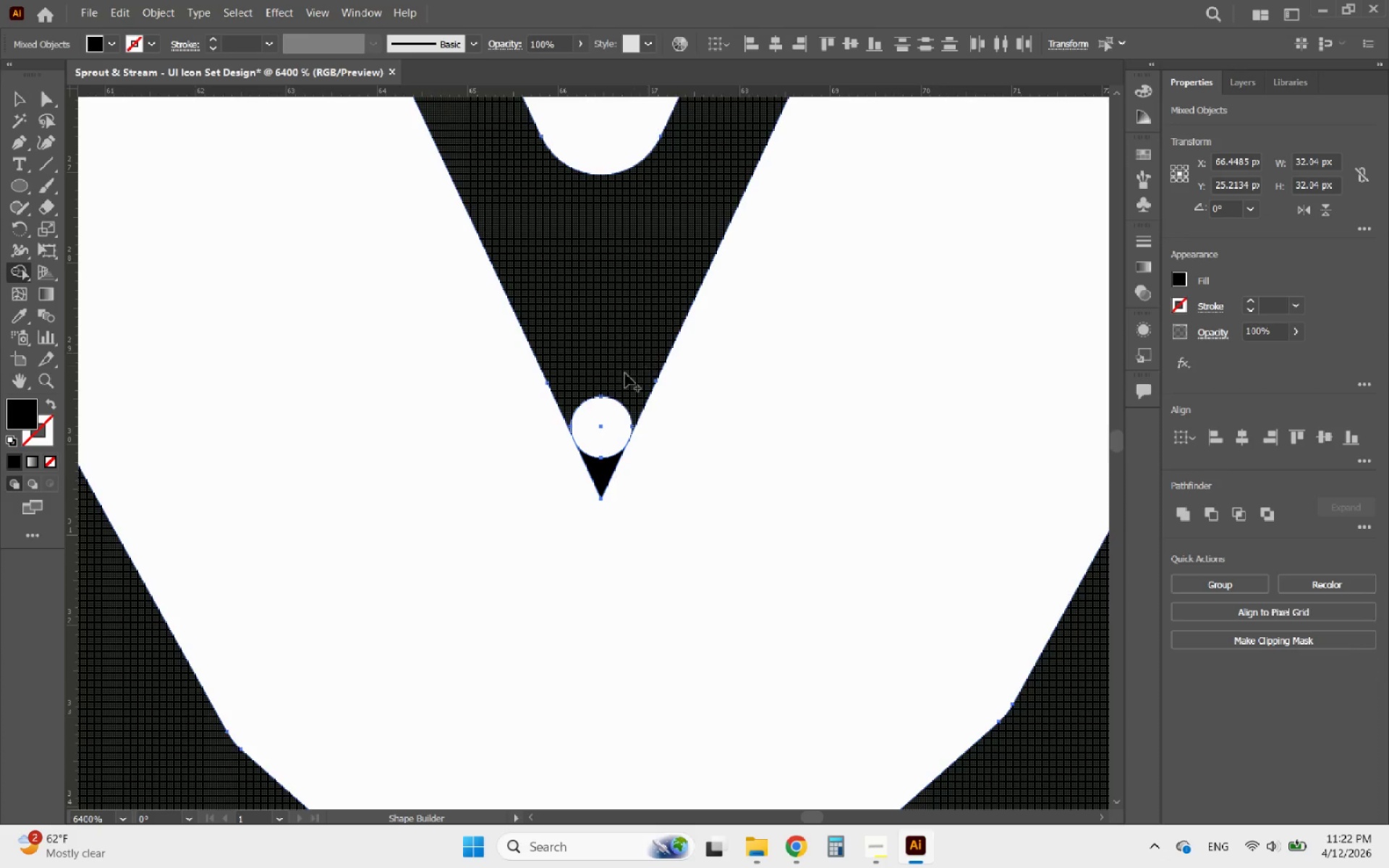 
left_click_drag(start_coordinate=[611, 383], to_coordinate=[609, 425])
 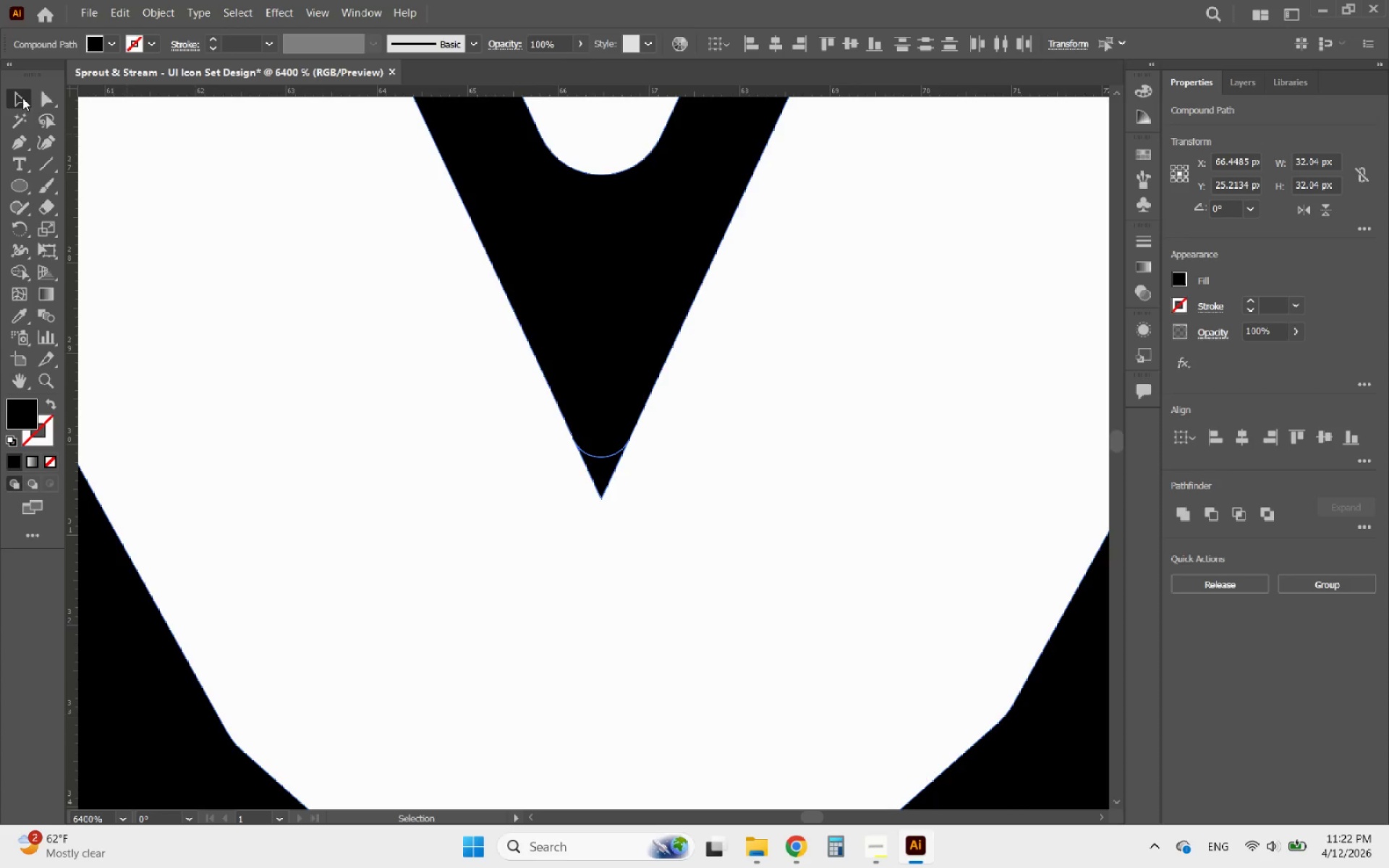 
left_click([669, 513])
 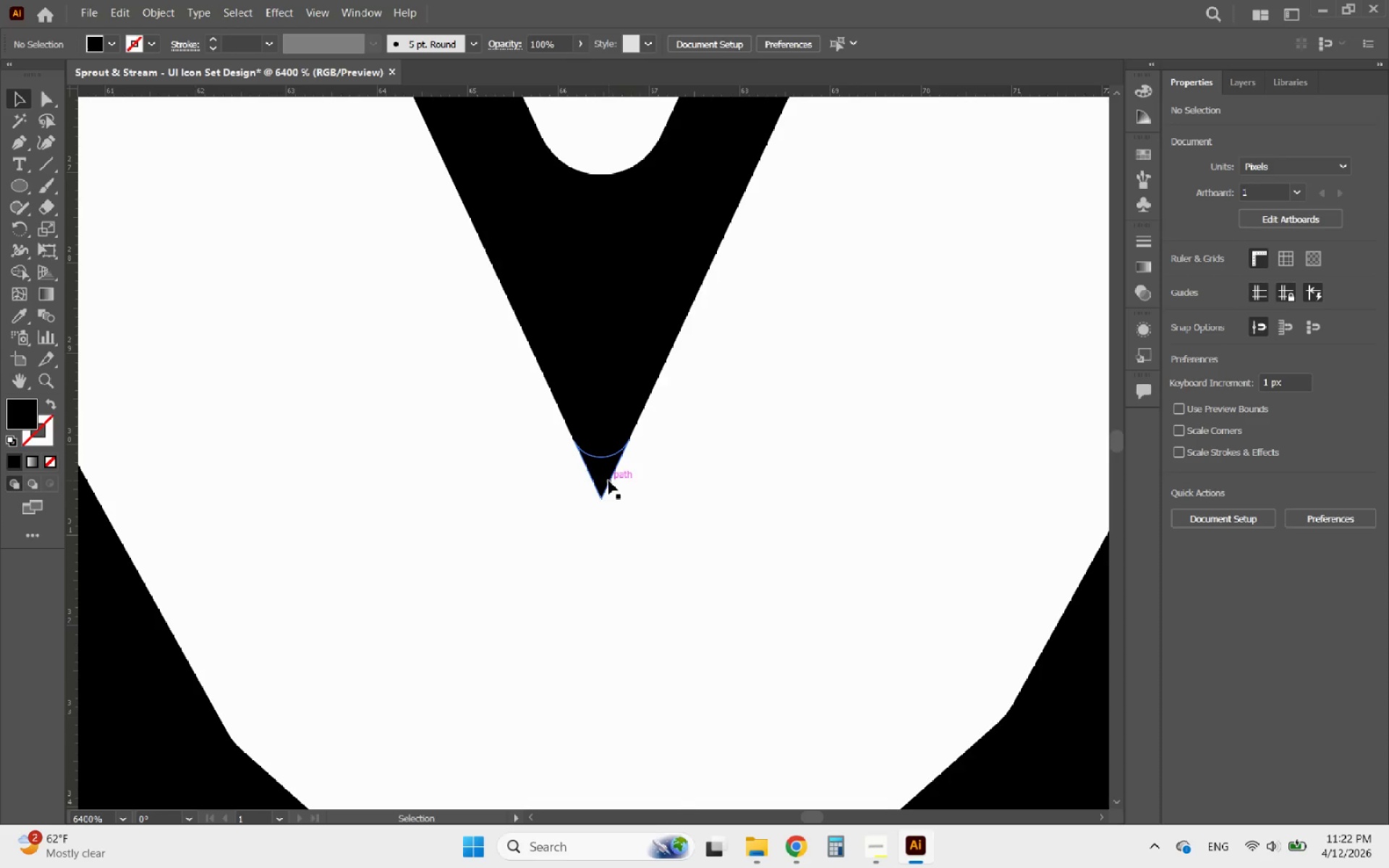 
left_click([603, 477])
 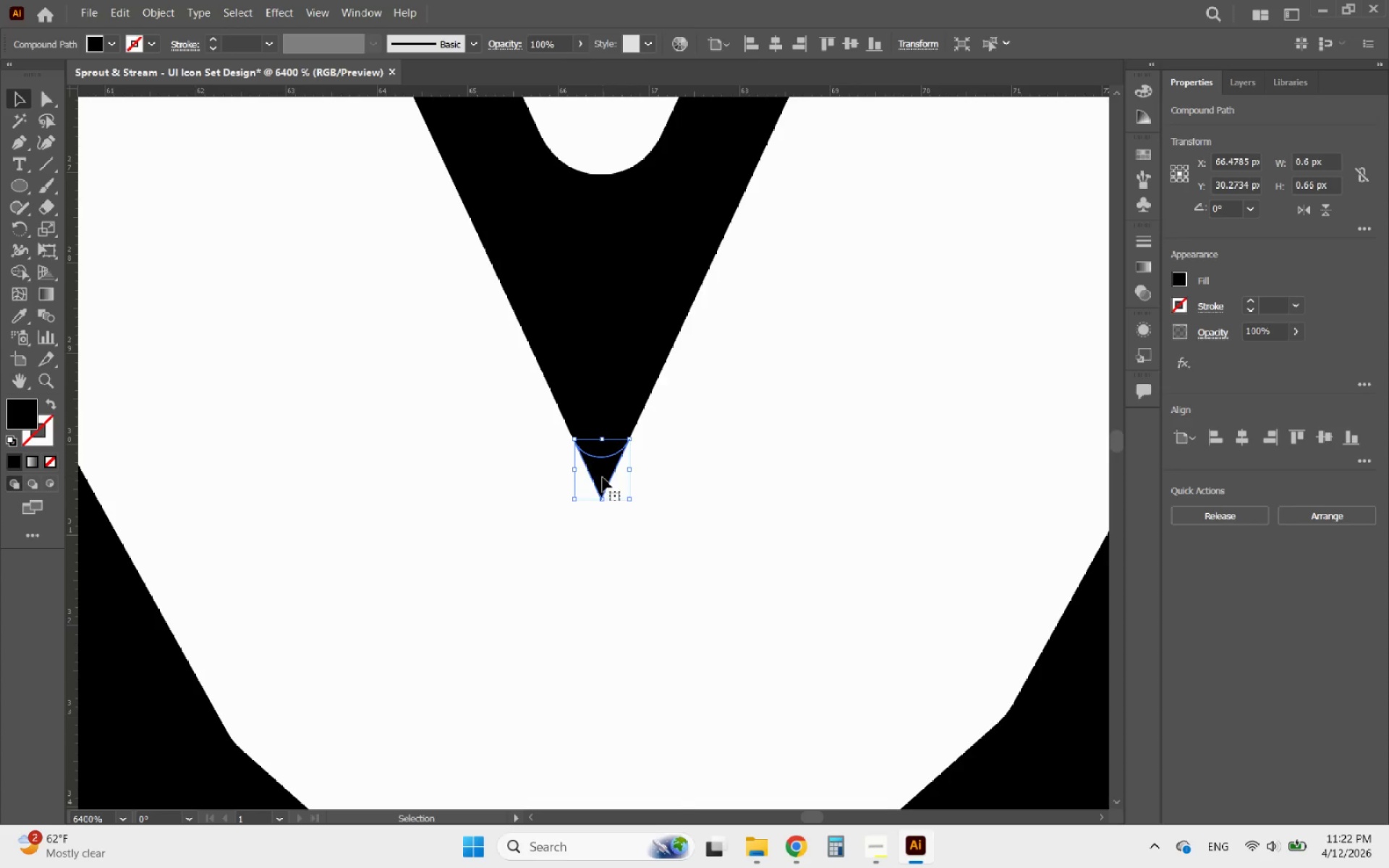 
key(Delete)
 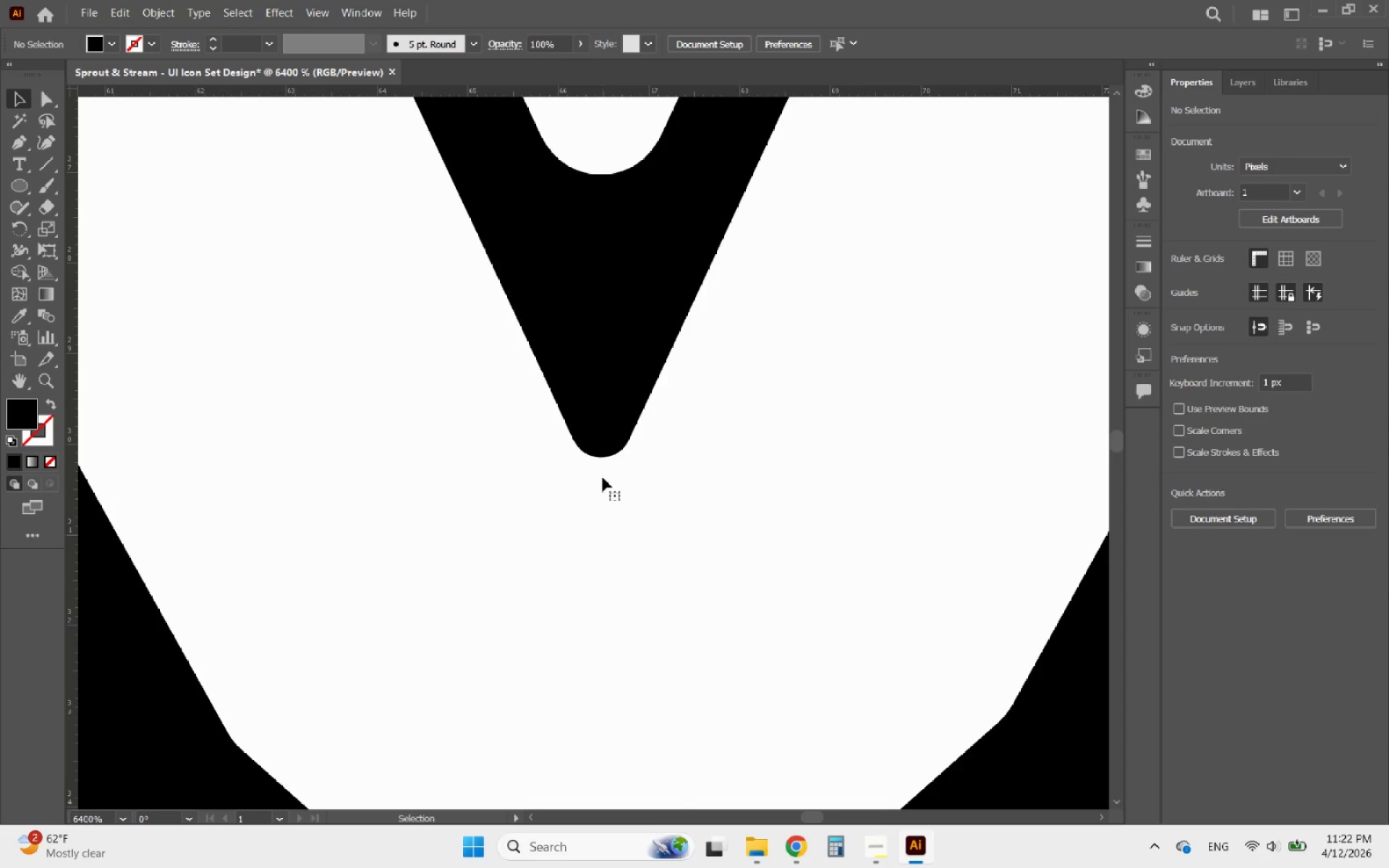 
hold_key(key=AltLeft, duration=0.77)
scroll: coordinate [599, 459], scroll_direction: up, amount: 2.0
 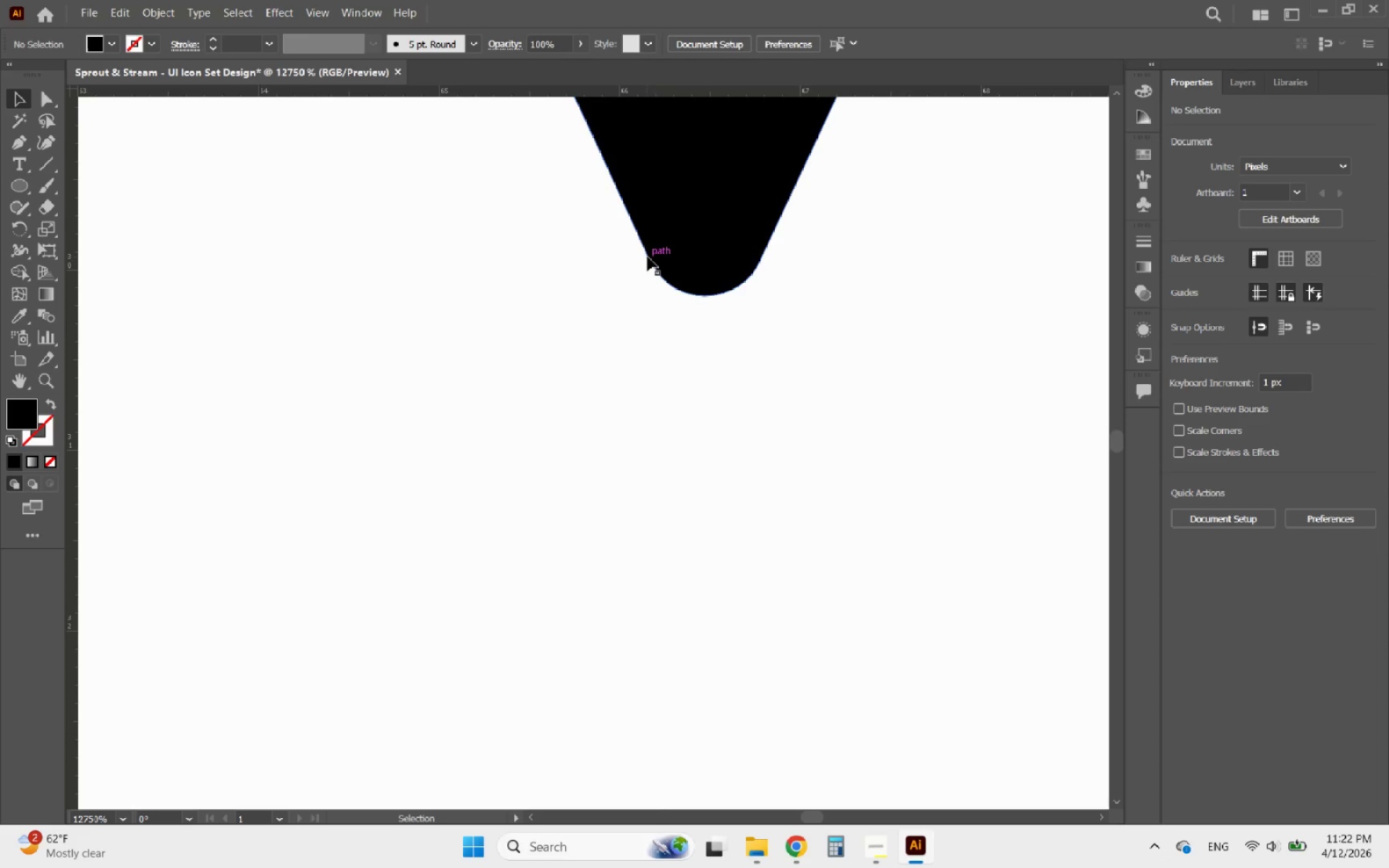 
left_click([649, 257])
 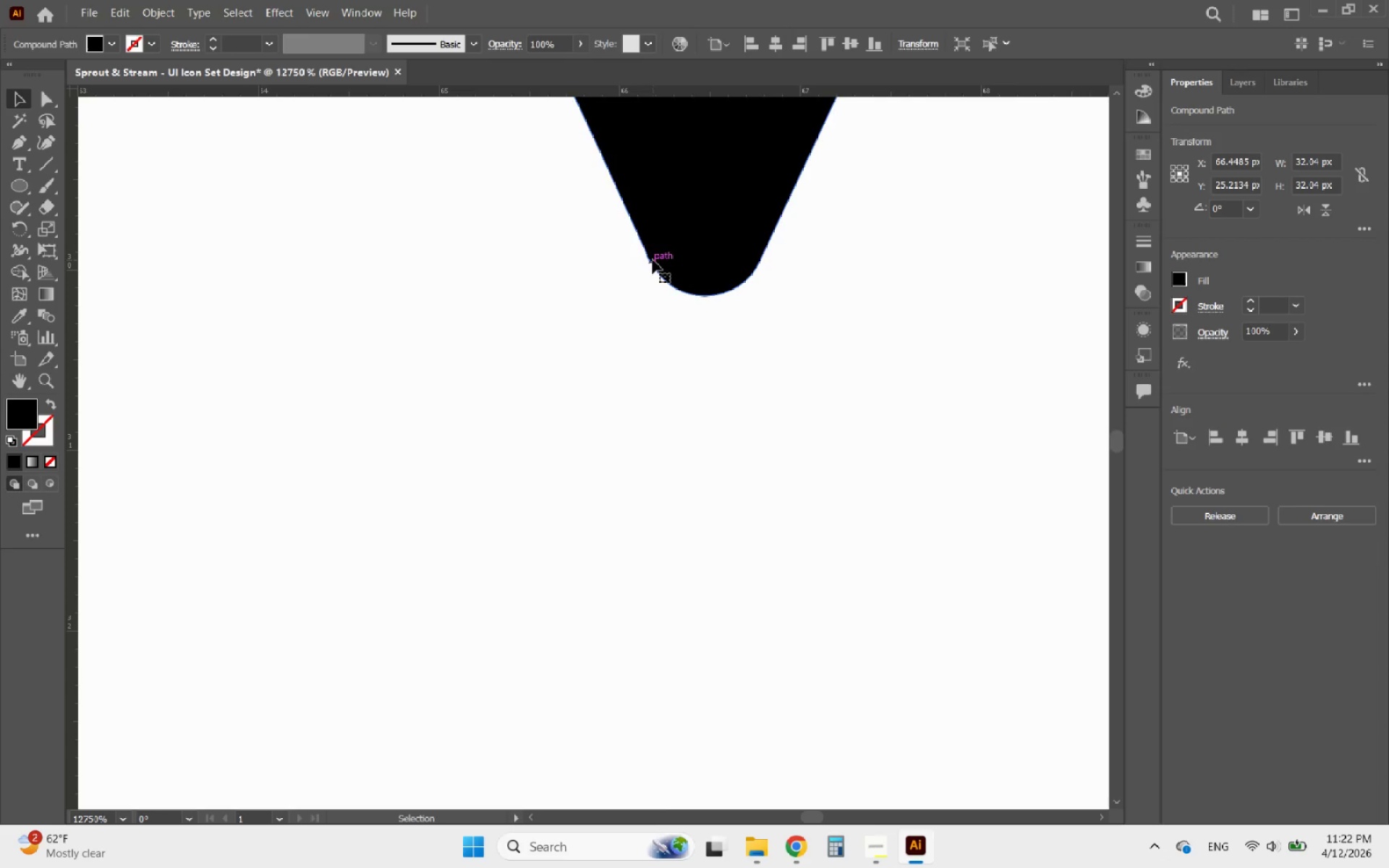 
double_click([653, 260])
 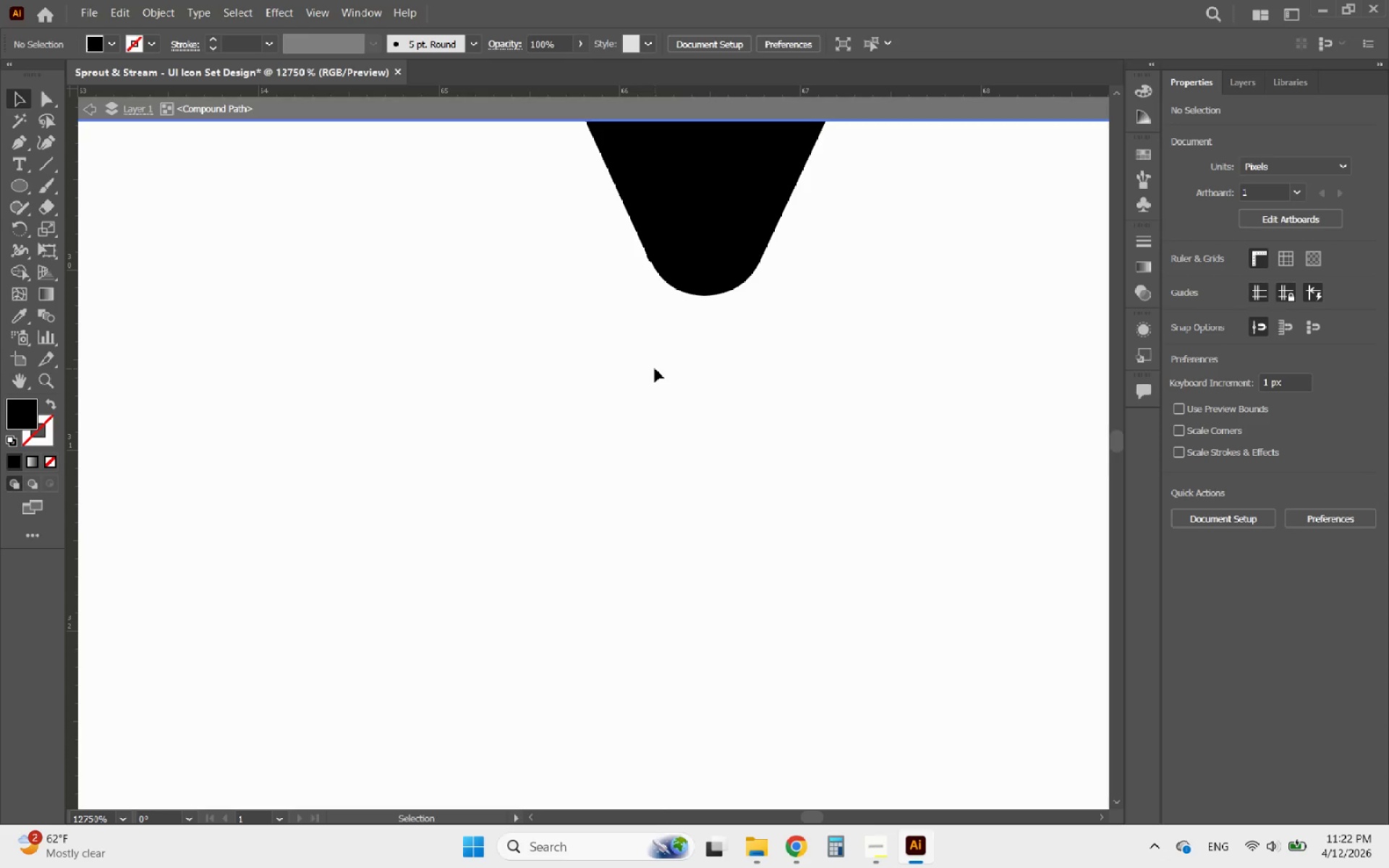 
double_click([654, 368])
 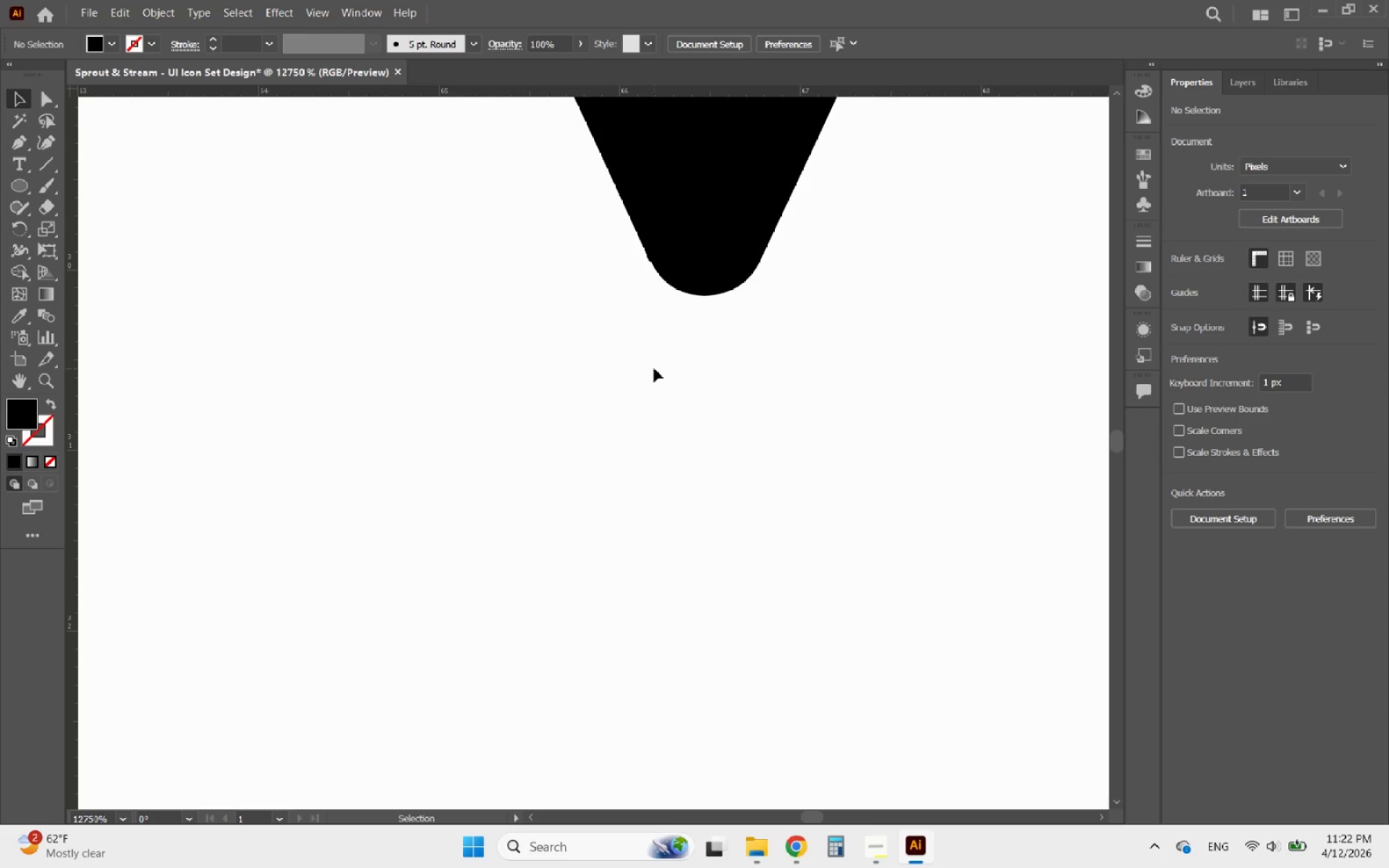 
hold_key(key=AltLeft, duration=1.12)
scroll: coordinate [650, 492], scroll_direction: down, amount: 10.0
 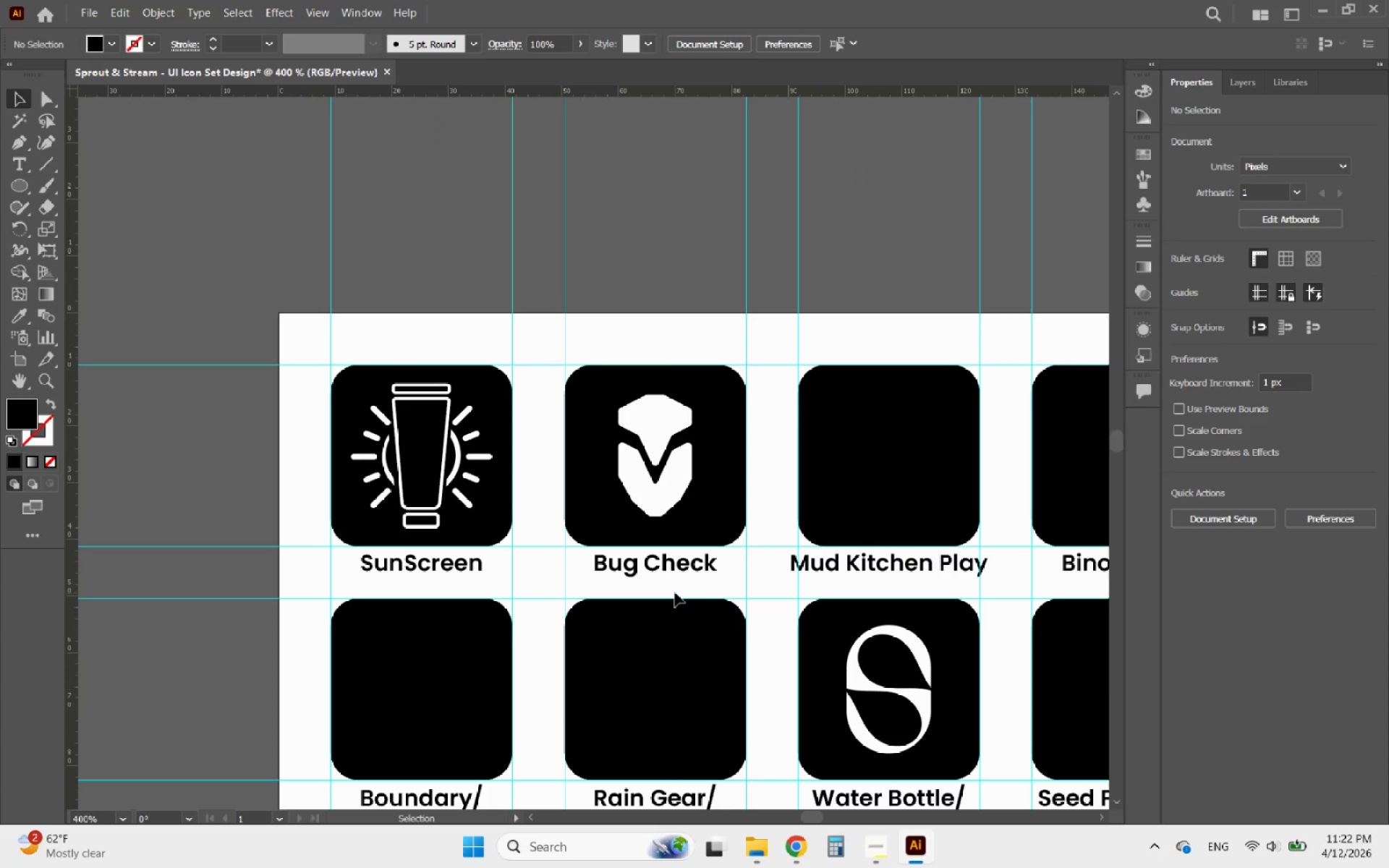 
hold_key(key=AltLeft, duration=1.86)
scroll: coordinate [483, 400], scroll_direction: down, amount: 3.0
 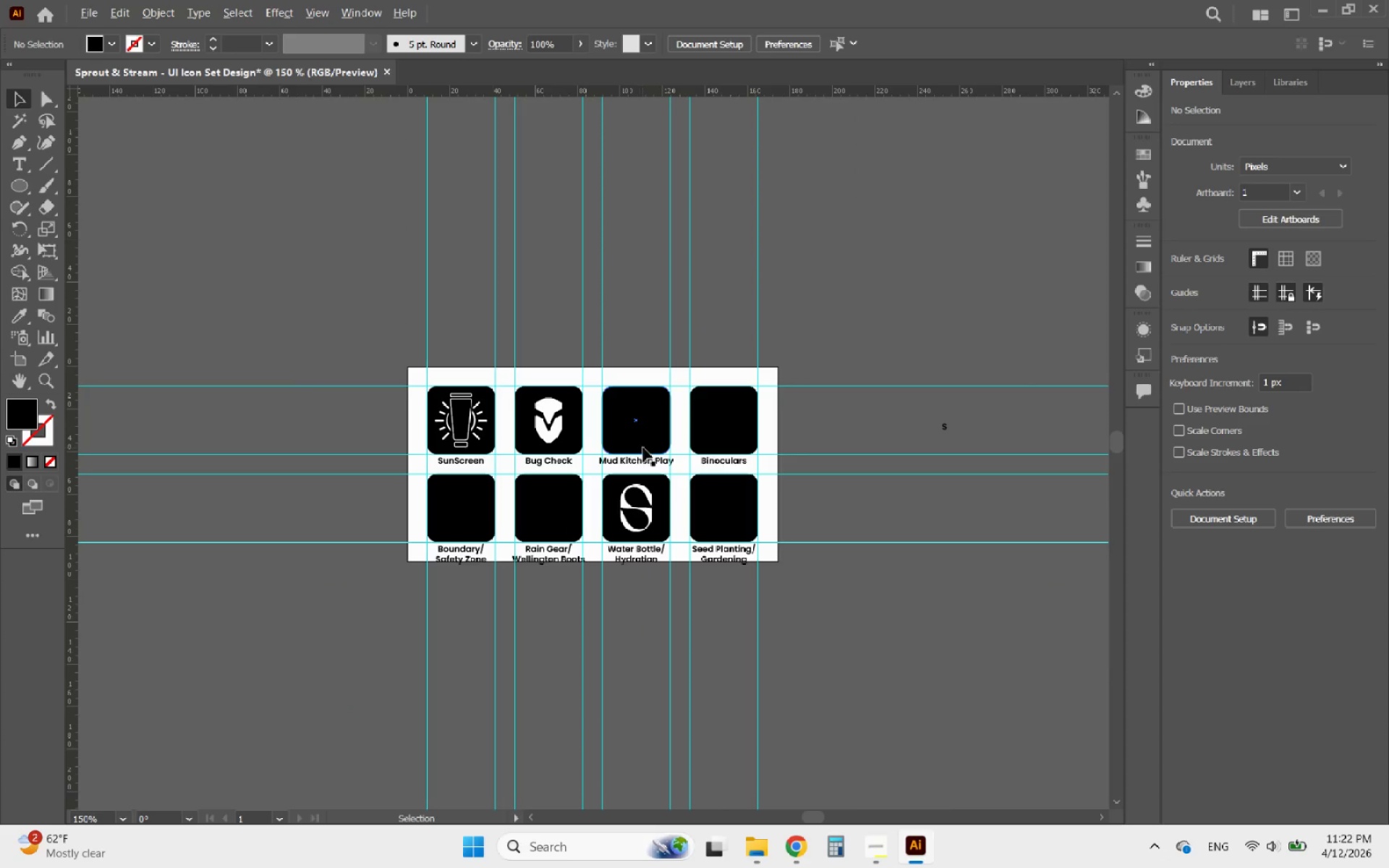 
scroll: coordinate [650, 448], scroll_direction: up, amount: 2.0
 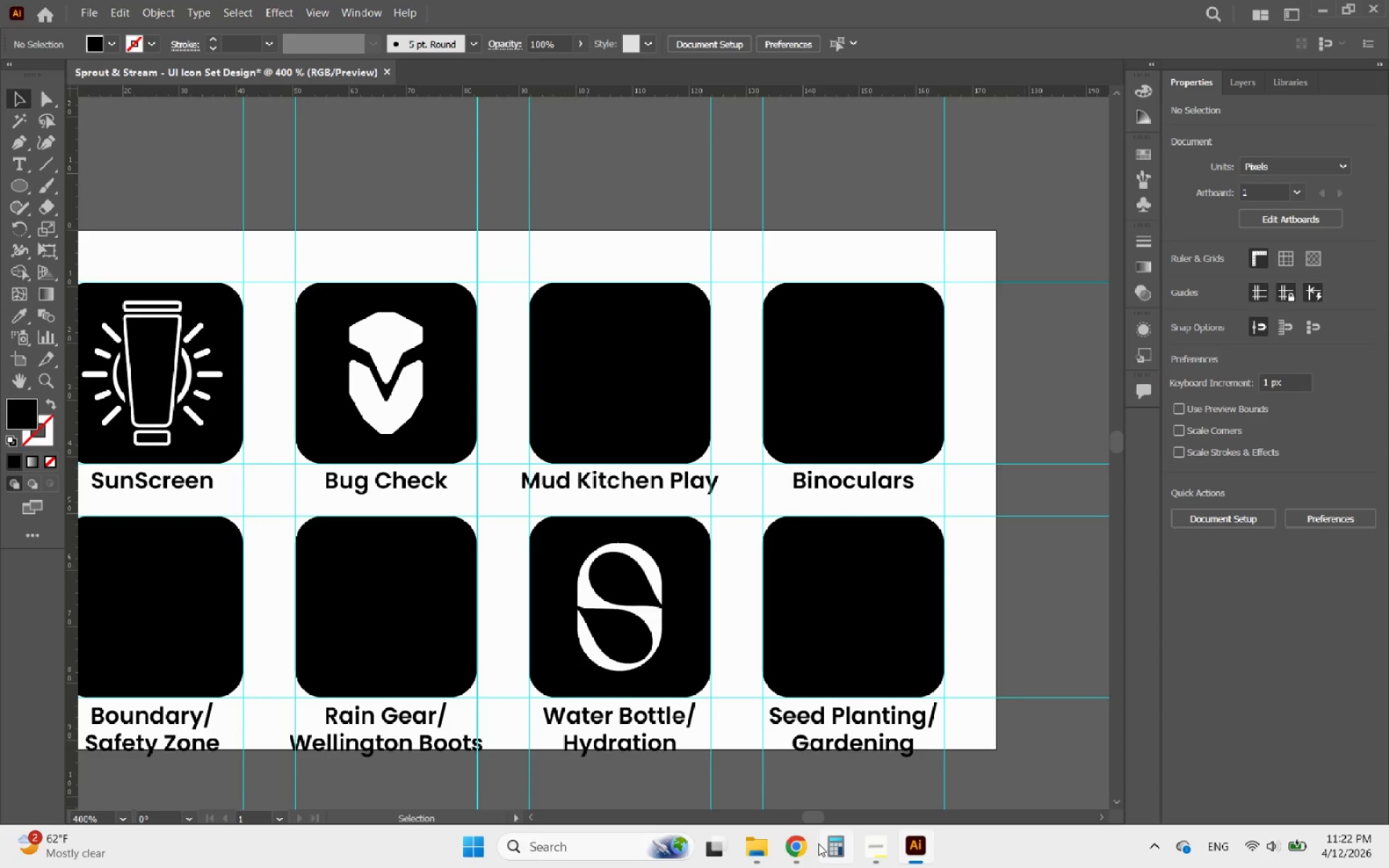 
left_click([793, 843])
 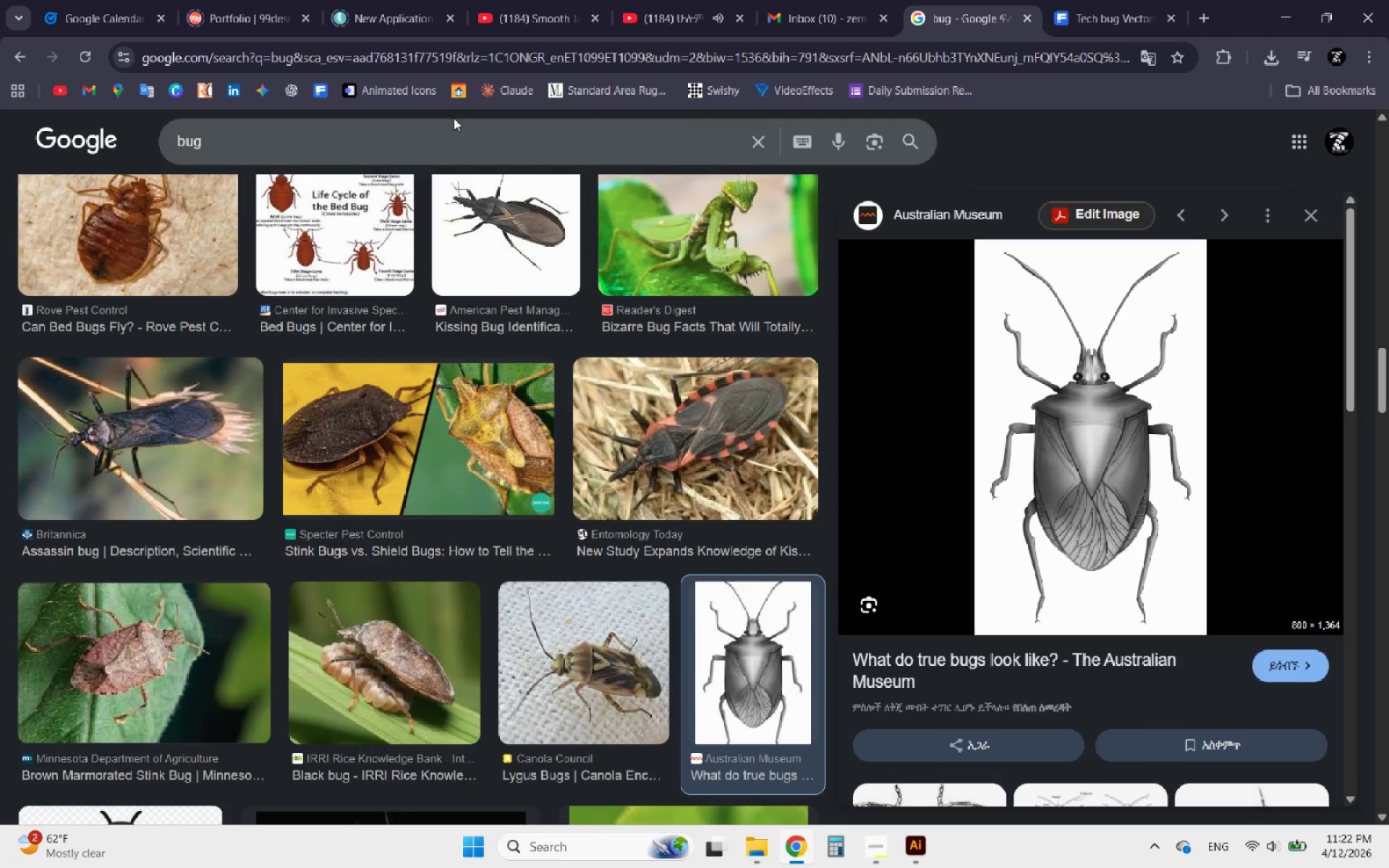 
left_click_drag(start_coordinate=[445, 146], to_coordinate=[441, 147])
 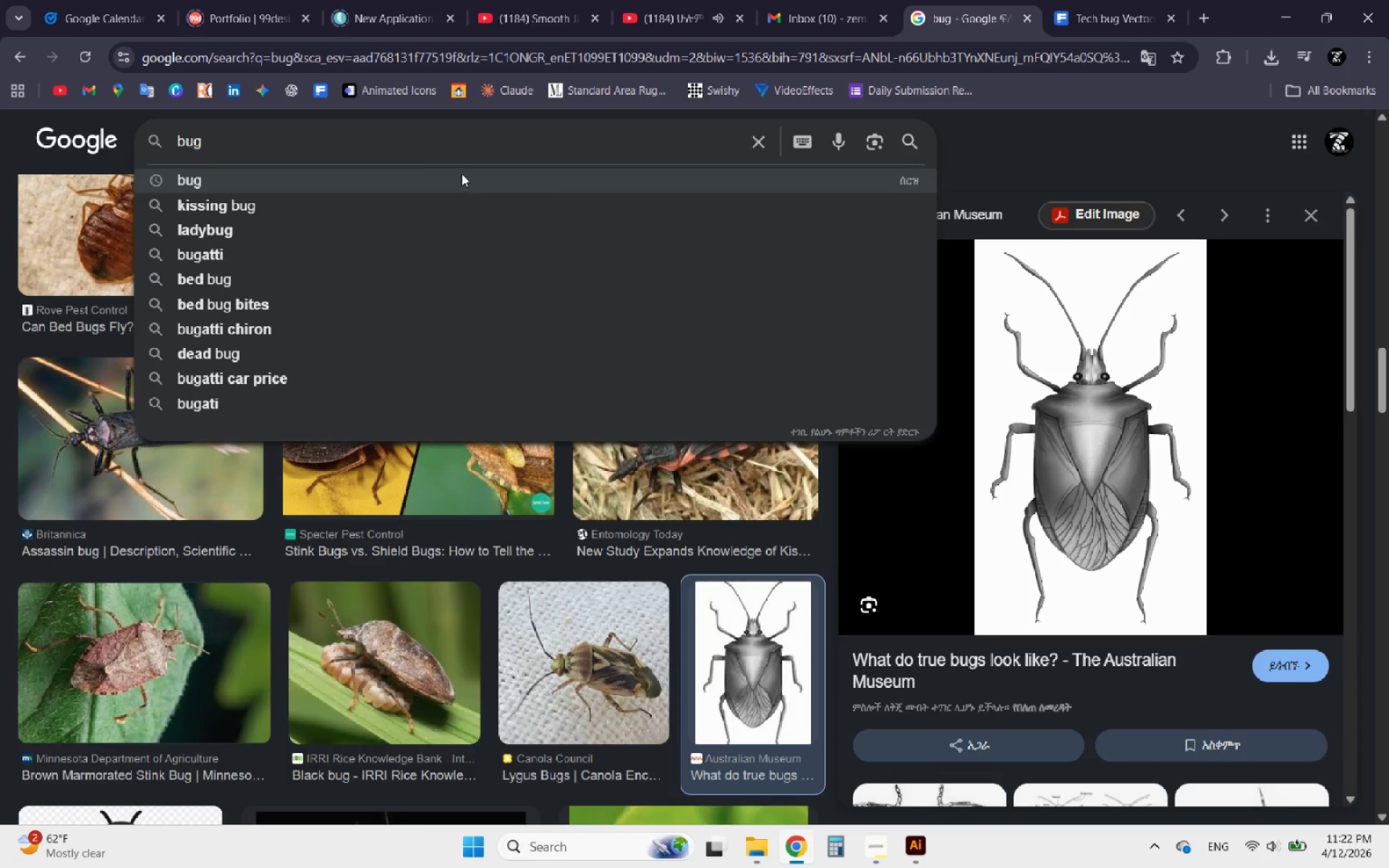 
left_click_drag(start_coordinate=[331, 152], to_coordinate=[0, 142])
 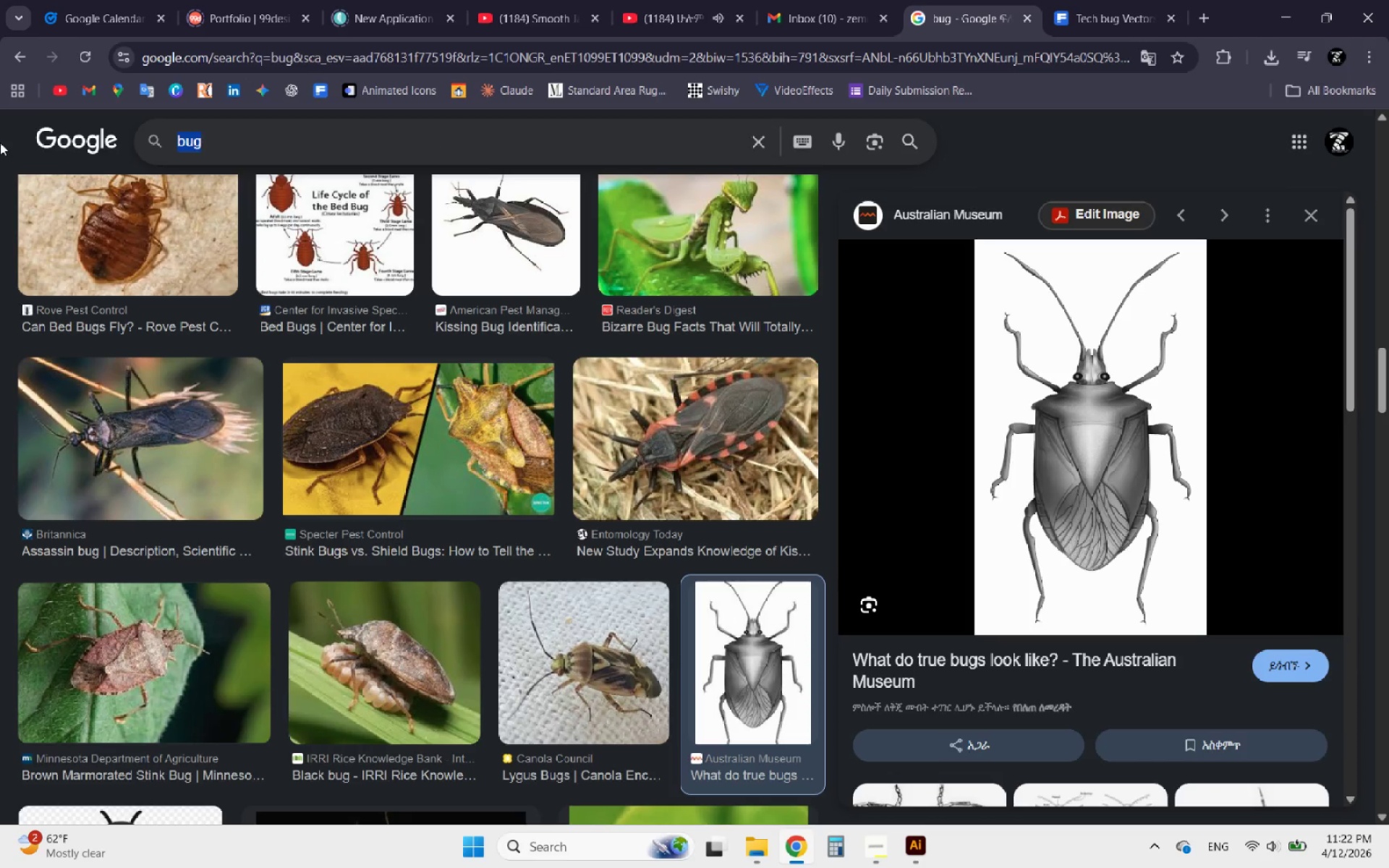 
type(kitchen uten)
 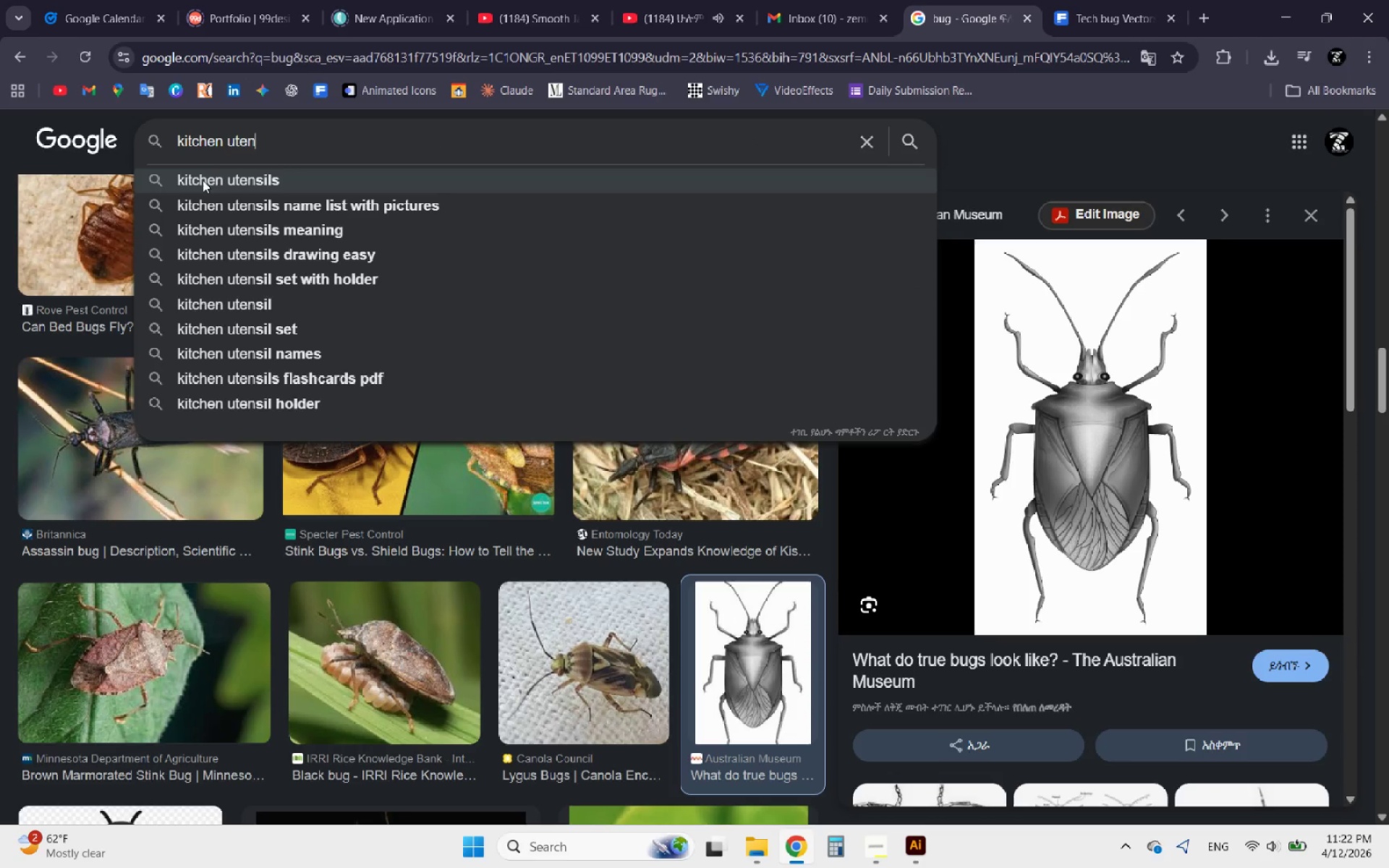 
left_click([255, 184])
 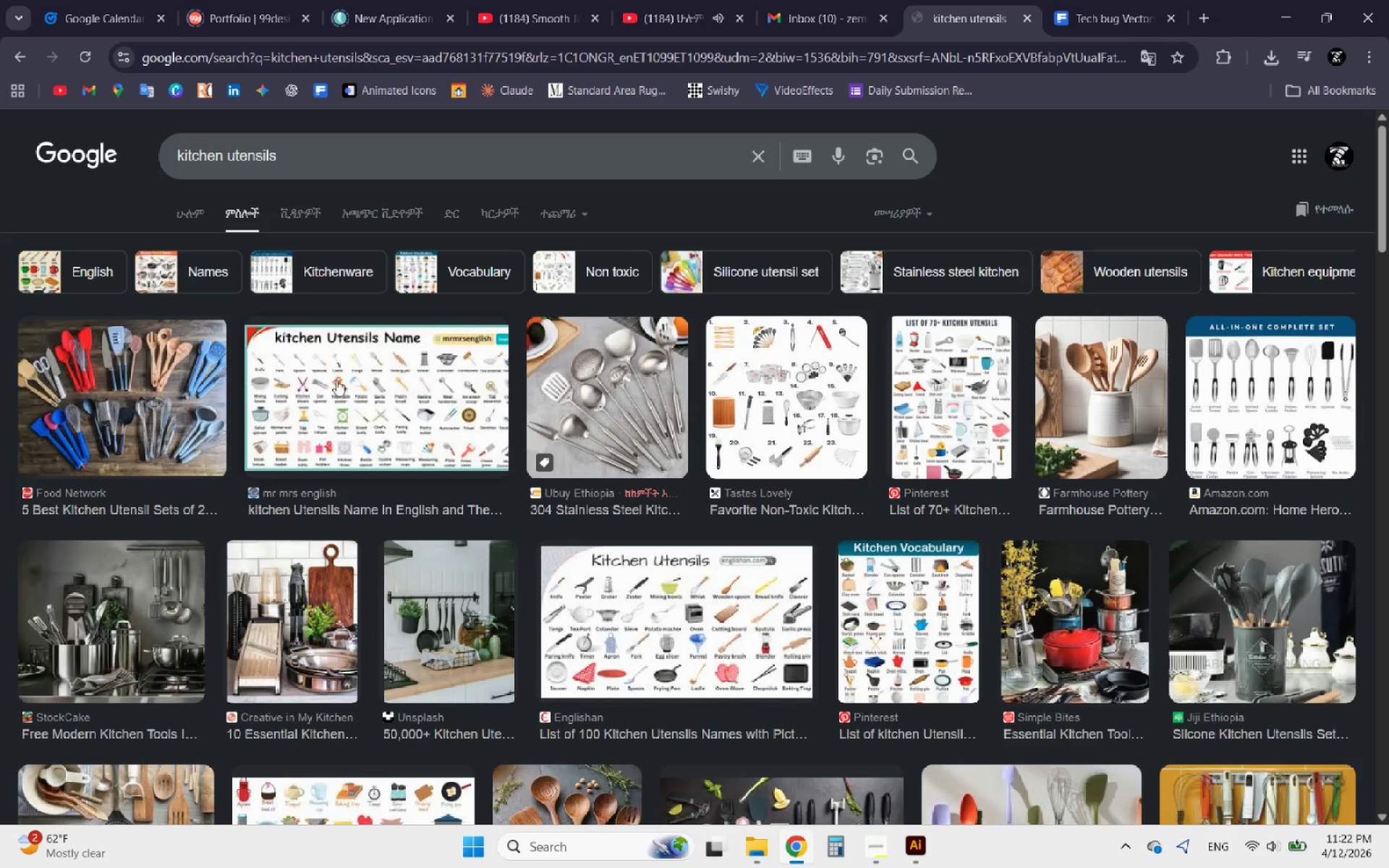 
wait(8.53)
 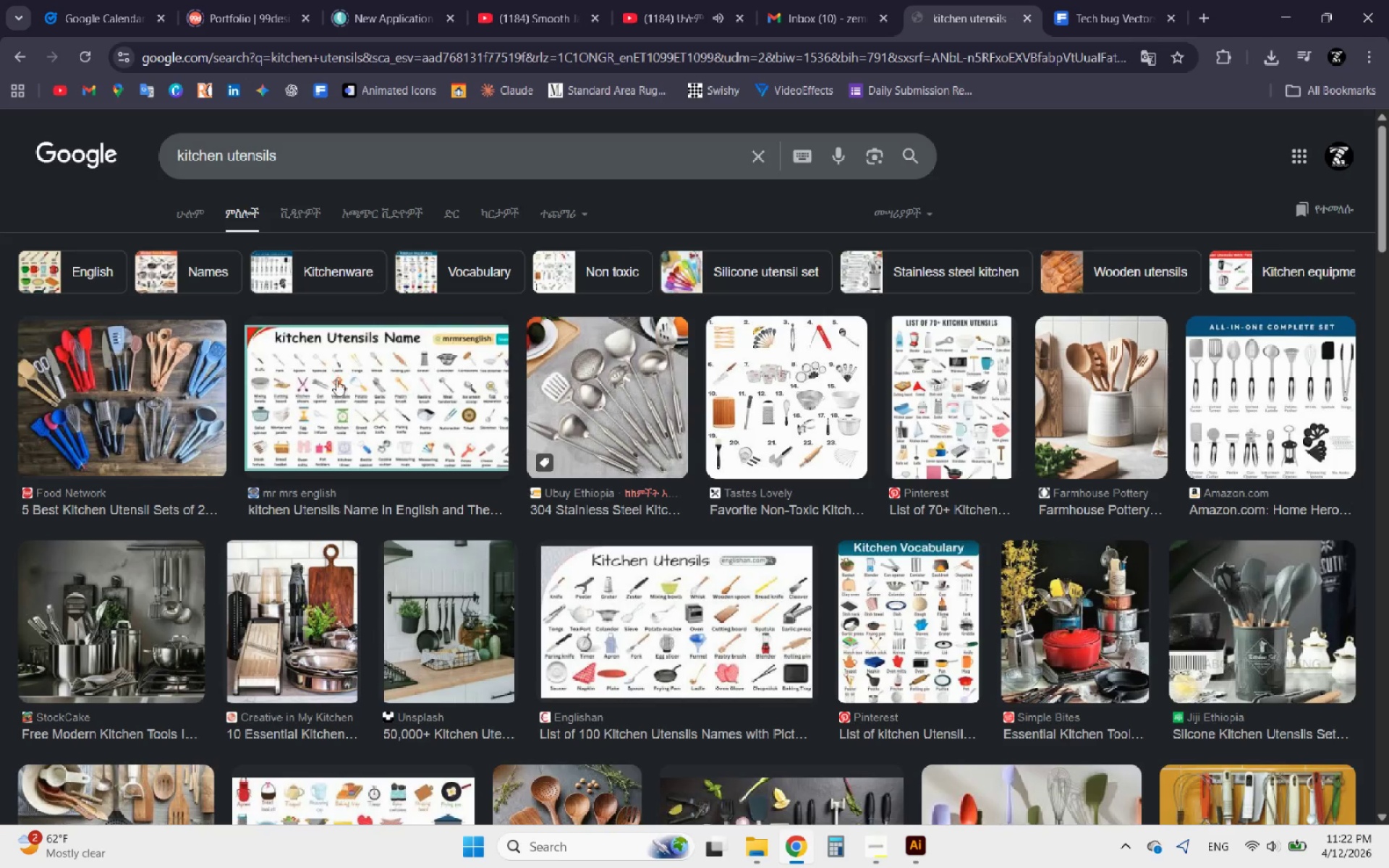 
left_click([453, 438])
 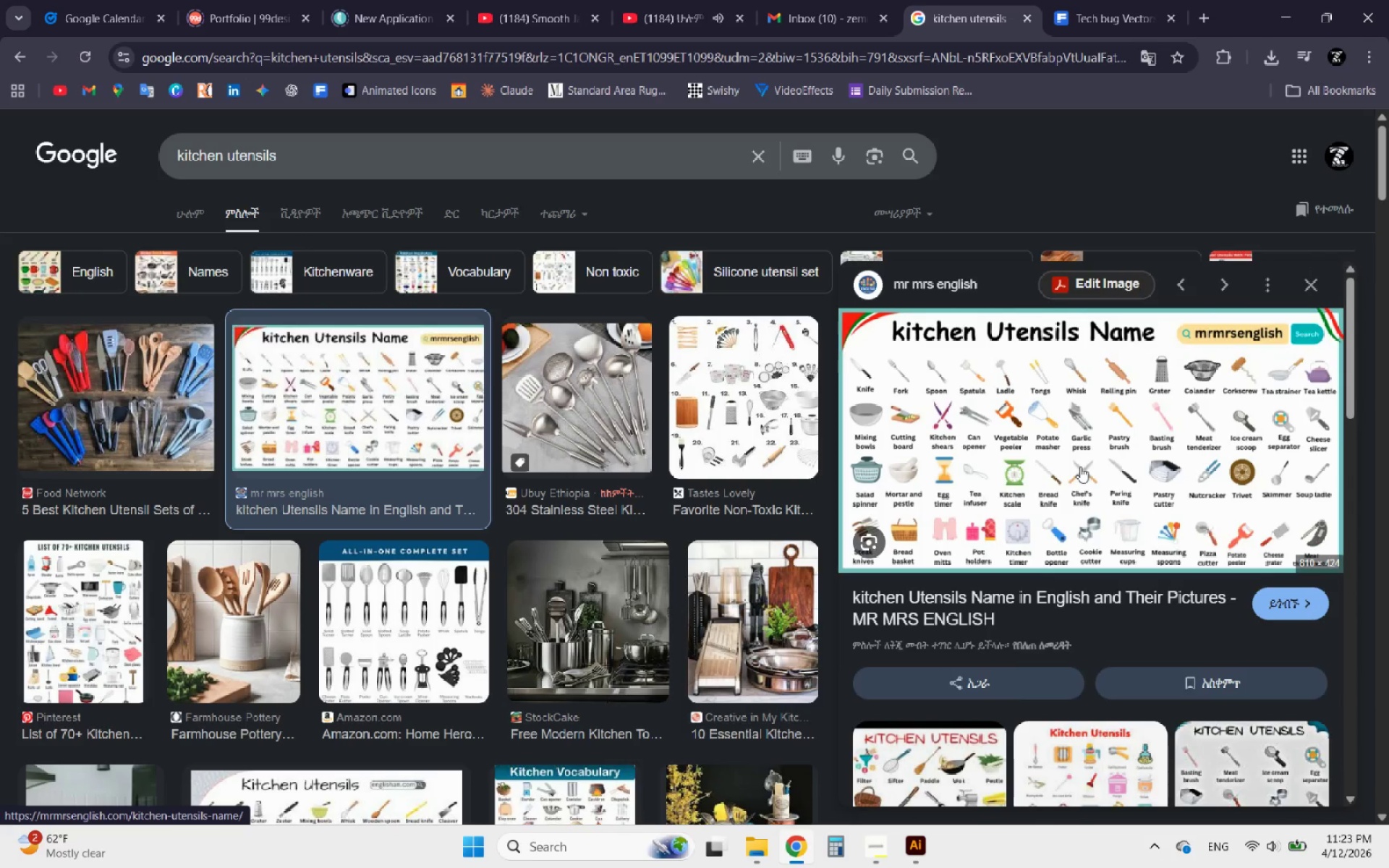 
wait(9.2)
 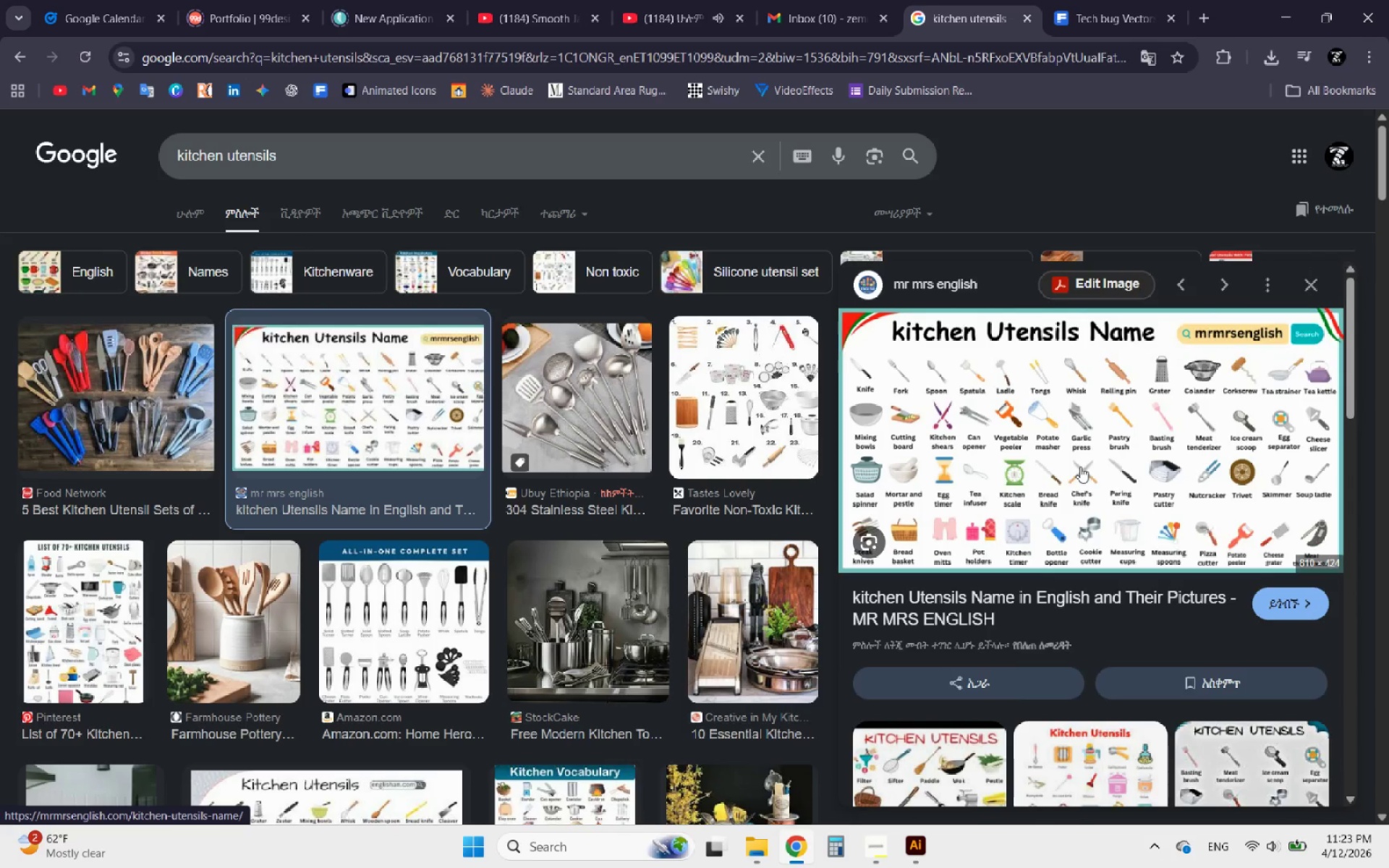 
scroll: coordinate [483, 563], scroll_direction: down, amount: 8.0
 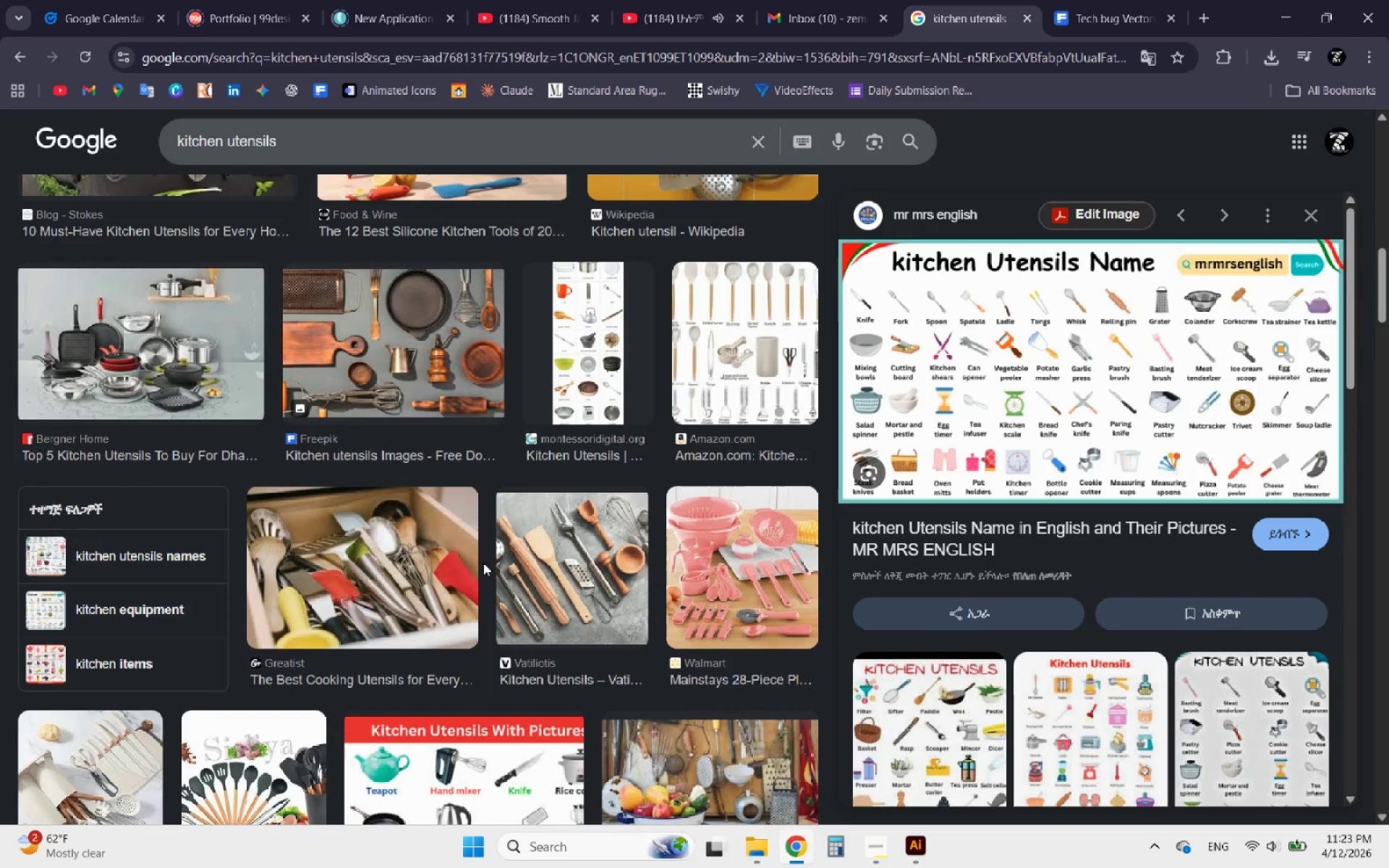 
scroll: coordinate [482, 564], scroll_direction: down, amount: 5.0
 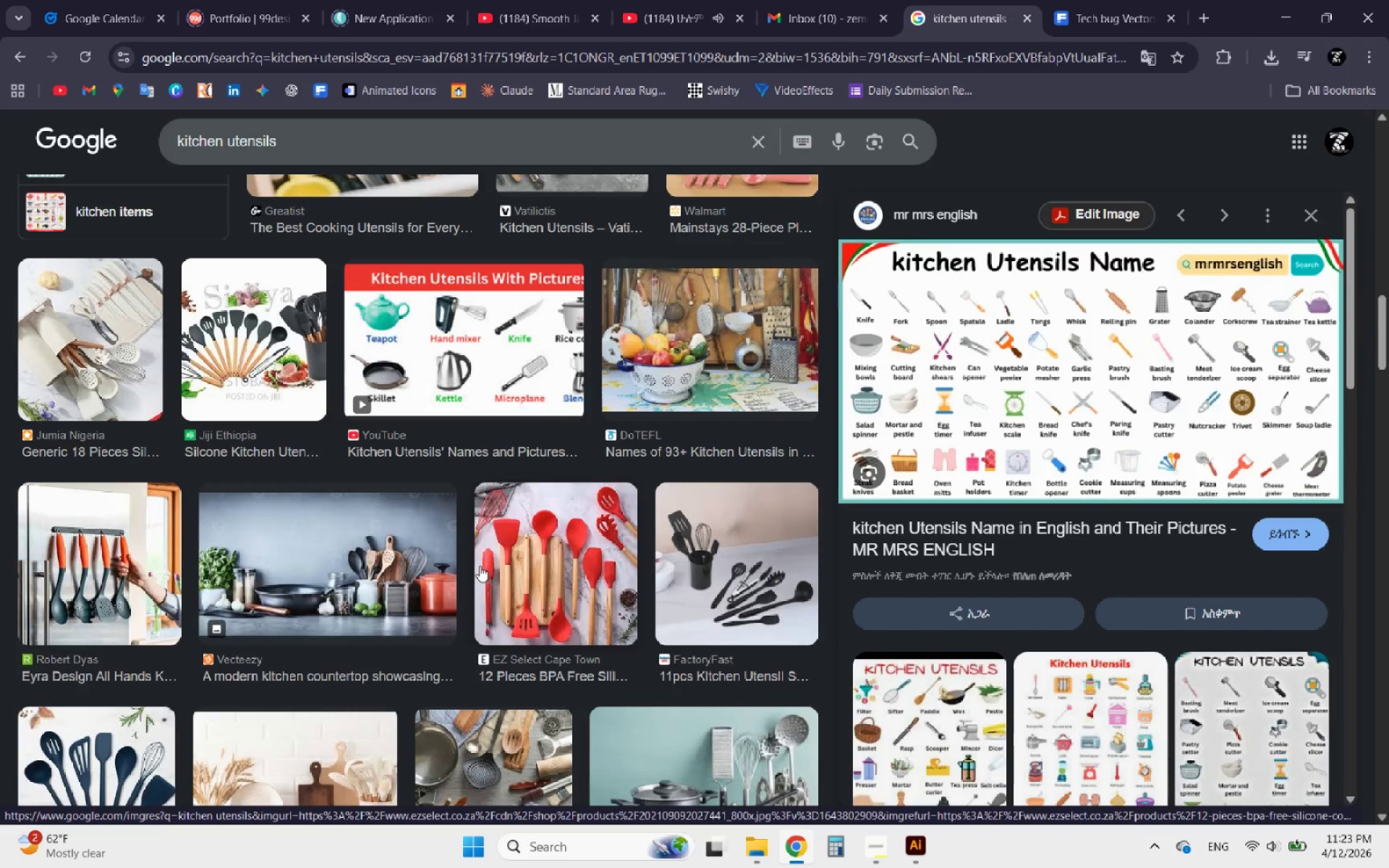 
wait(5.13)
 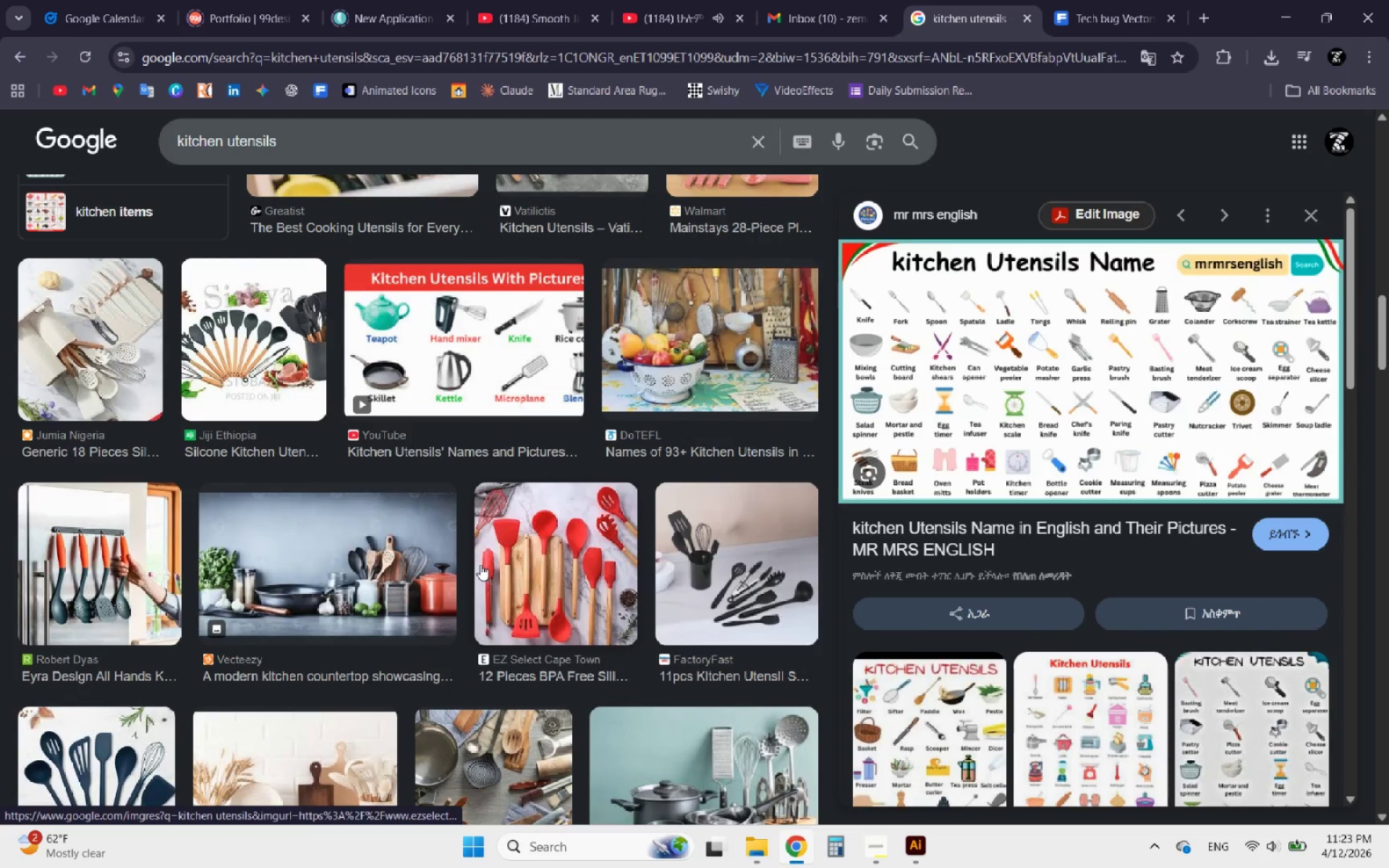 
scroll: coordinate [479, 566], scroll_direction: down, amount: 3.0
 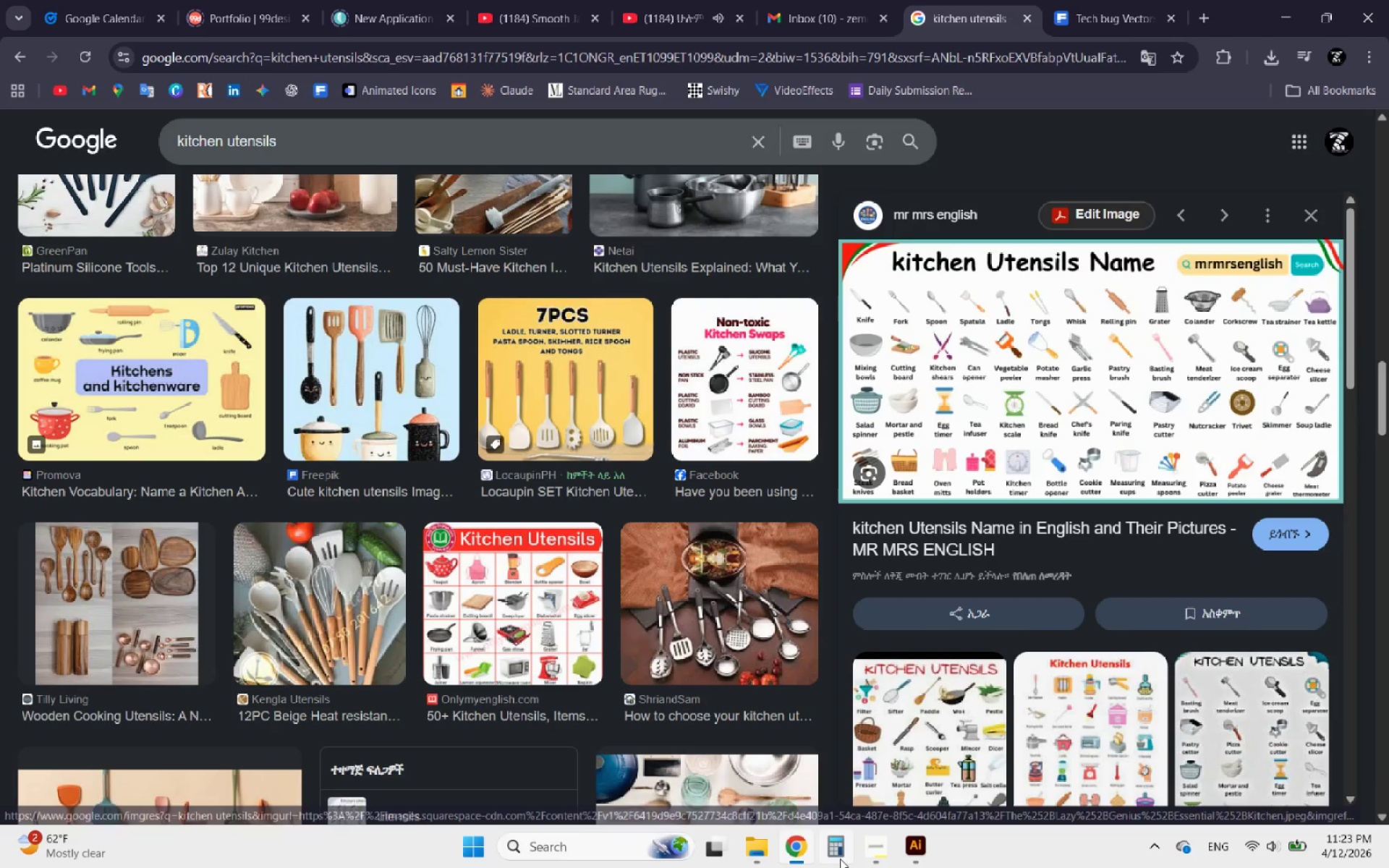 
left_click([926, 856])
 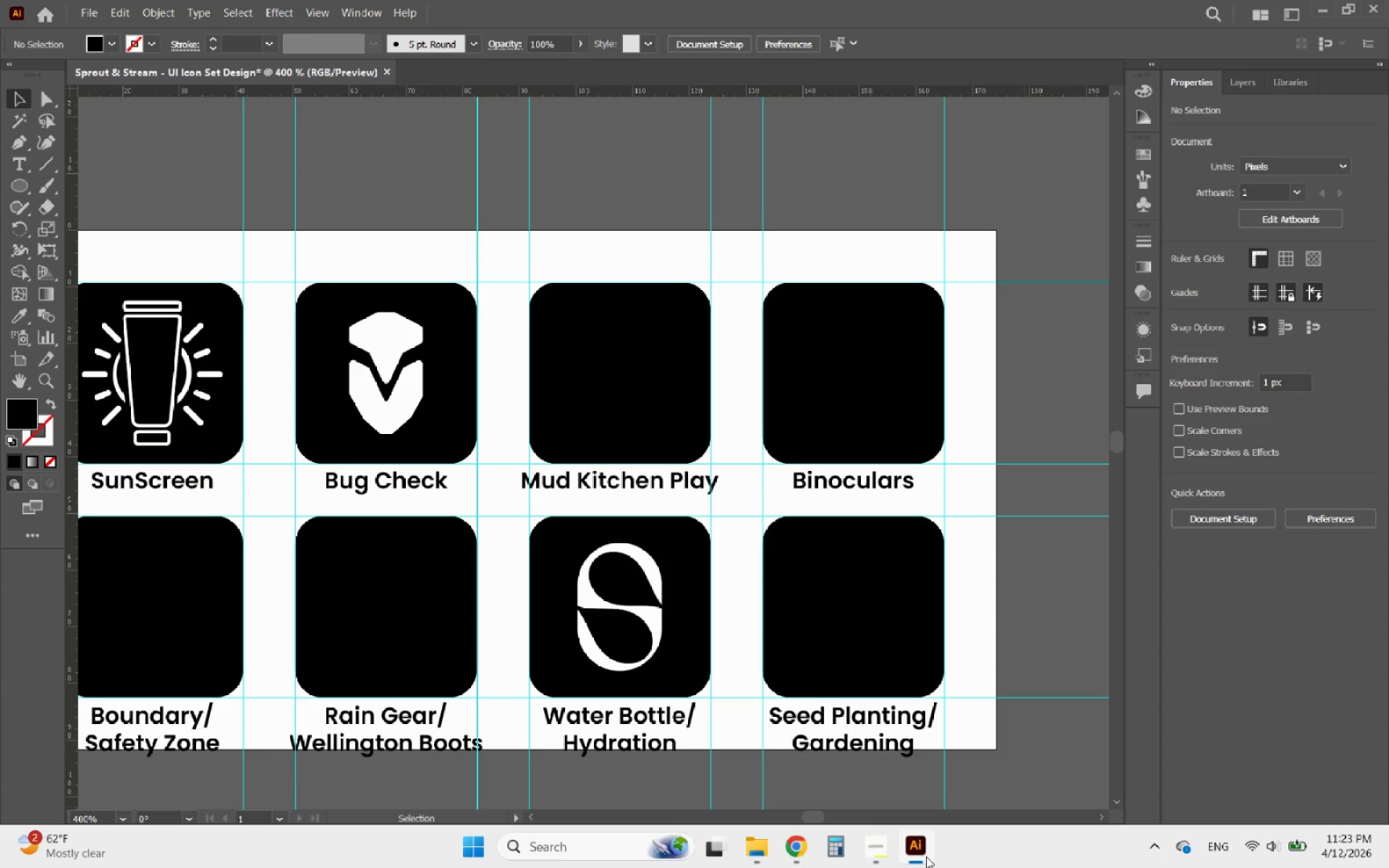 
left_click([926, 856])
 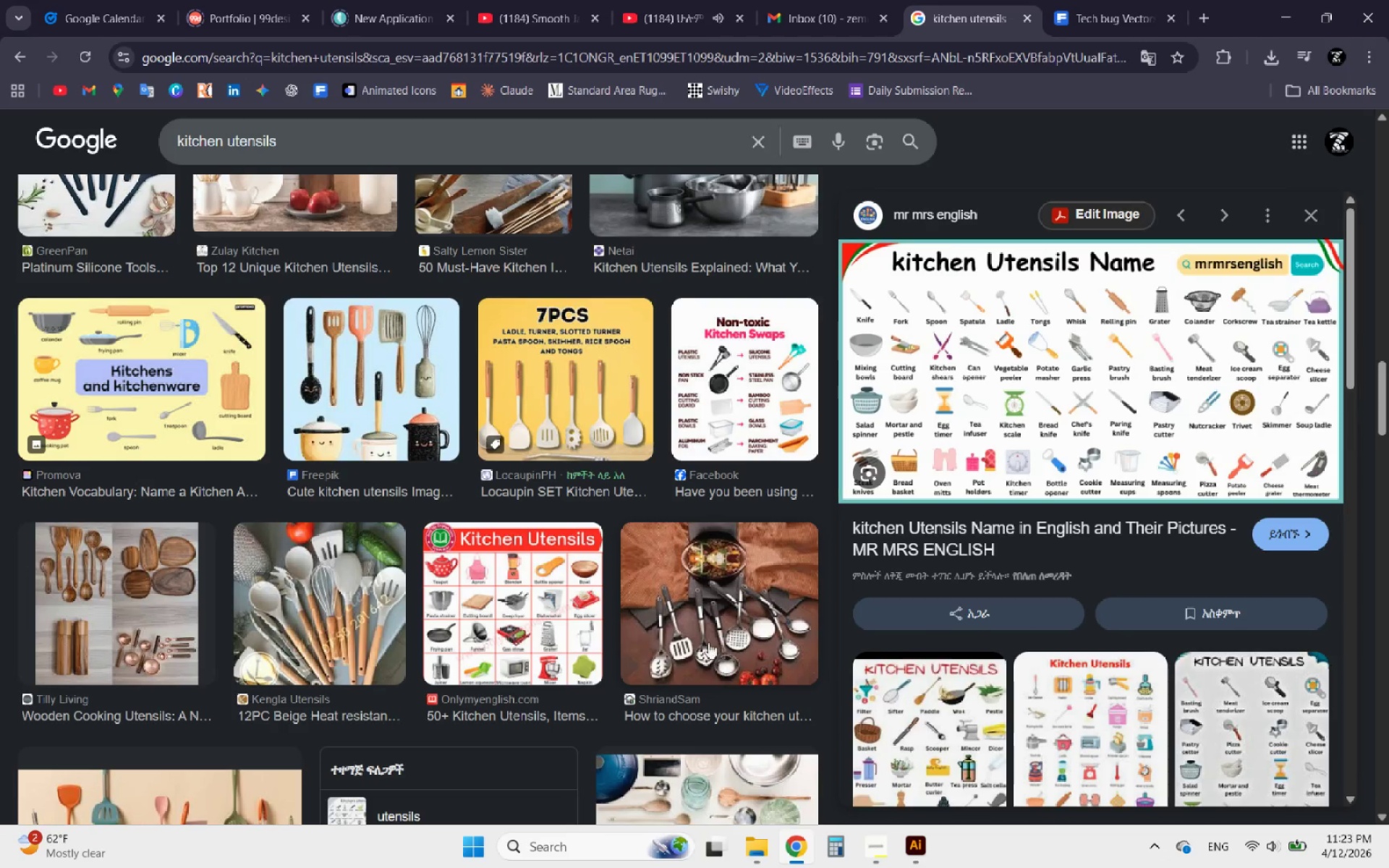 
scroll: coordinate [511, 571], scroll_direction: down, amount: 5.0
 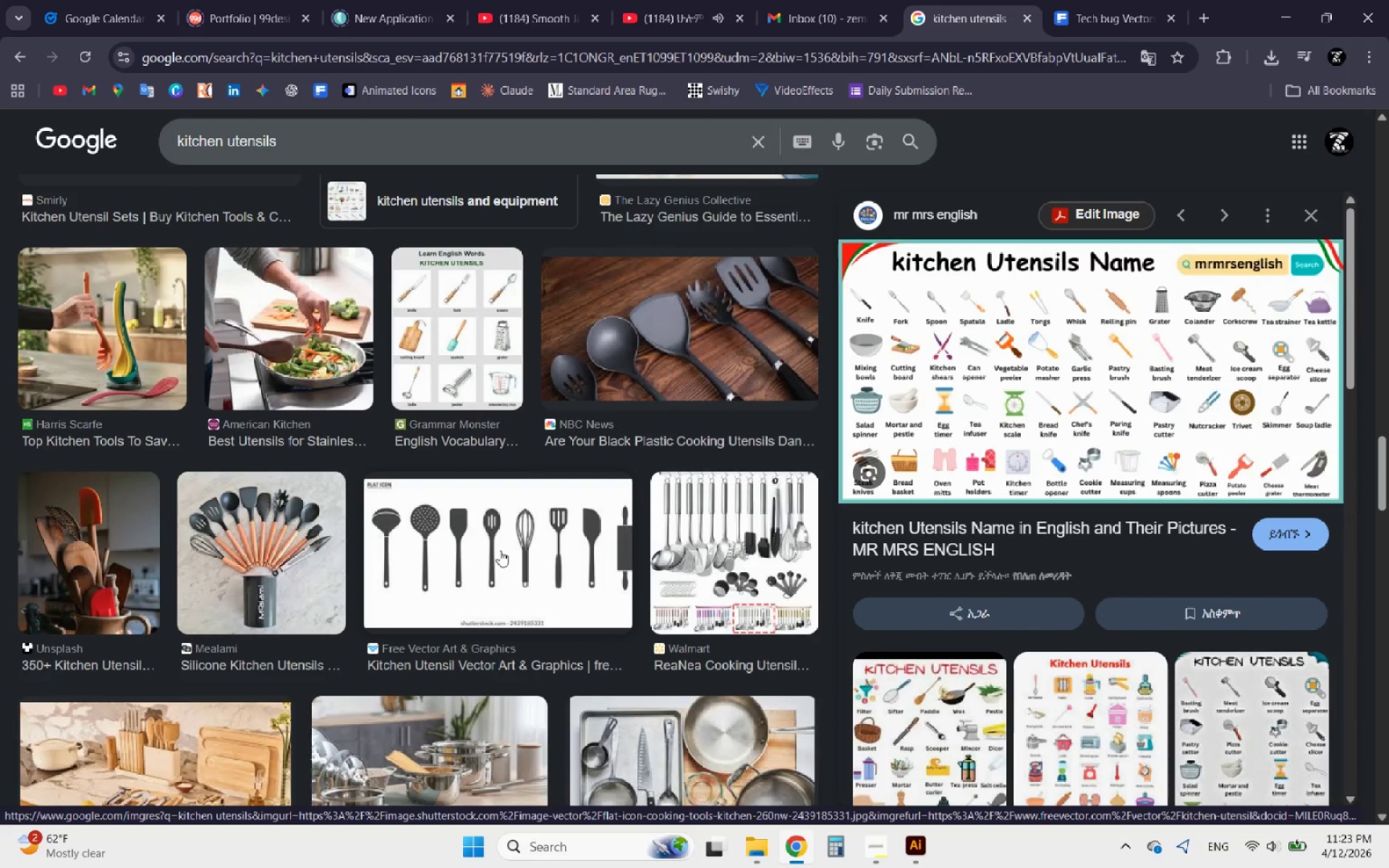 
left_click([500, 550])
 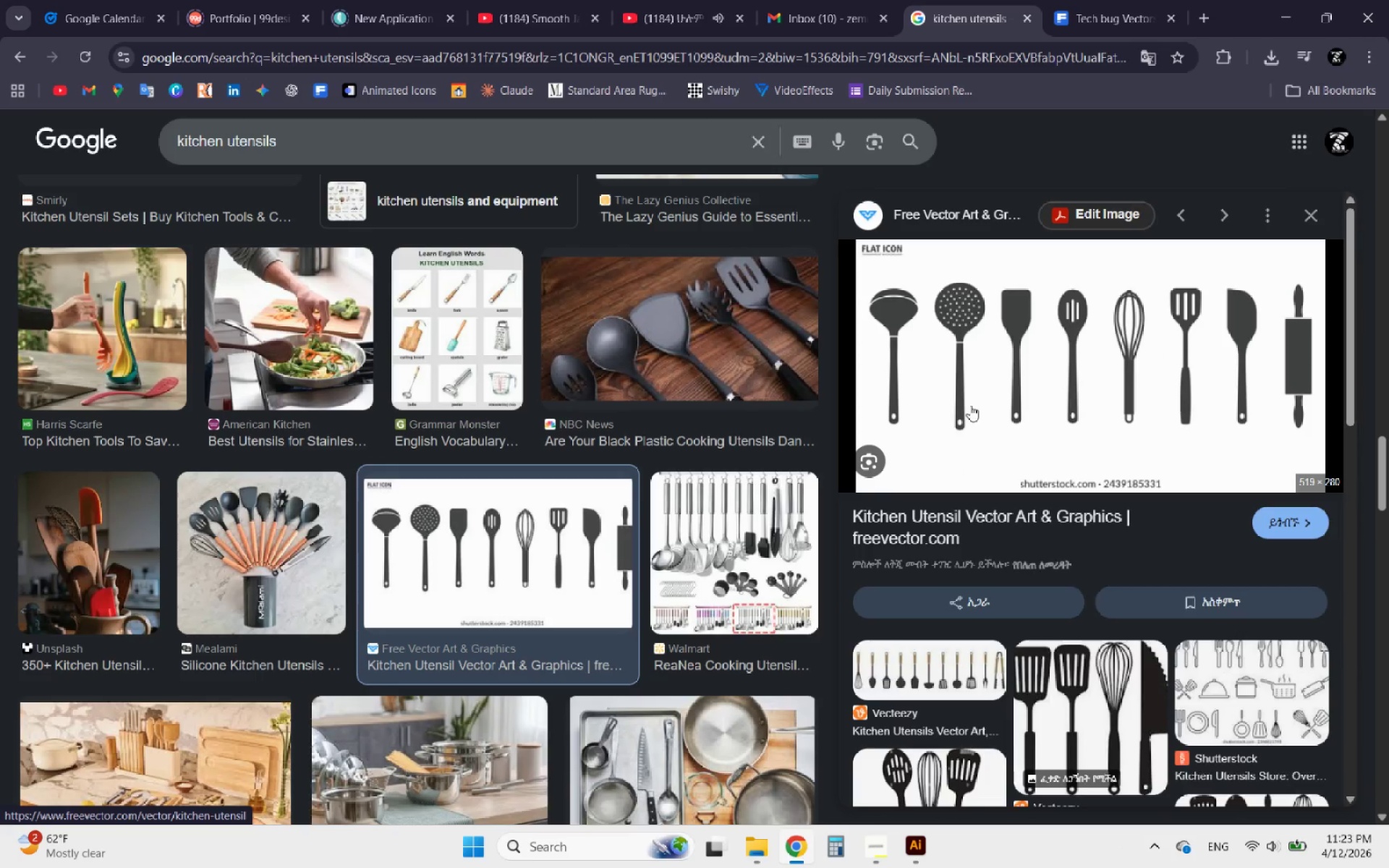 
right_click([970, 405])
 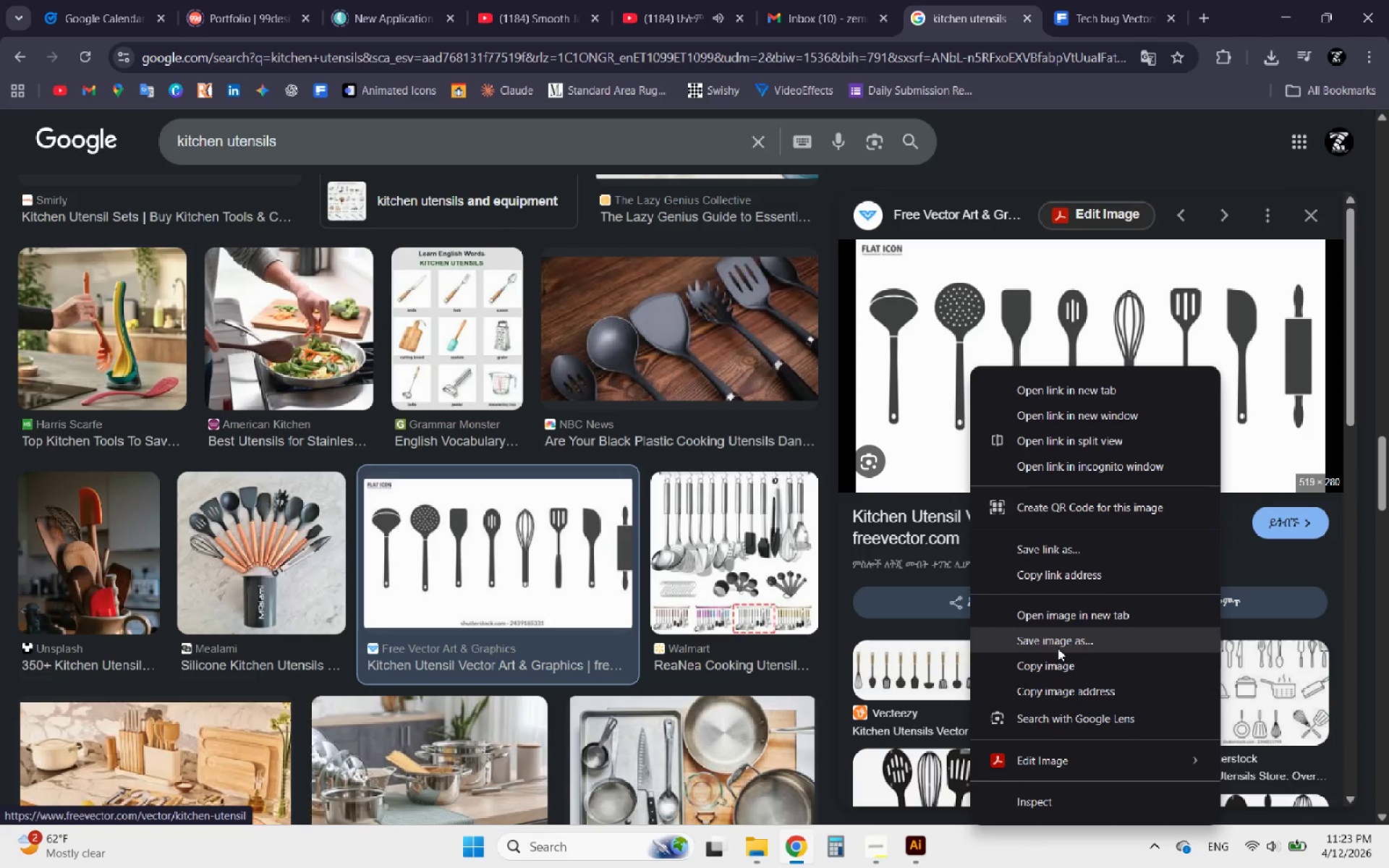 
left_click([1055, 669])
 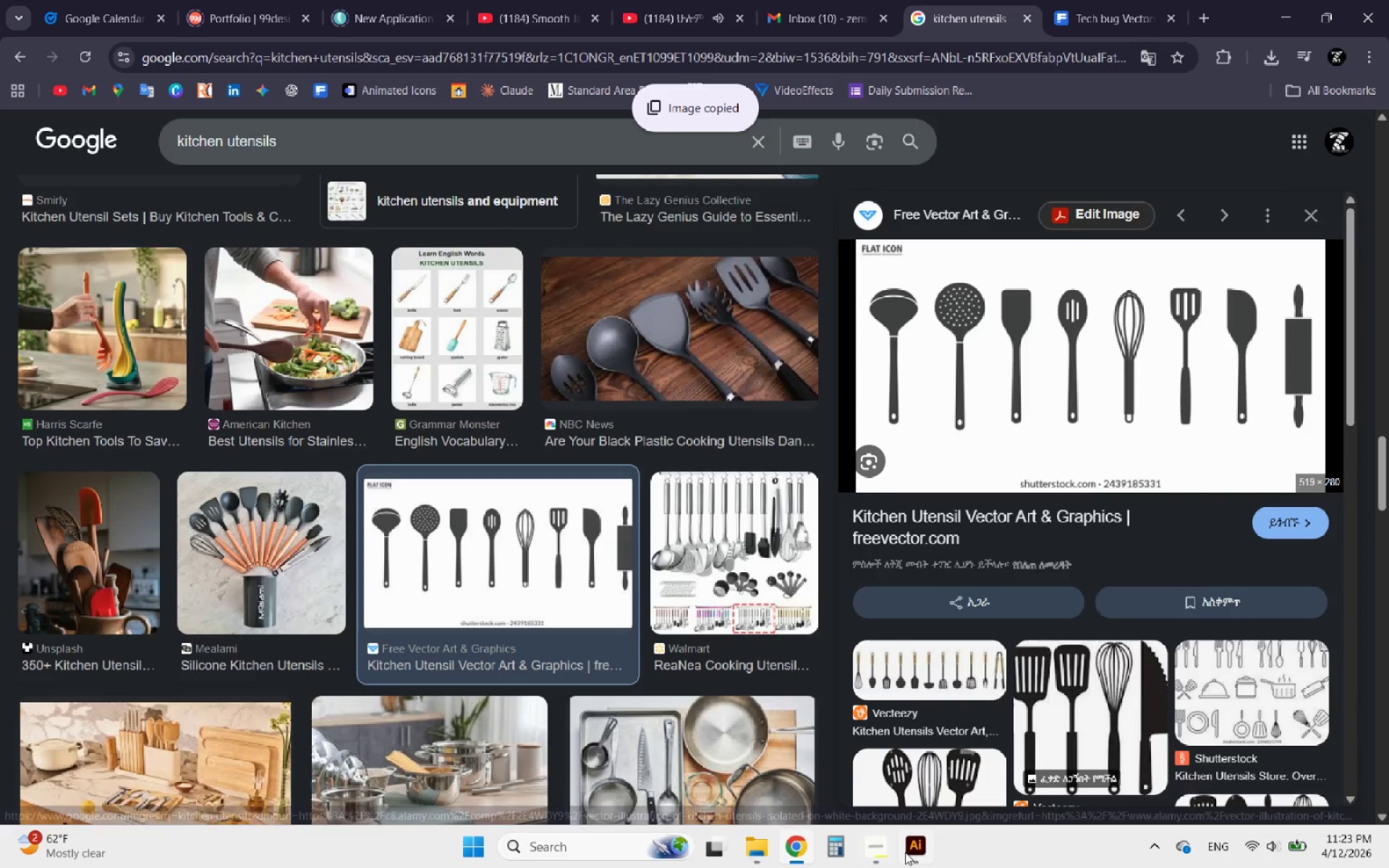 
left_click([918, 846])
 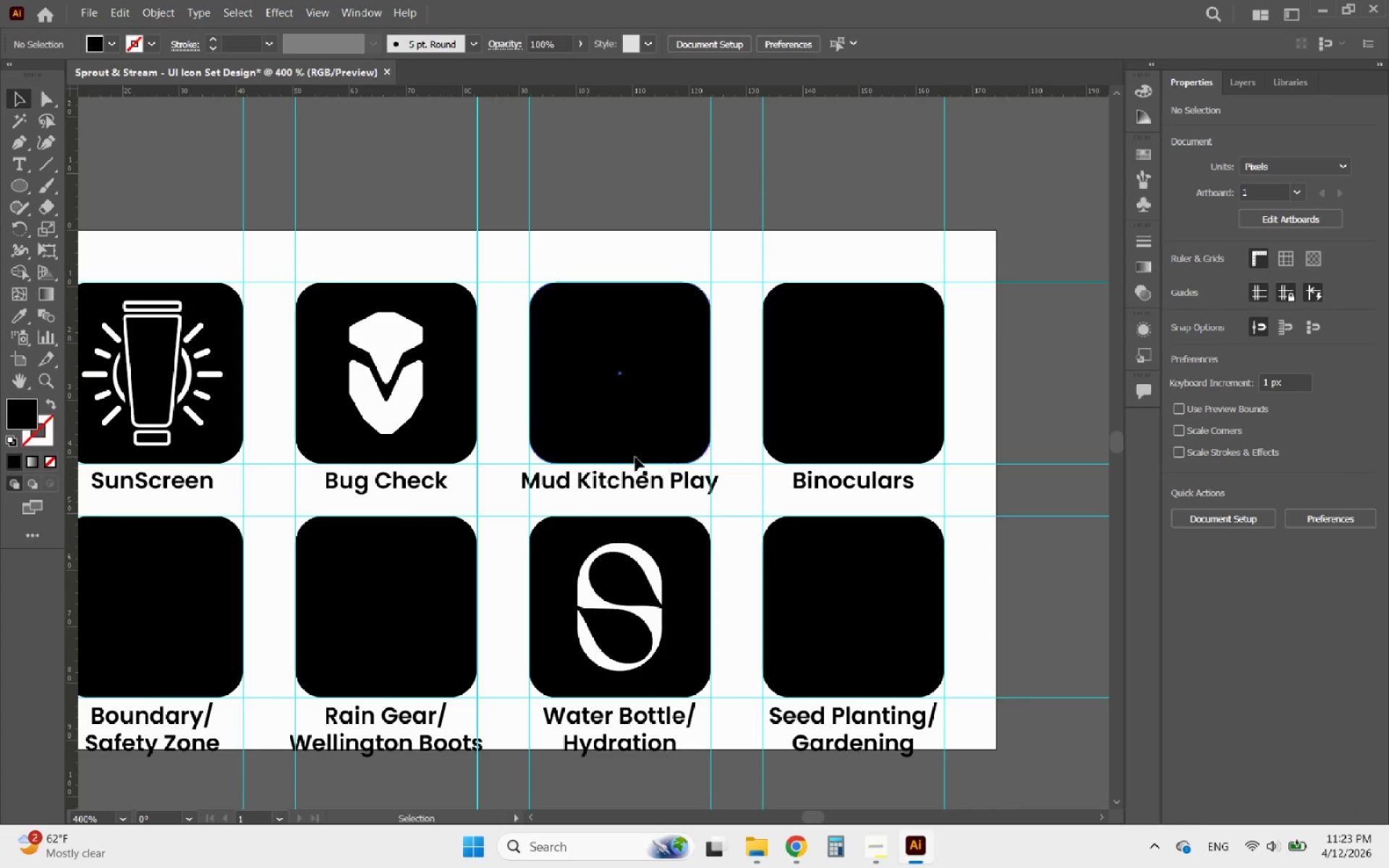 
hold_key(key=AltLeft, duration=0.39)
scroll: coordinate [434, 416], scroll_direction: down, amount: 3.0
 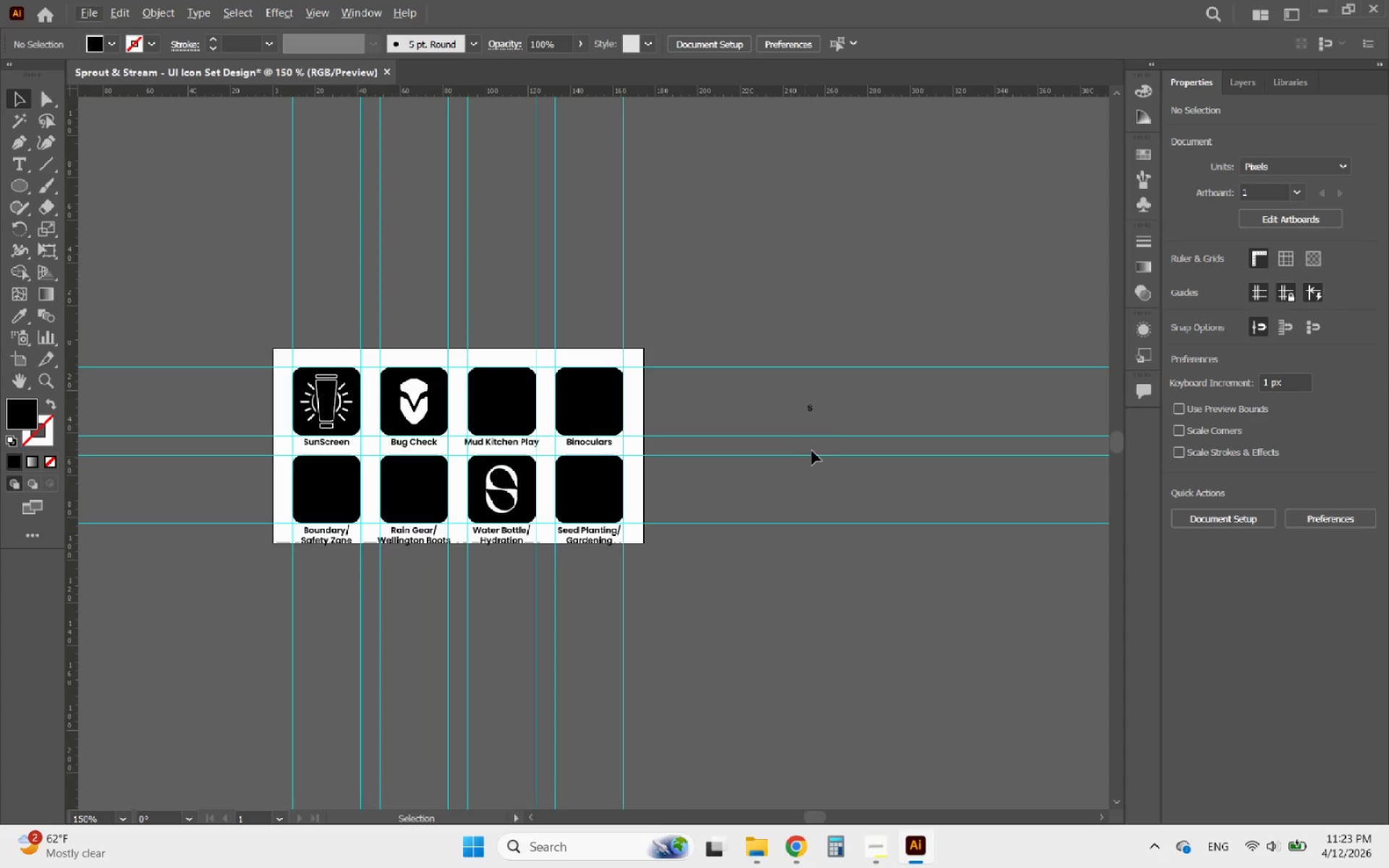 
left_click_drag(start_coordinate=[836, 428], to_coordinate=[783, 370])
 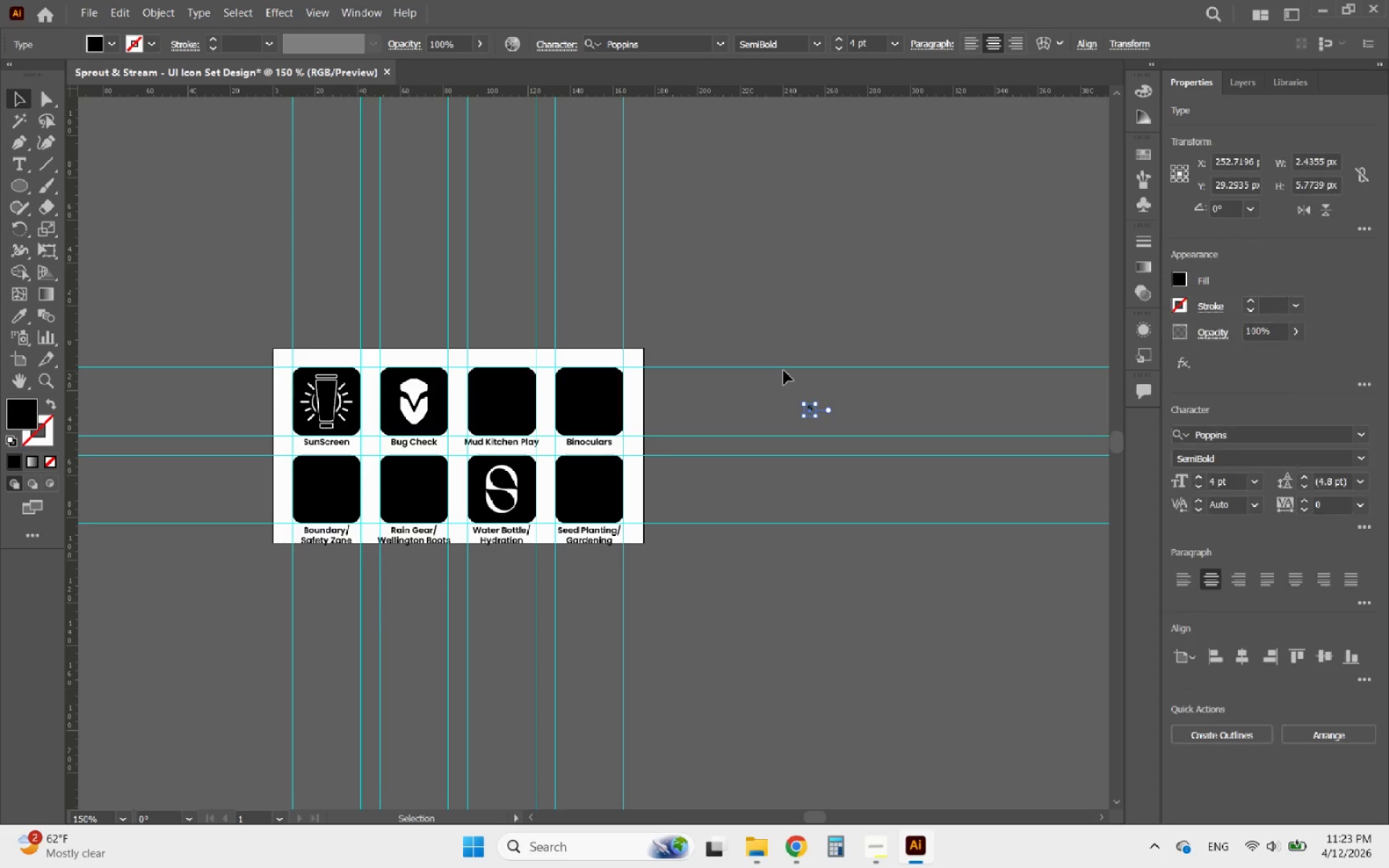 
key(Delete)
 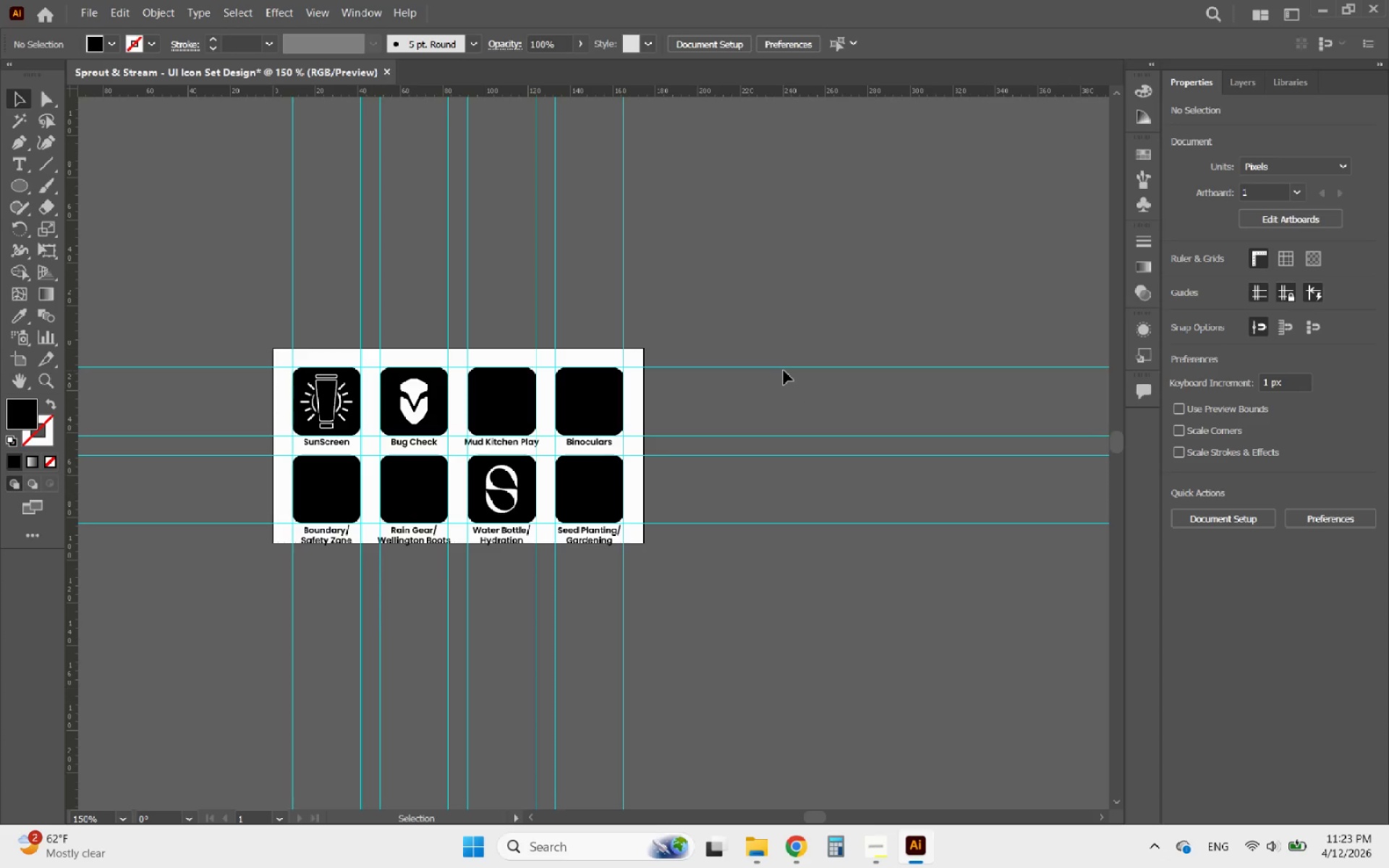 
key(Control+V)
 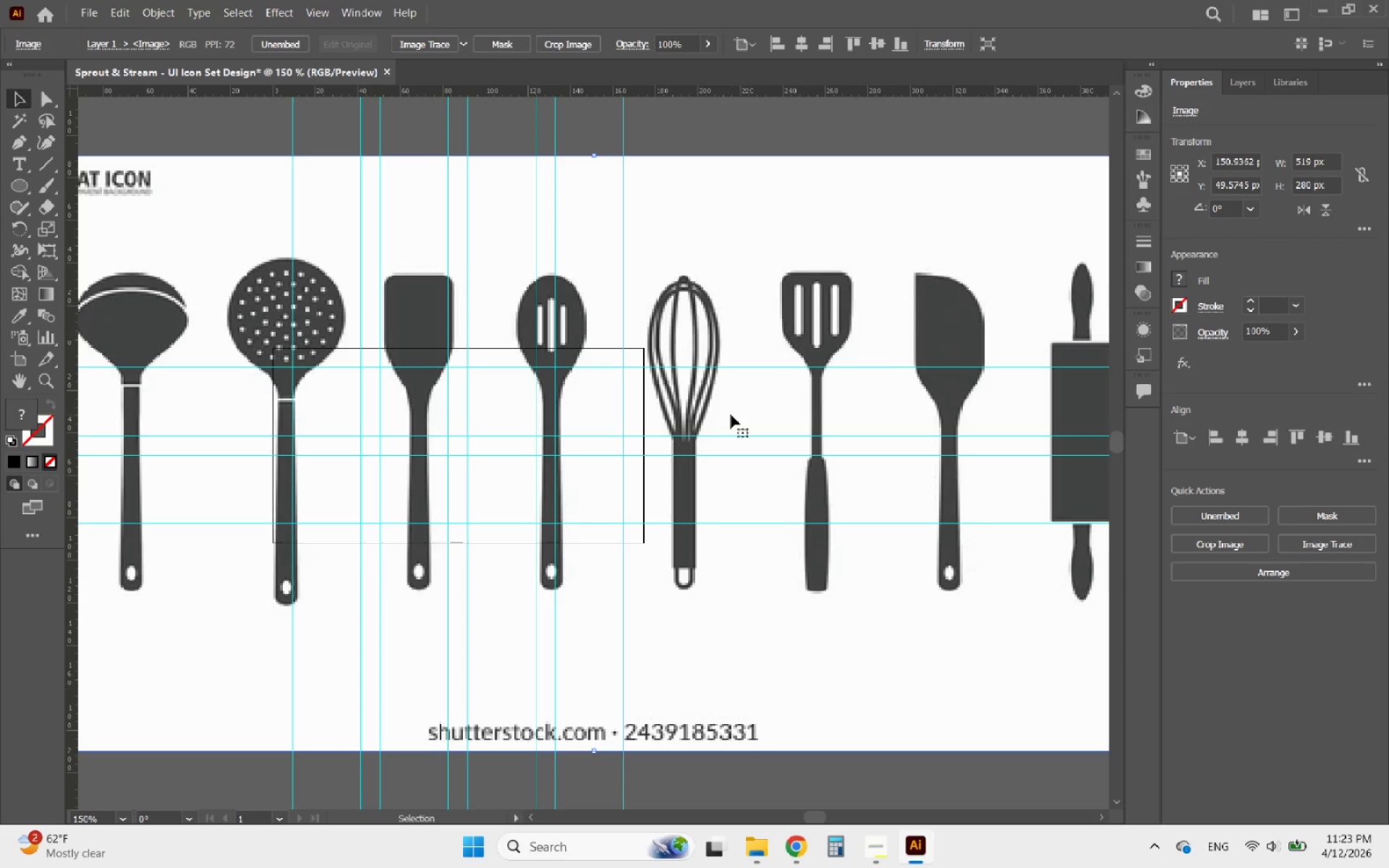 
hold_key(key=AltLeft, duration=0.41)
scroll: coordinate [634, 435], scroll_direction: down, amount: 3.0
 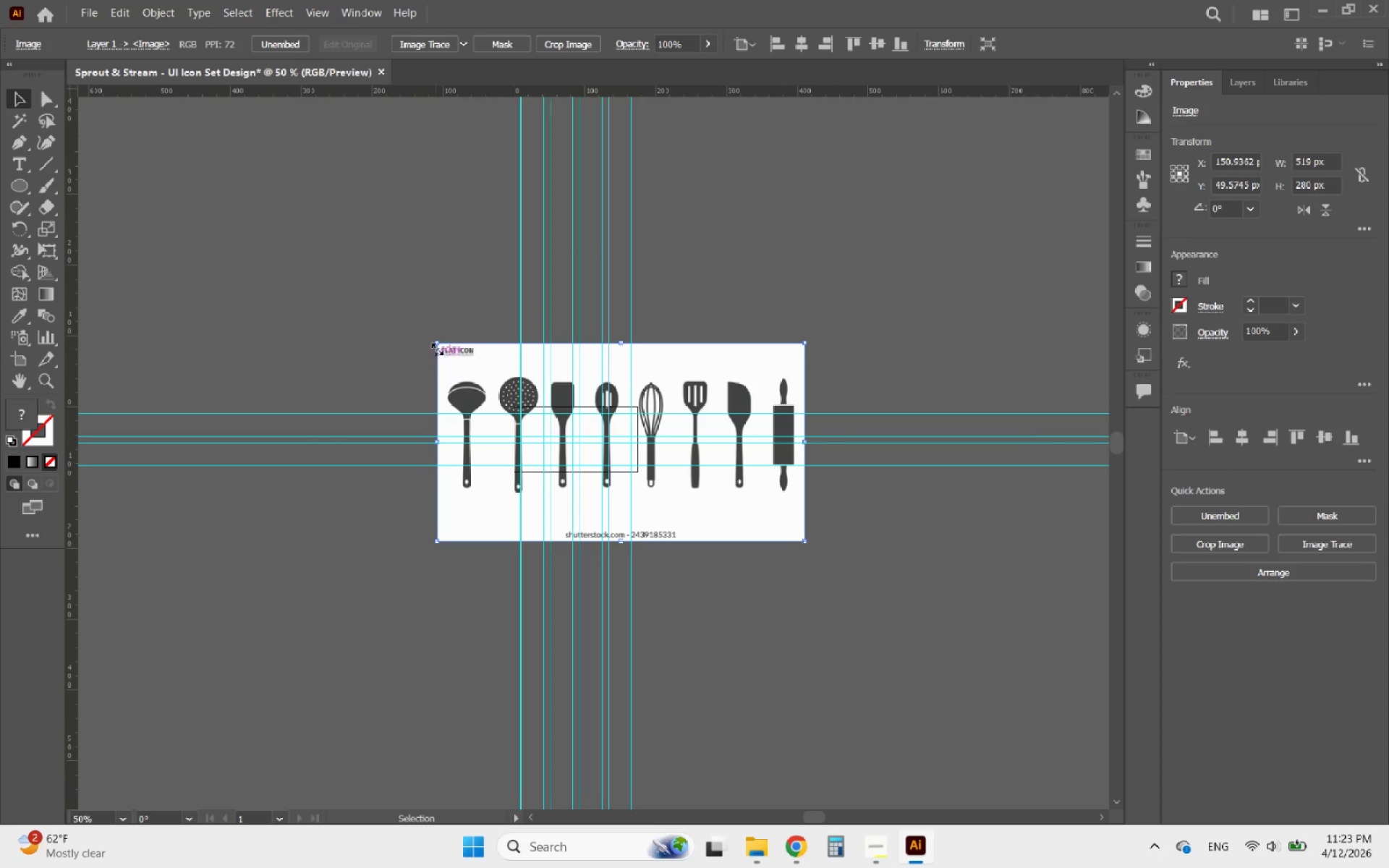 
hold_key(key=ShiftLeft, duration=0.94)
left_click_drag(start_coordinate=[437, 344], to_coordinate=[686, 451])
 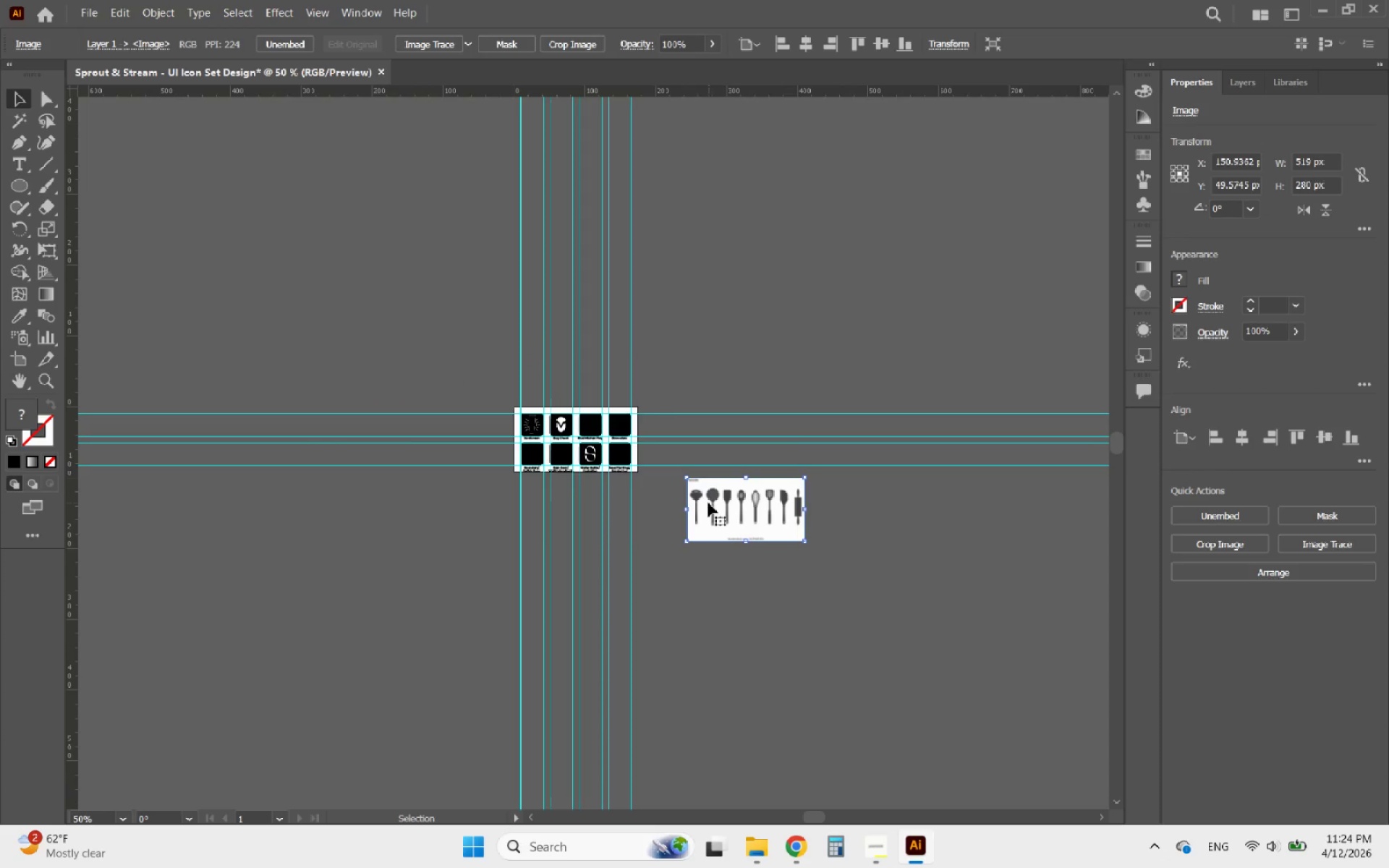 
left_click_drag(start_coordinate=[715, 503], to_coordinate=[671, 438])
 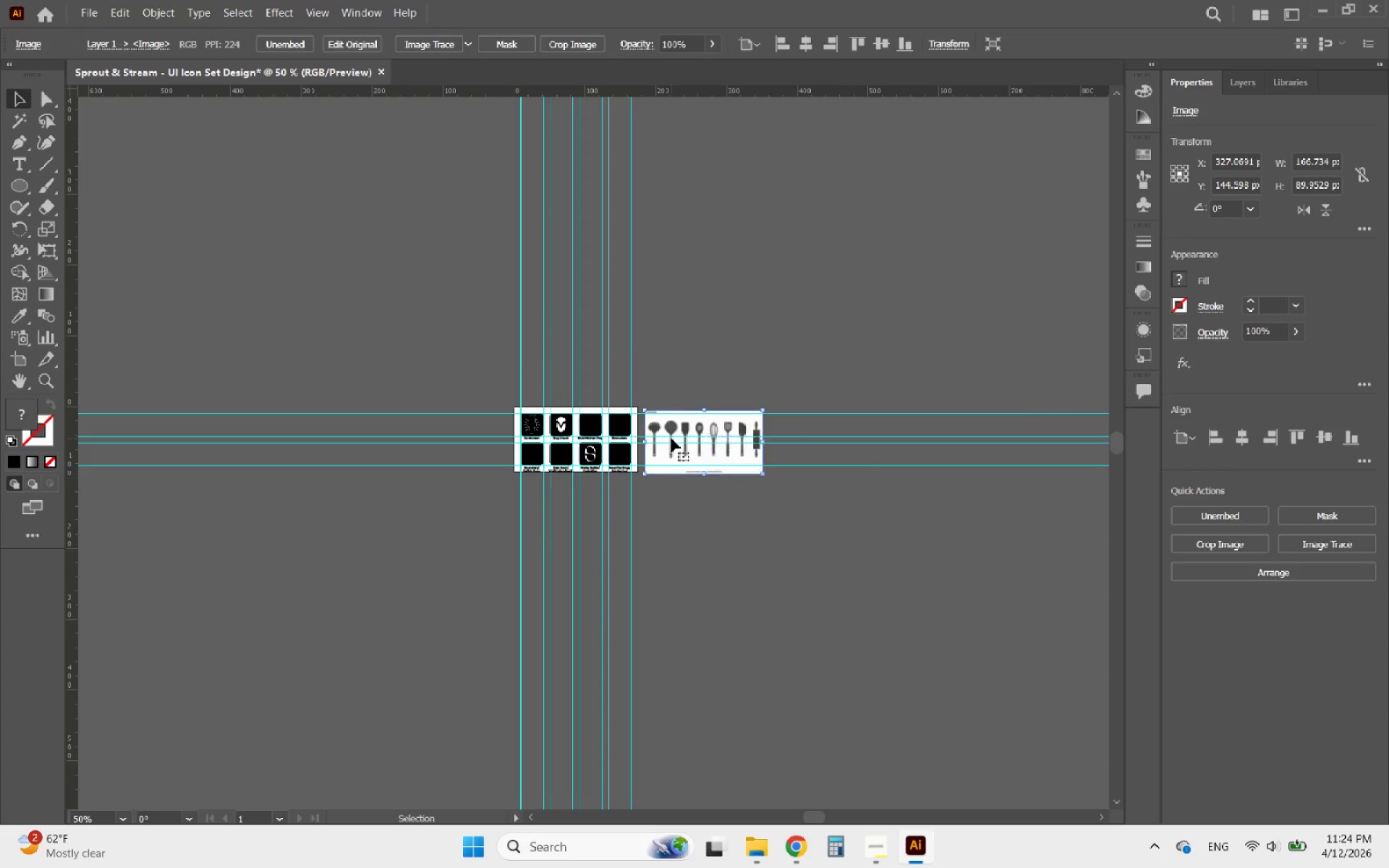 
hold_key(key=AltLeft, duration=1.19)
scroll: coordinate [724, 435], scroll_direction: up, amount: 6.0
 